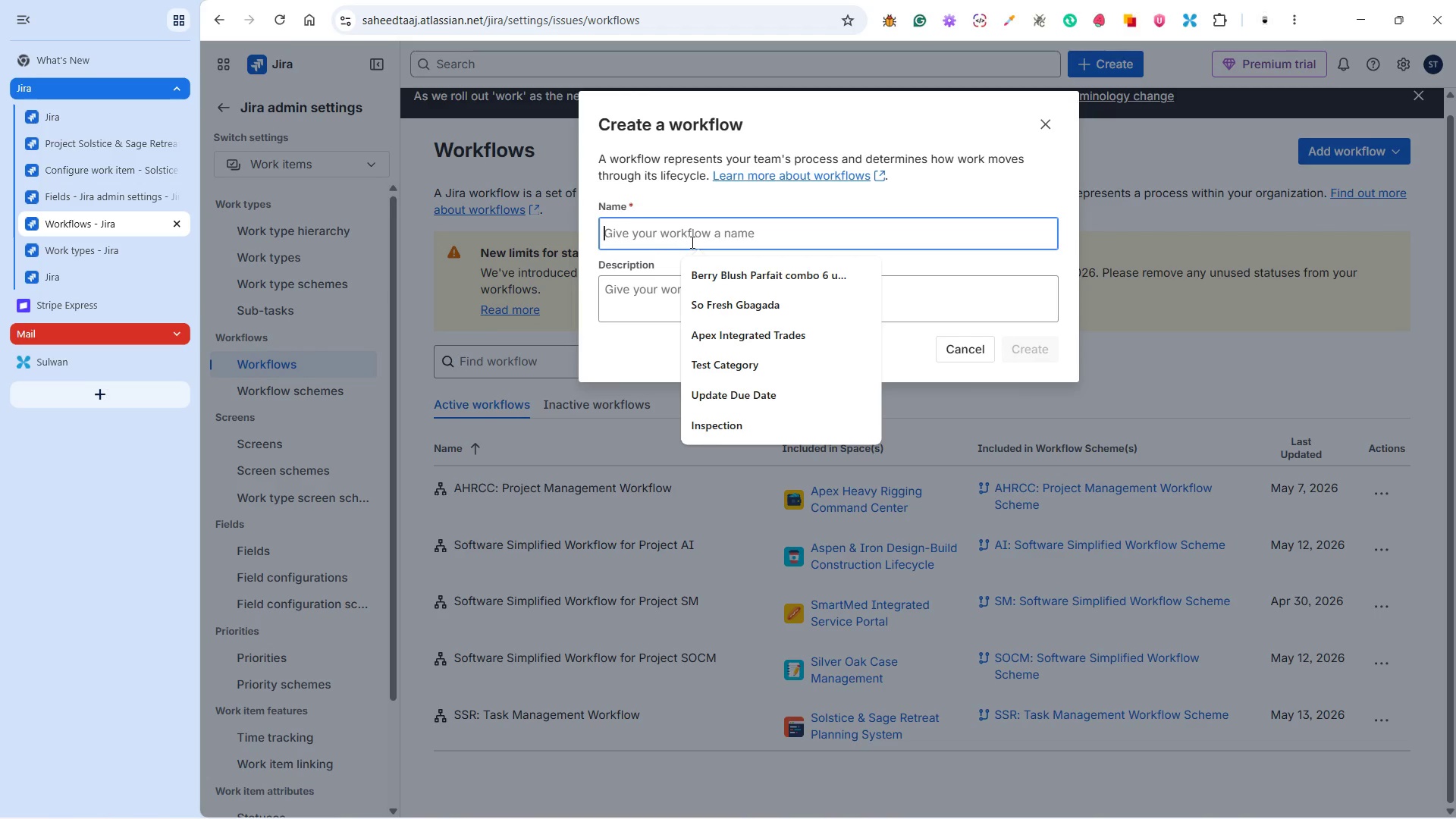 
type(SSR: Task Management Work)
 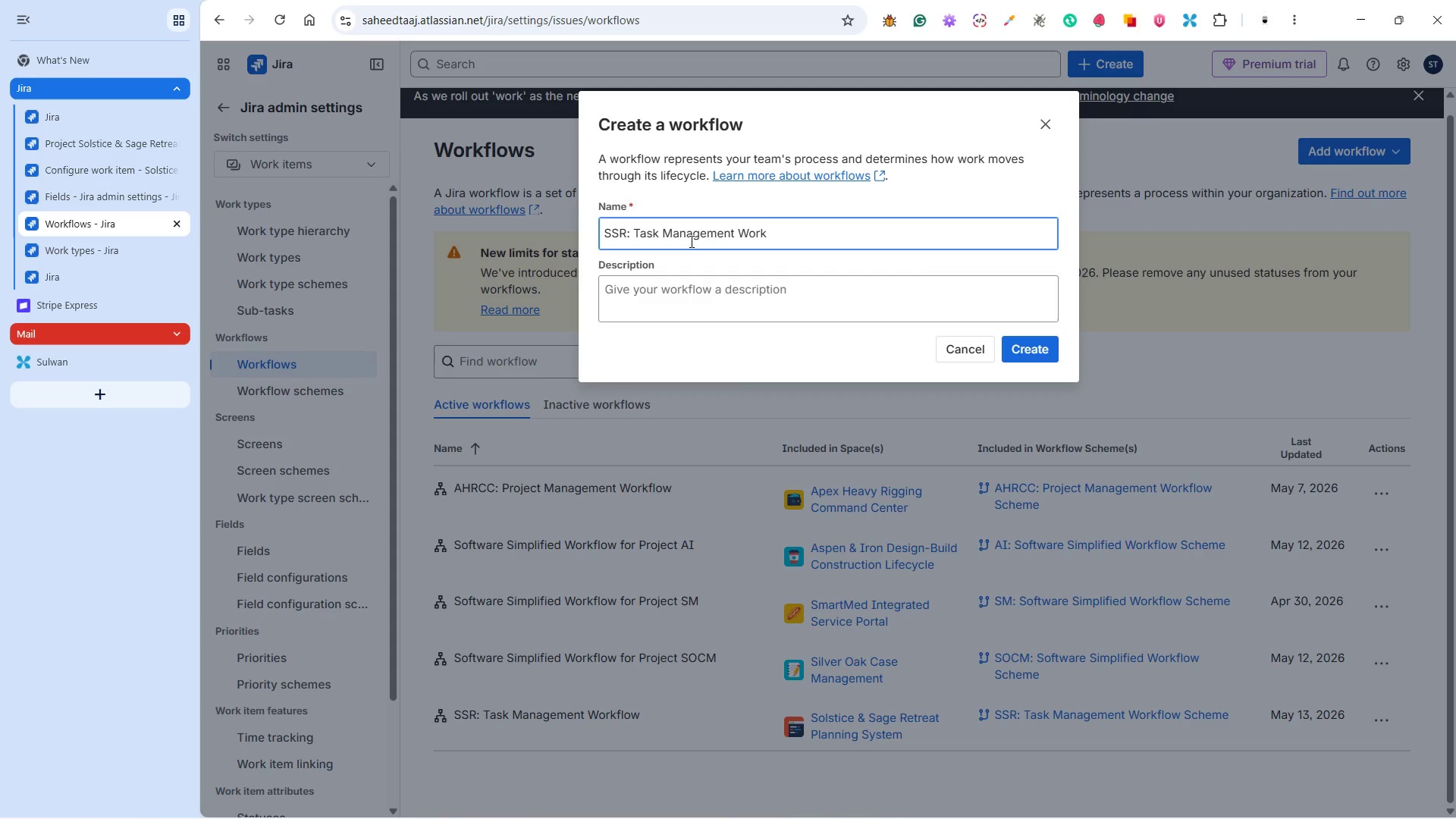 
double_click([639, 227])
 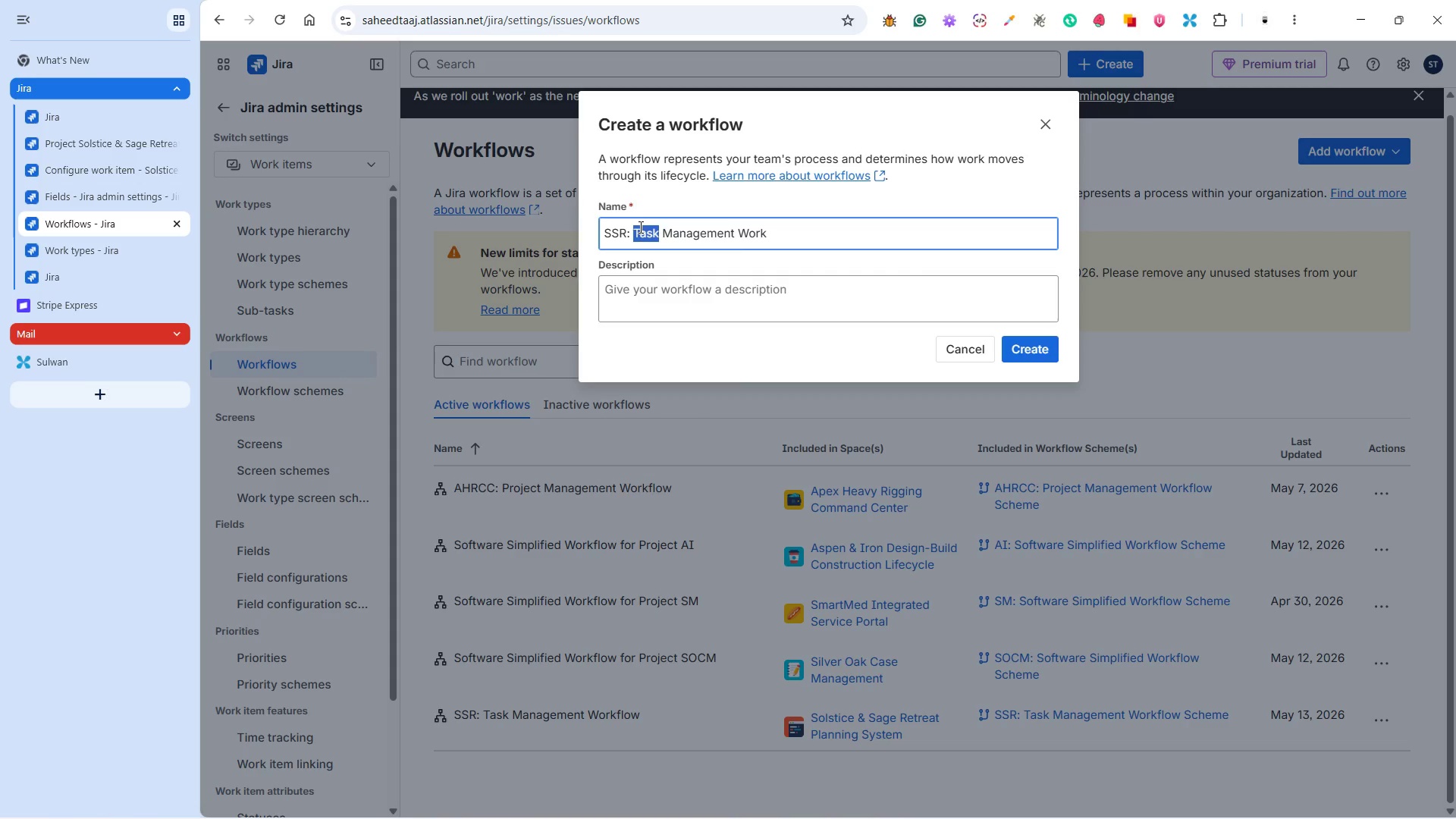 
type(Retreat Initiative)
 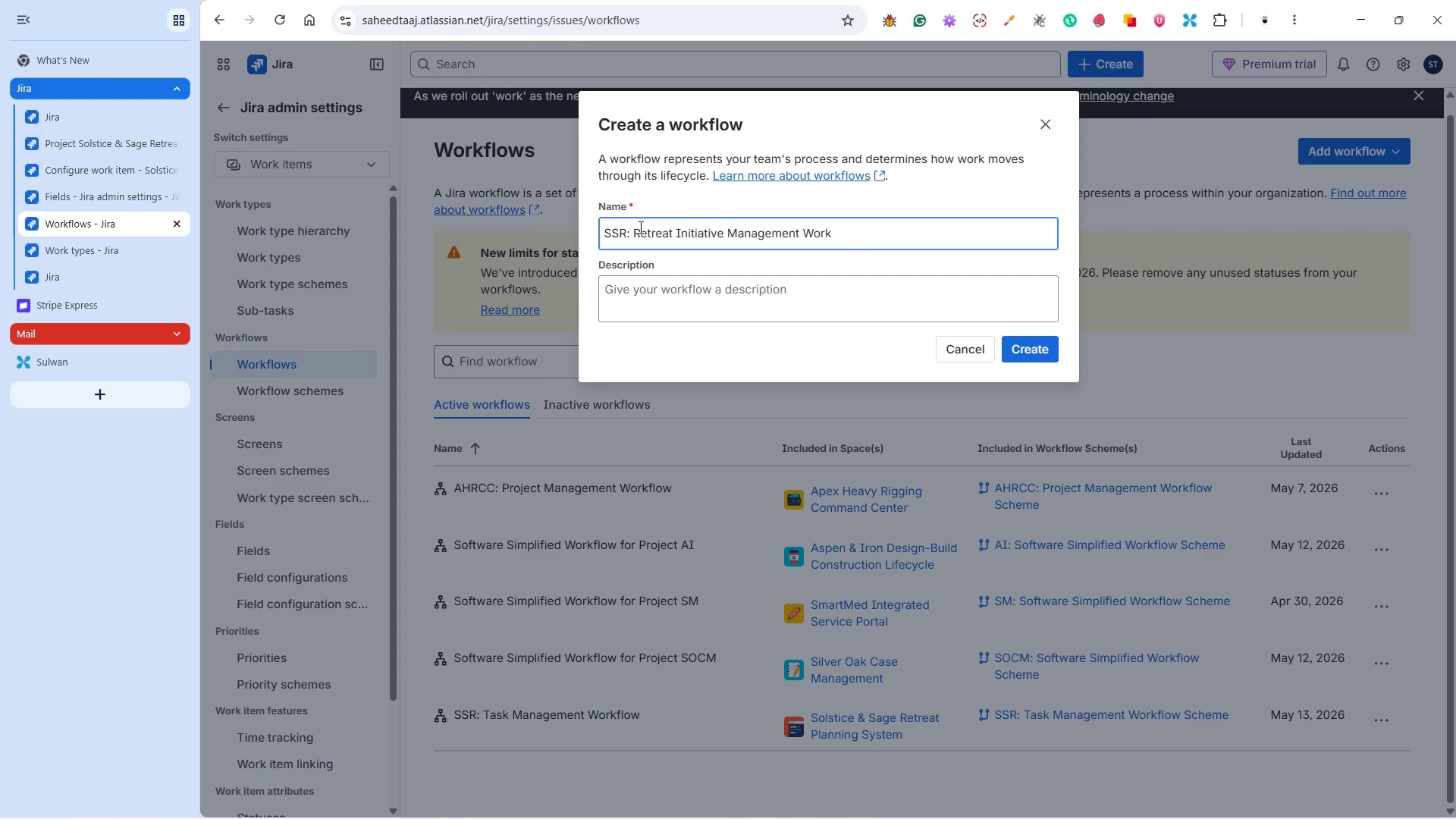 
left_click([838, 231])
 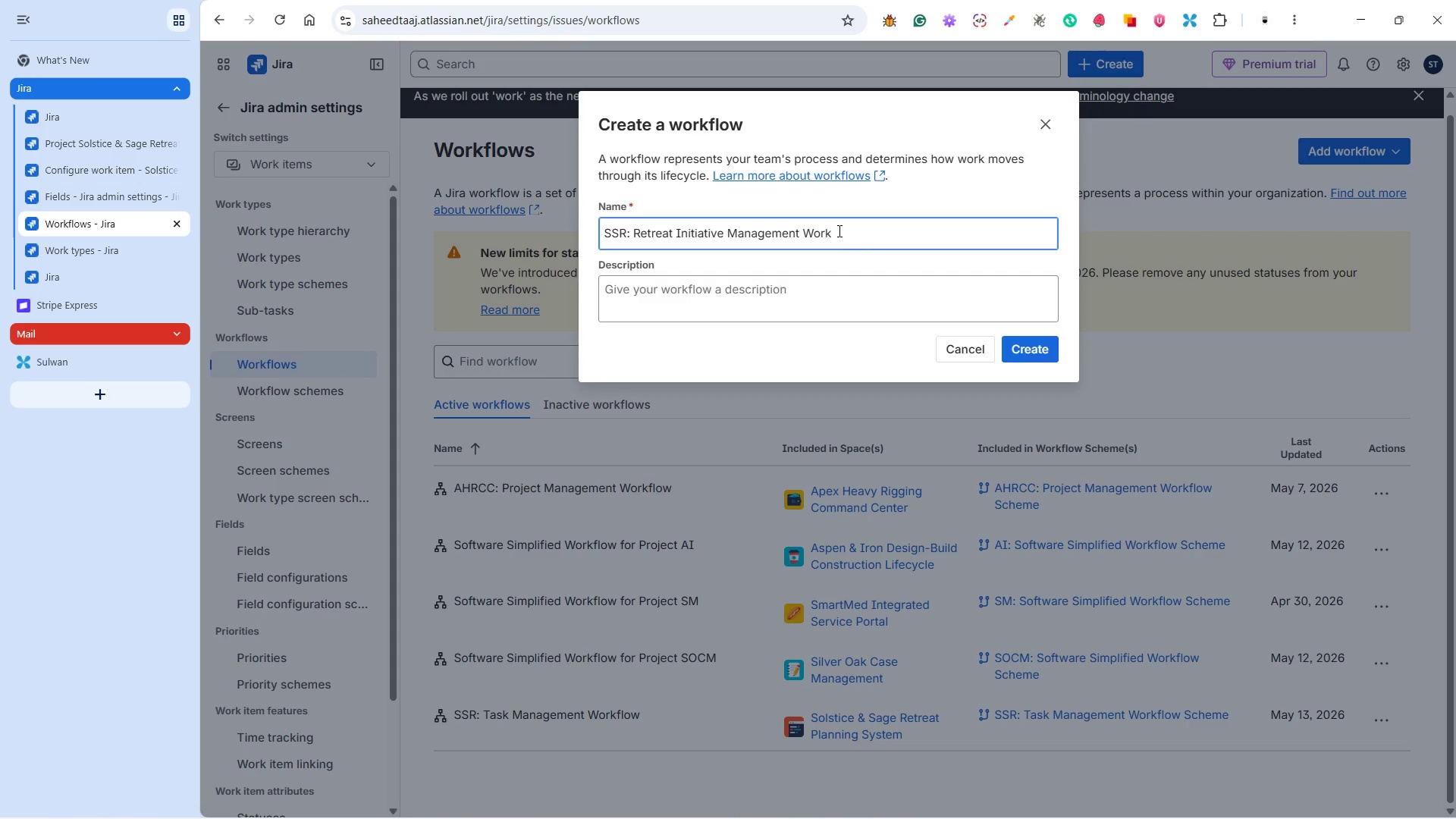 
type(flow)
 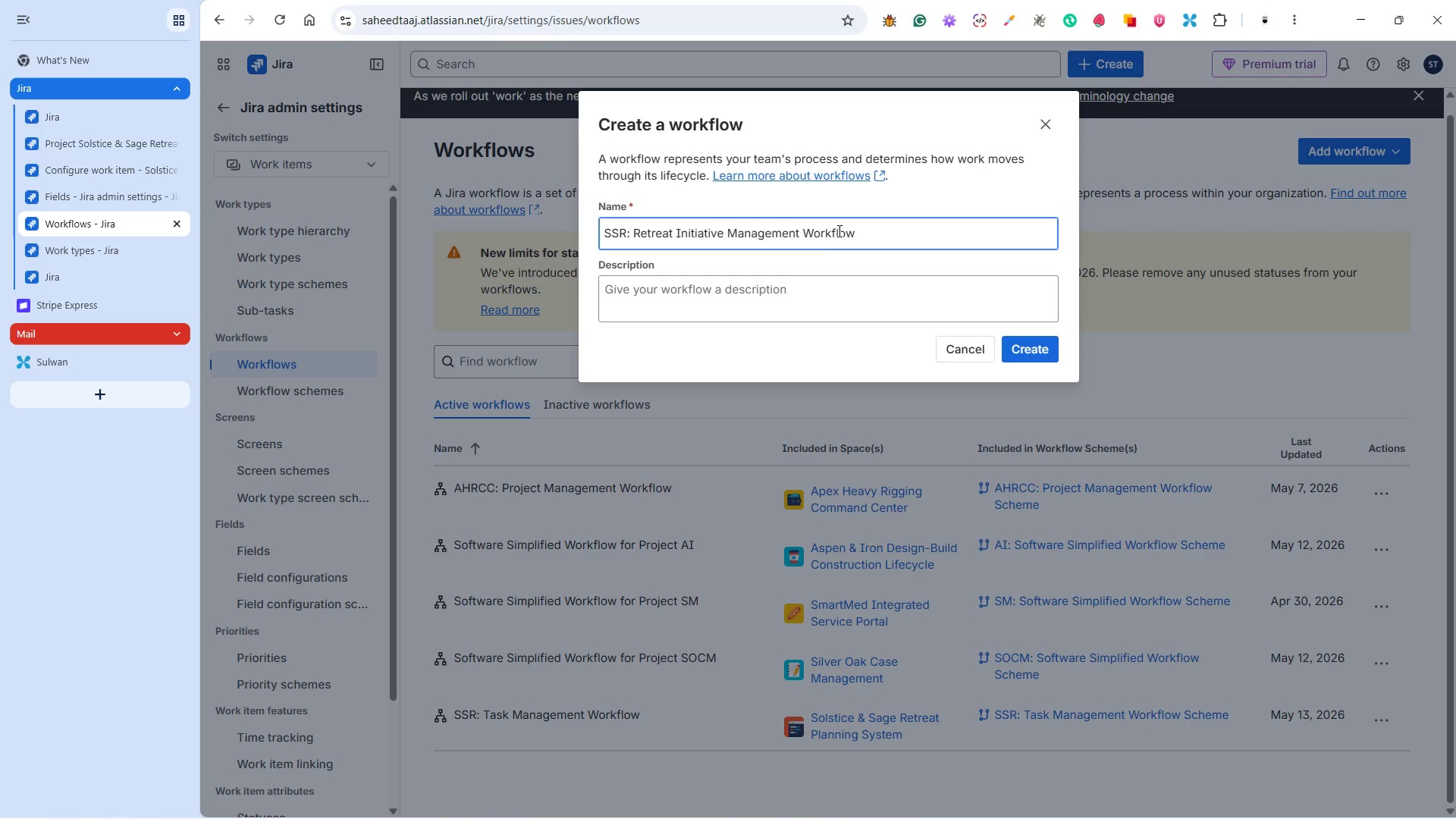 
left_click([800, 303])
 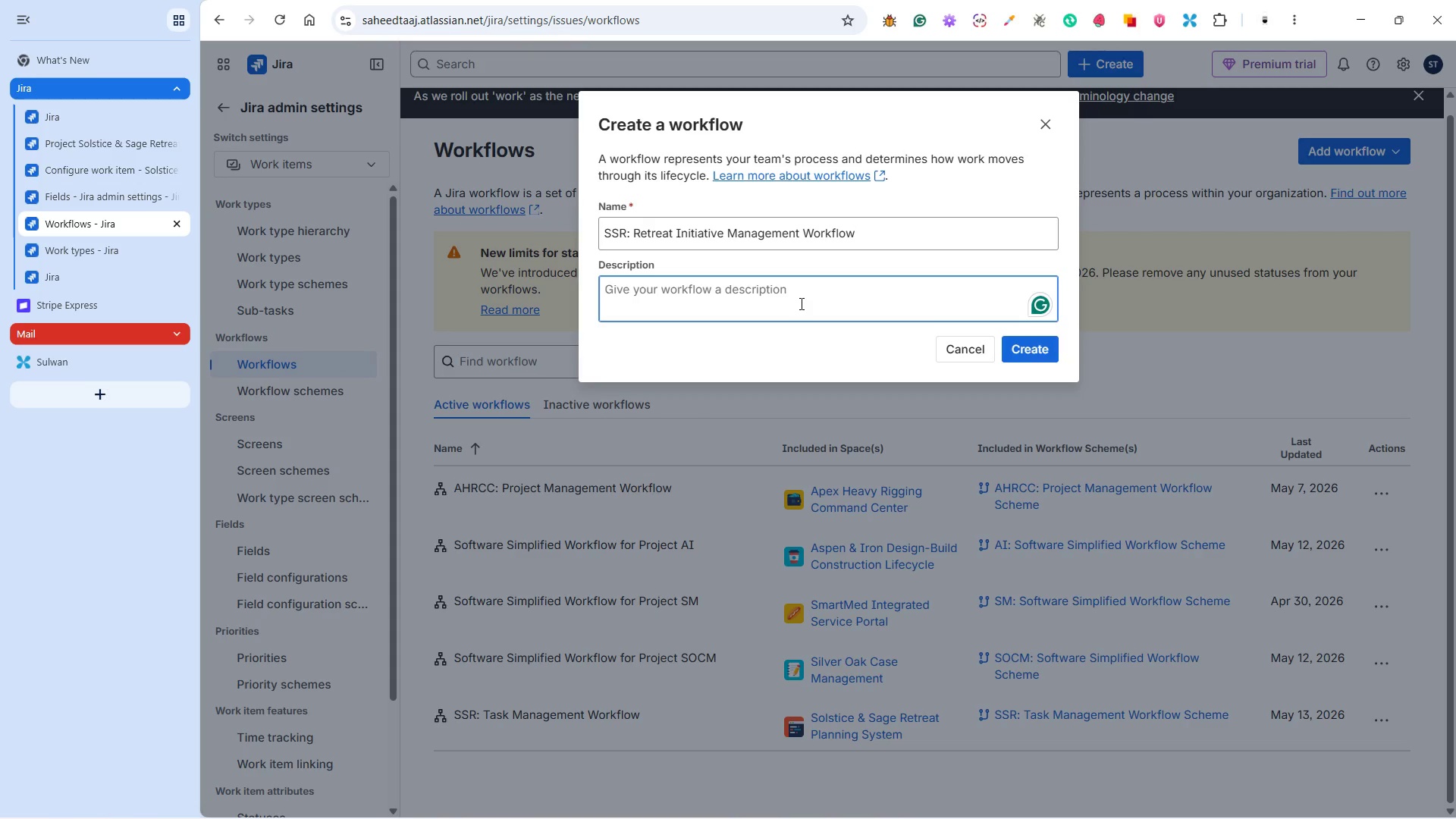 
type(This is the workflow fl)
key(Backspace)
type(or the )
 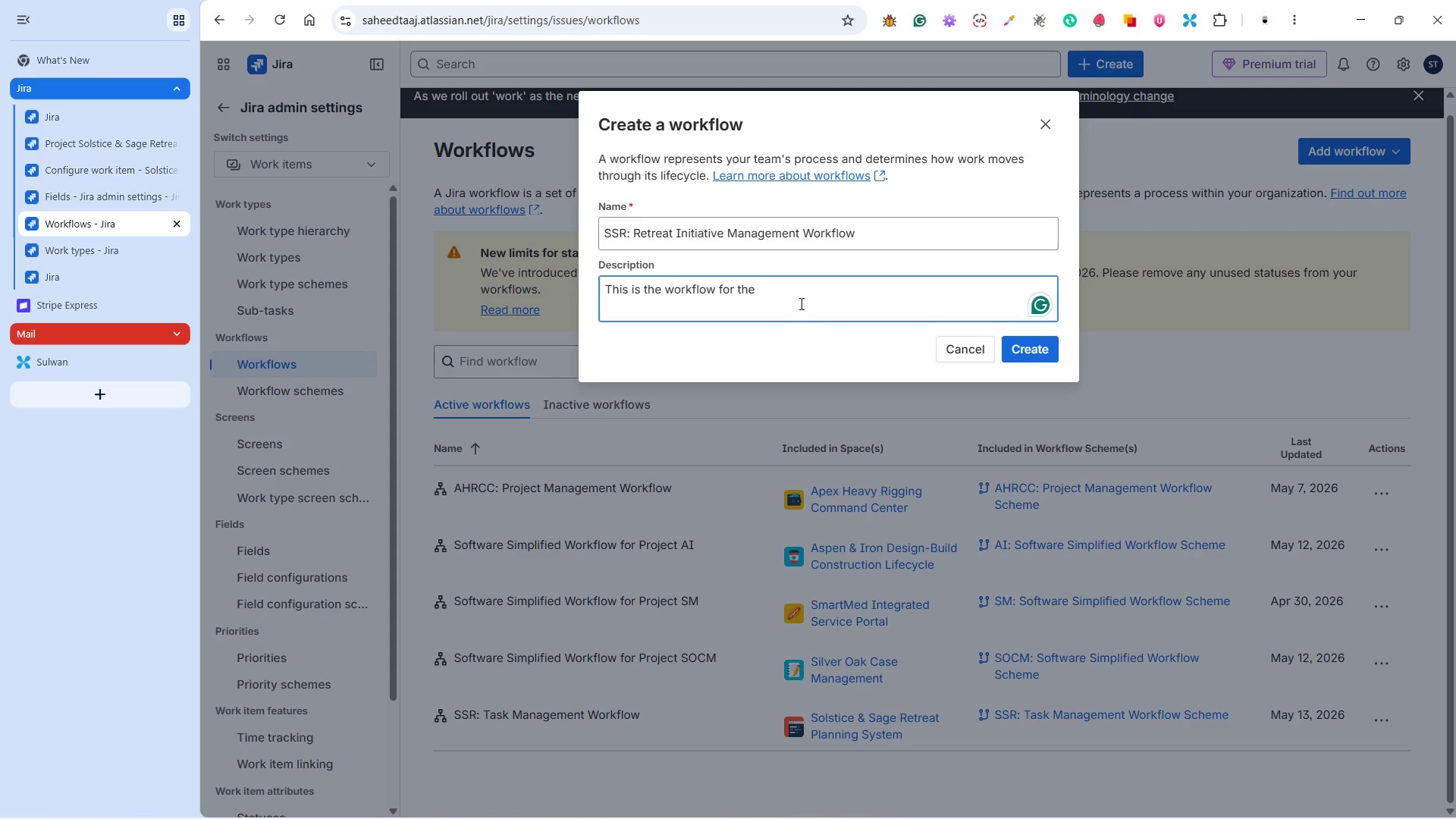 
wait(13.01)
 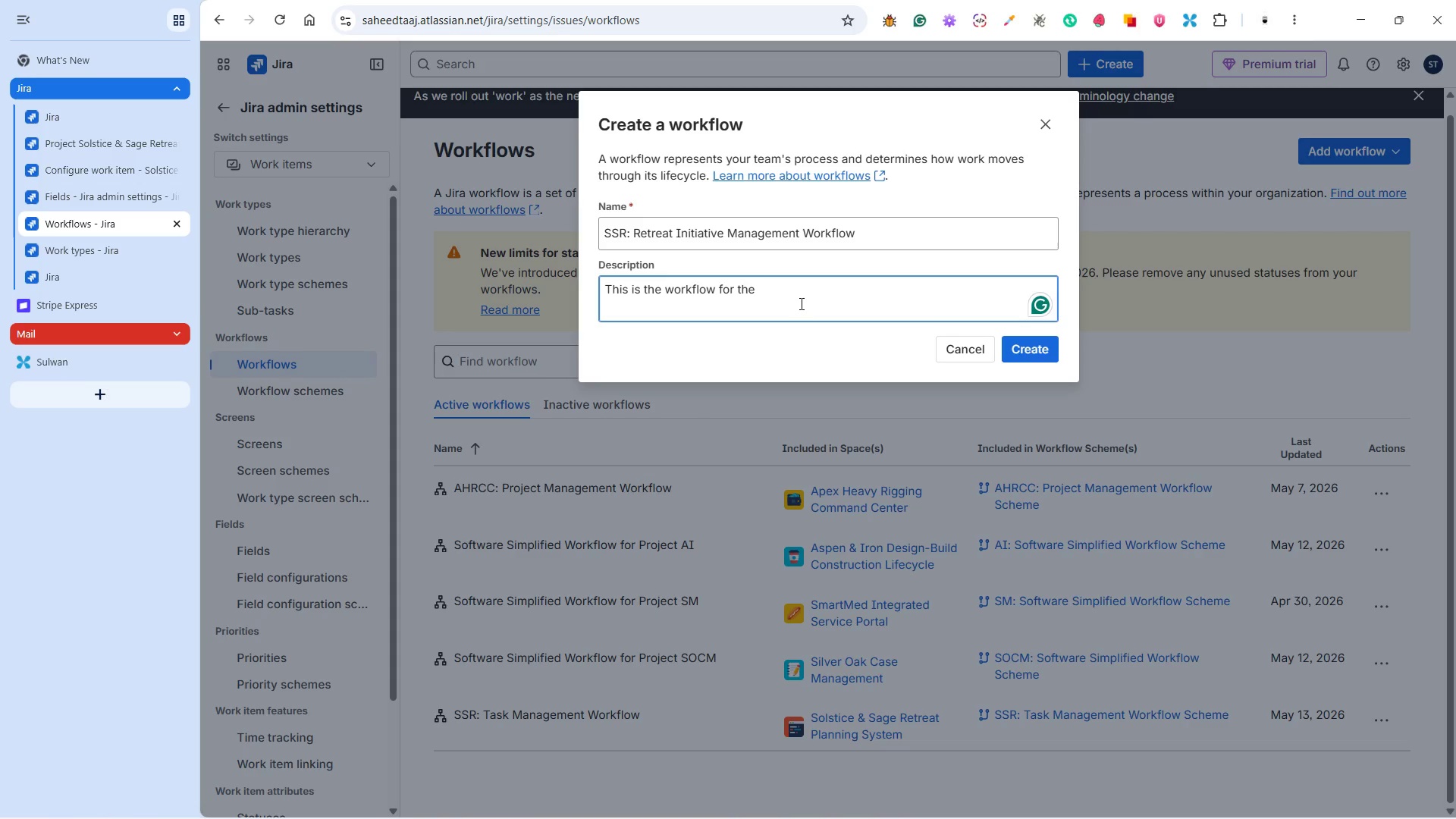 
type(Higher )
 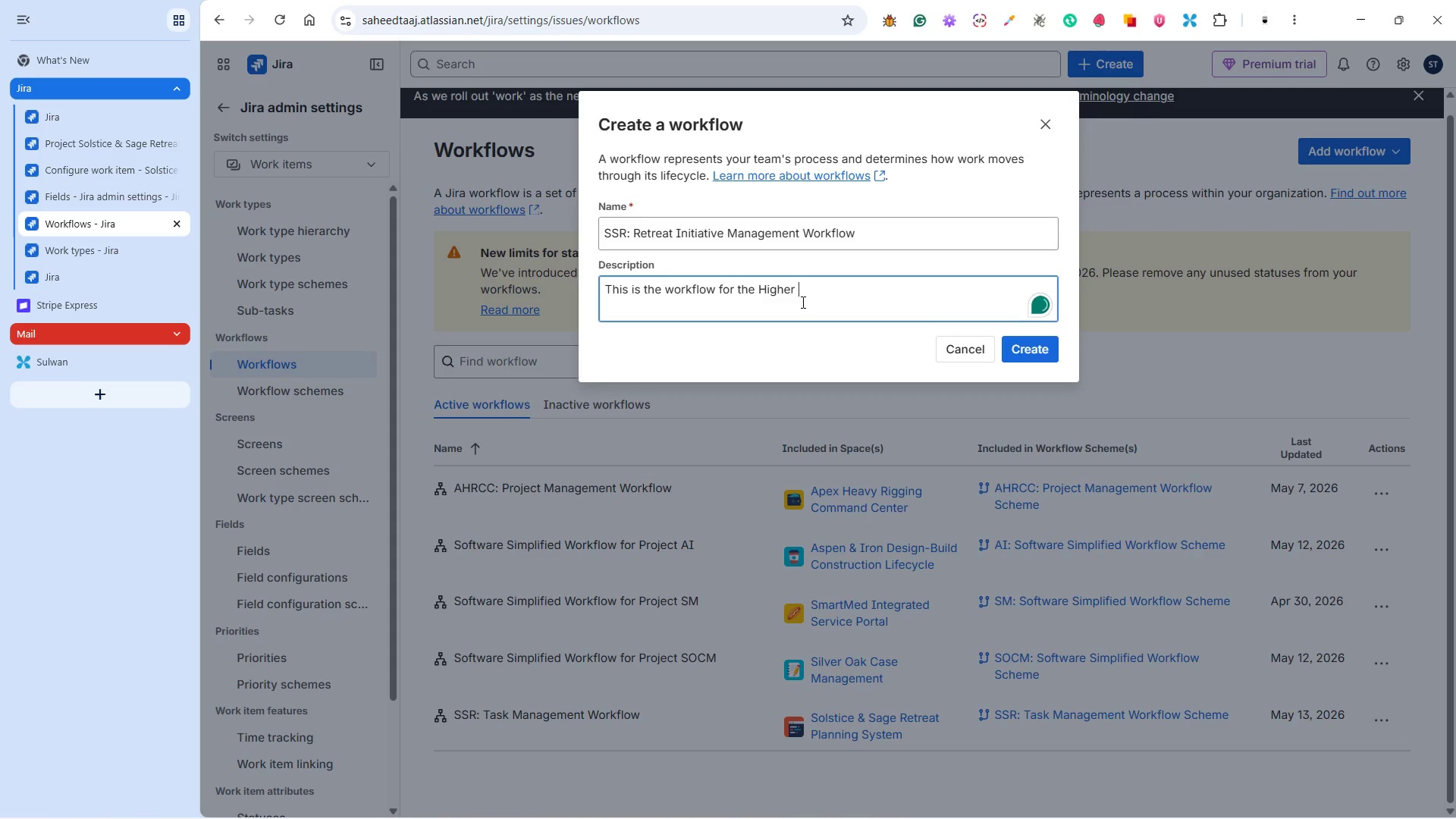 
key(ArrowLeft)
 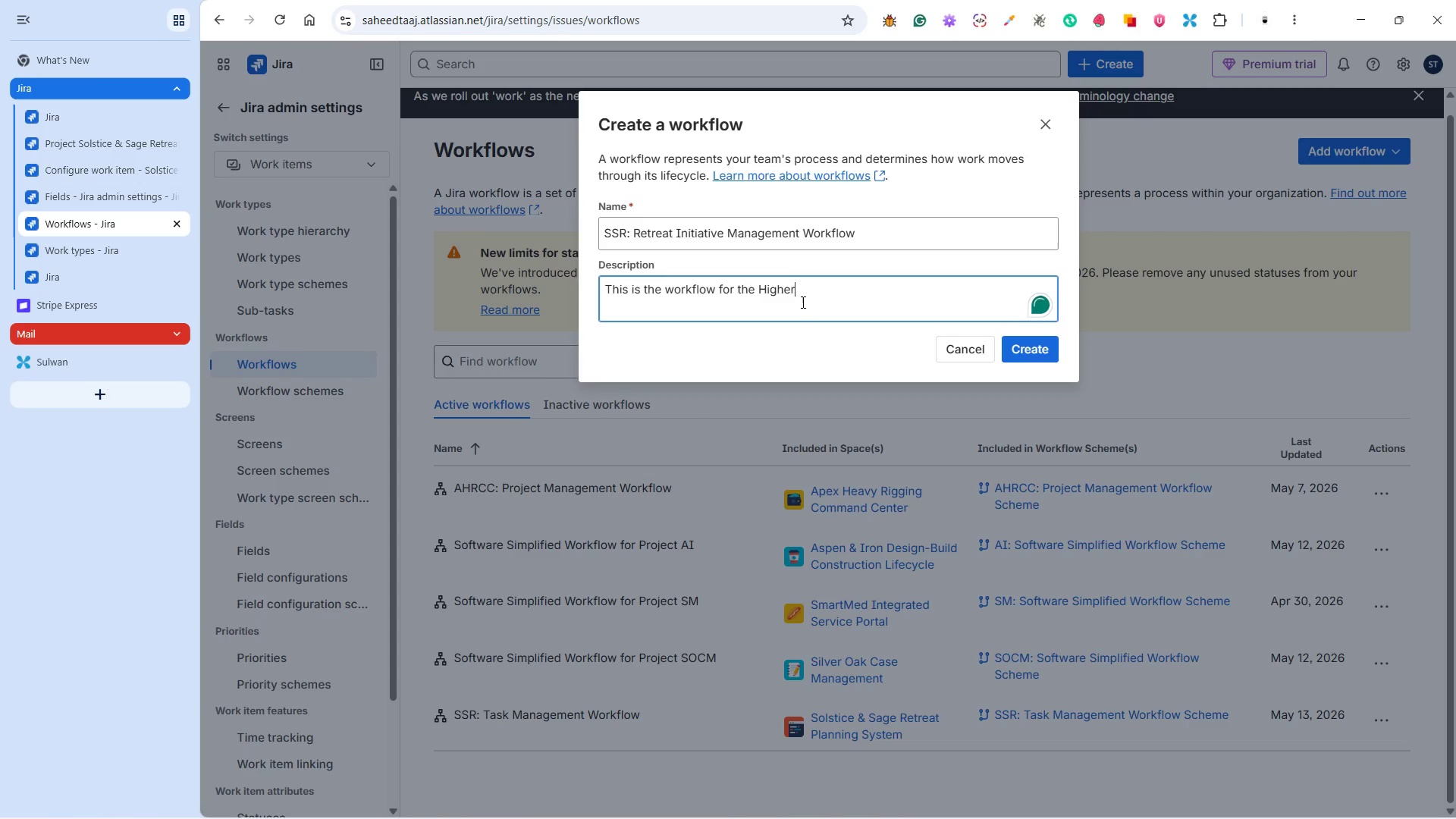 
key(ArrowLeft)
 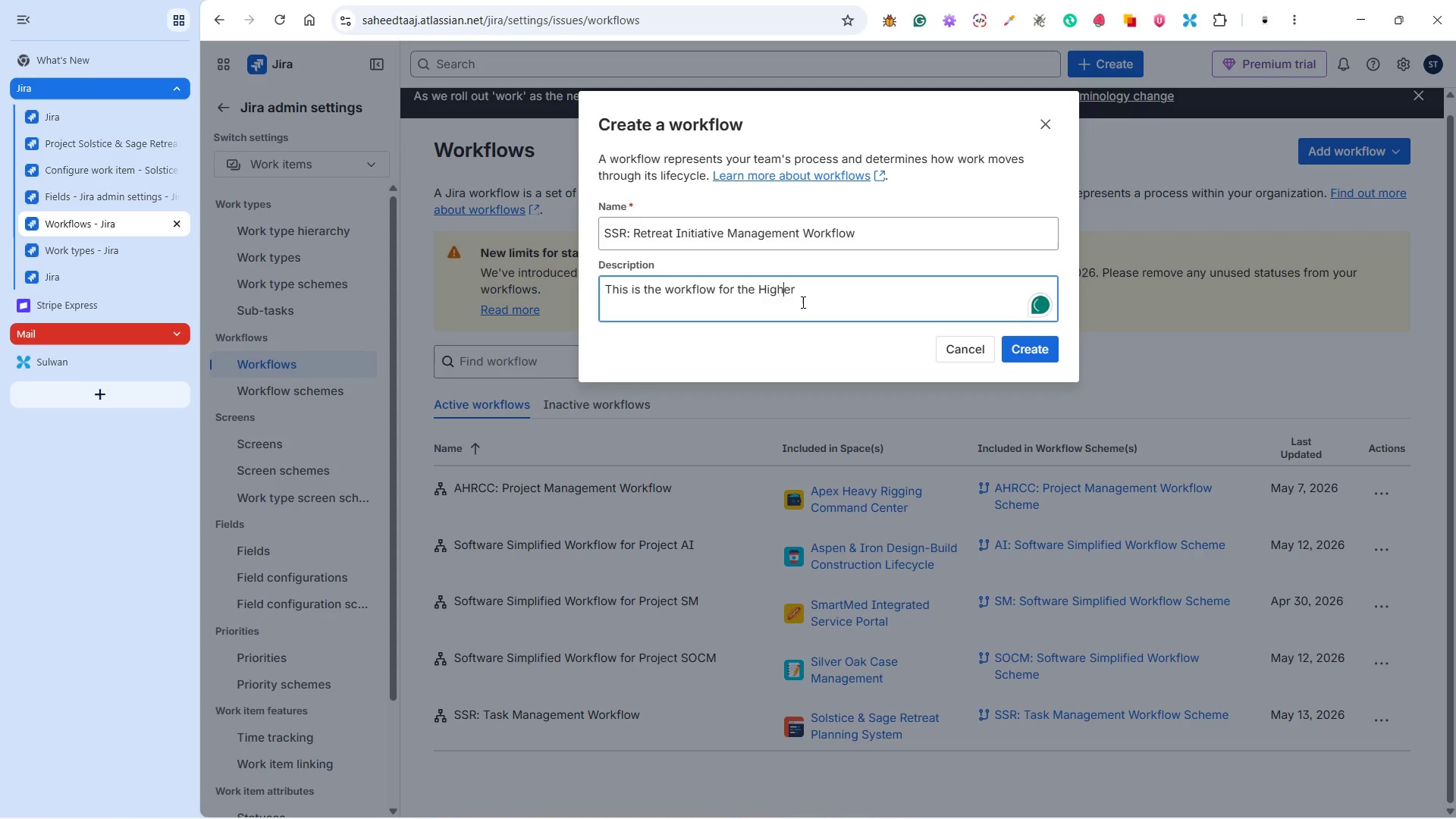 
key(ArrowLeft)
 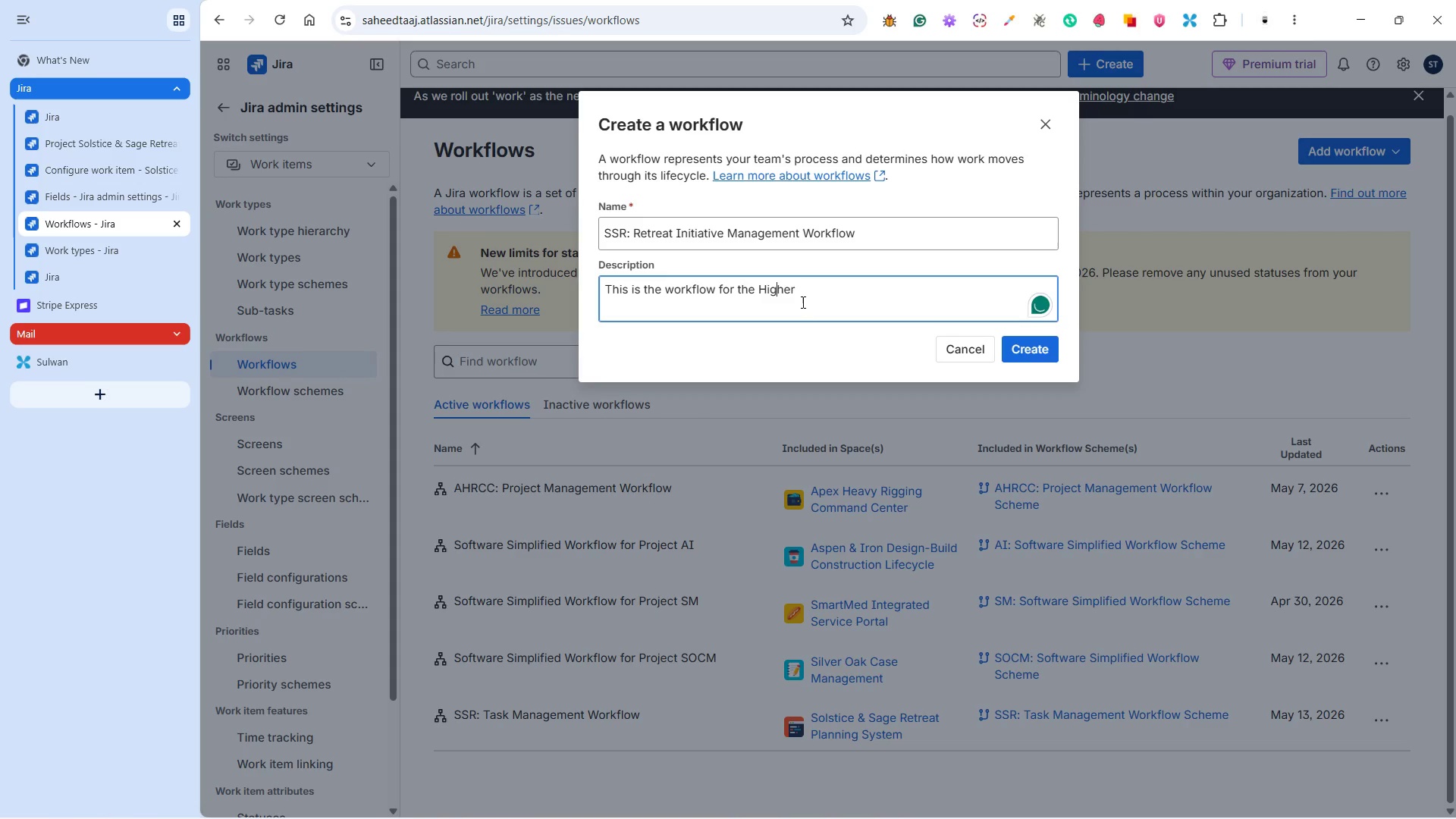 
key(ArrowLeft)
 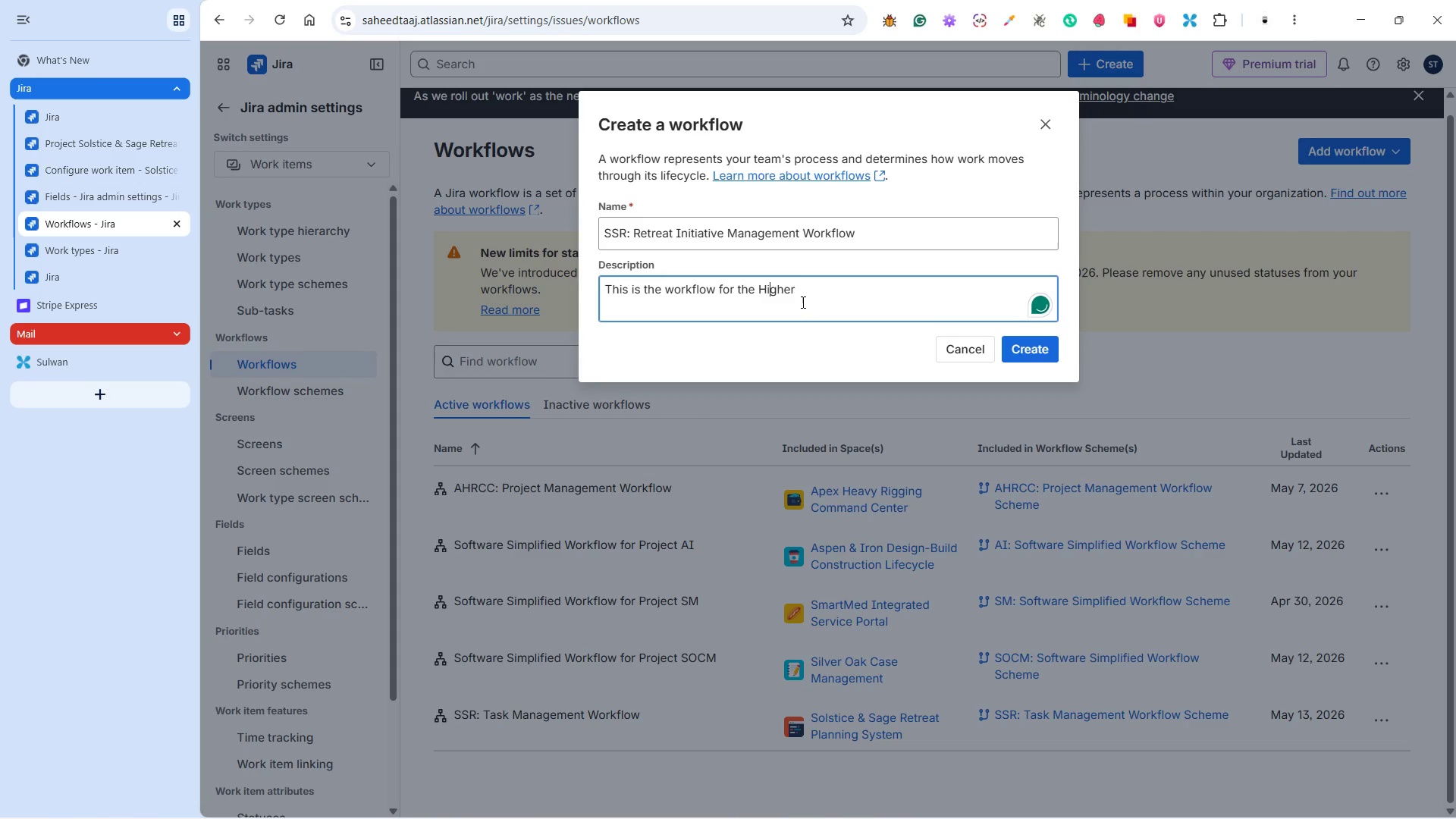 
key(ArrowLeft)
 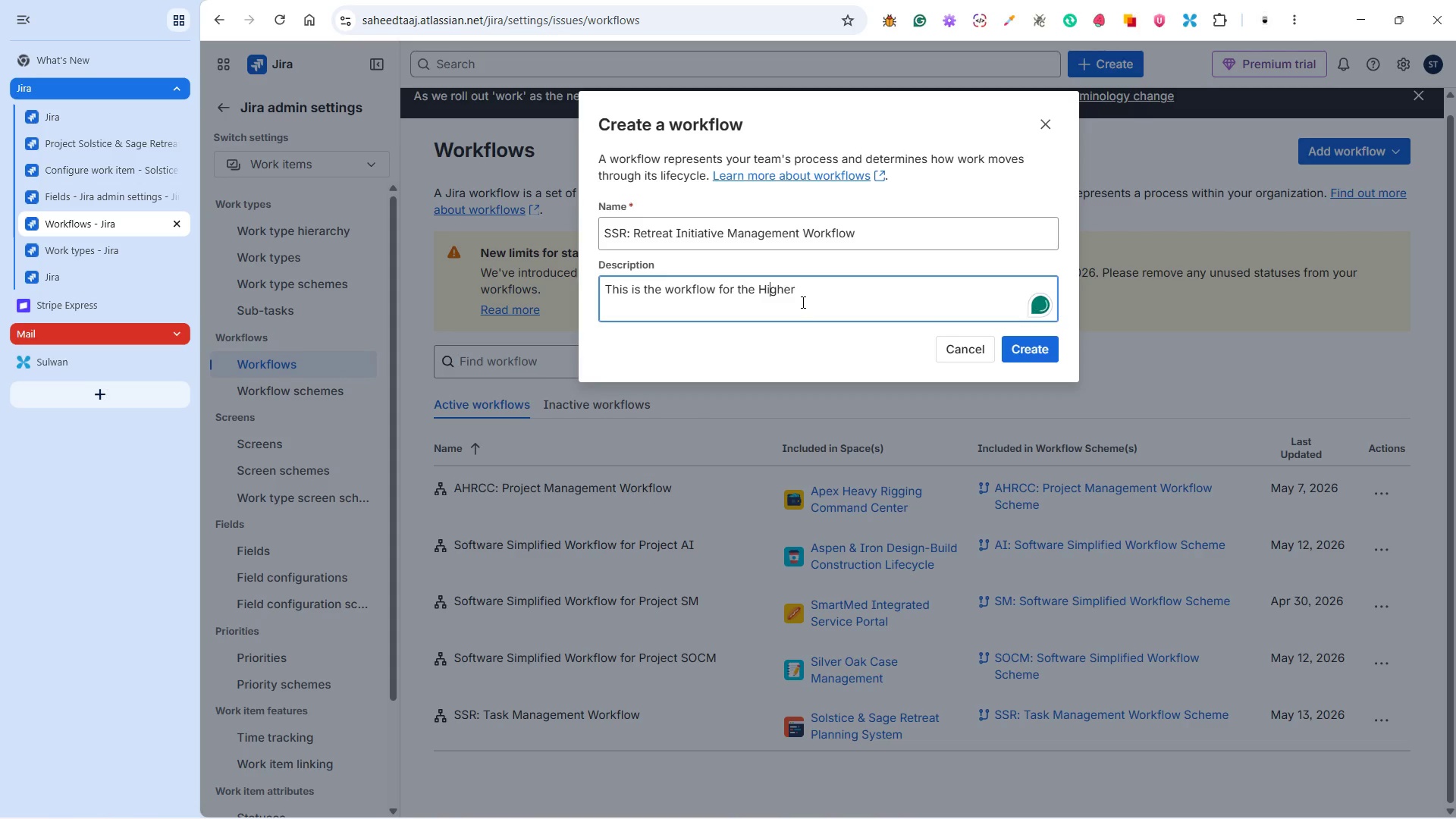 
key(ArrowLeft)
 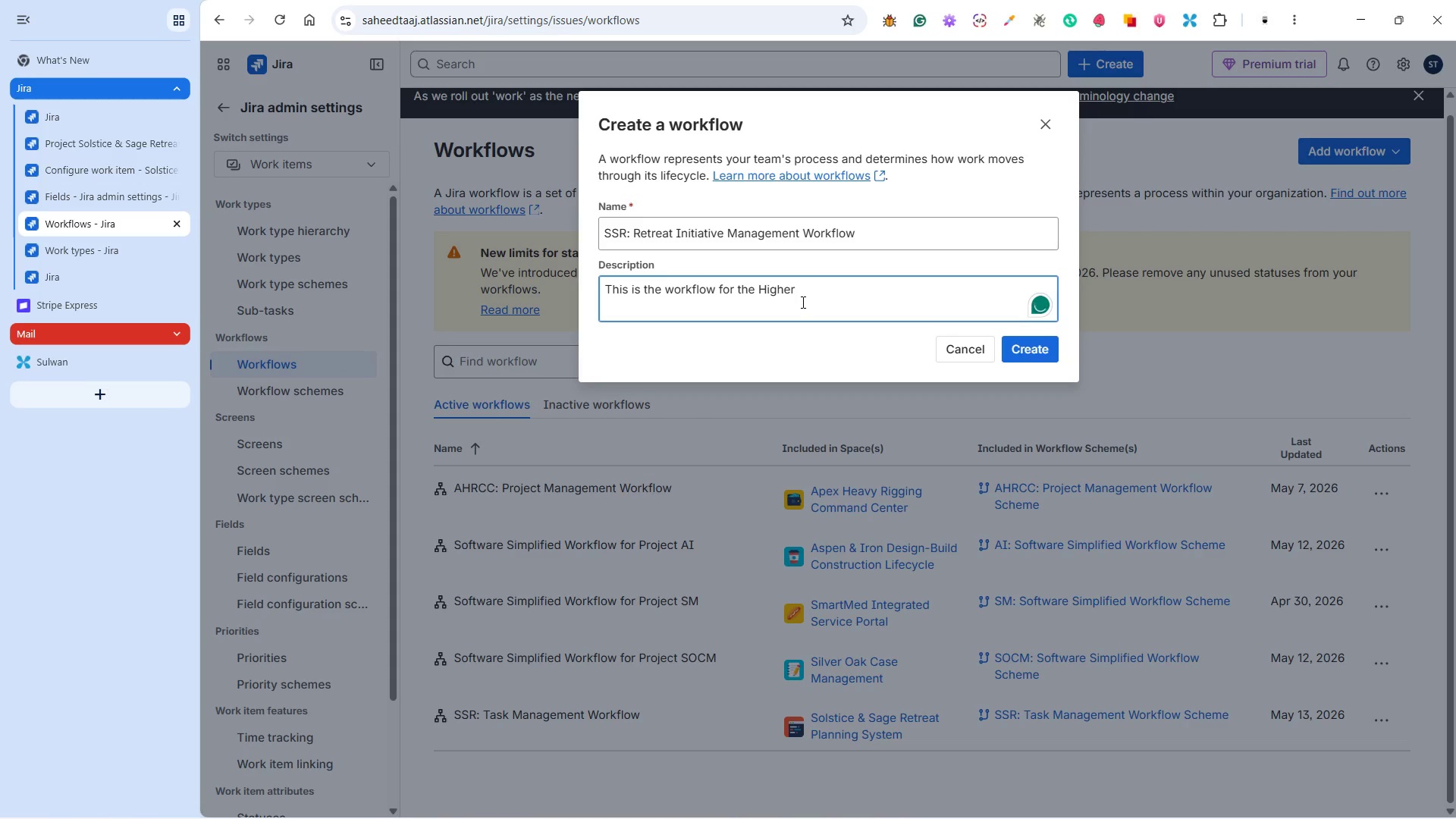 
key(Backspace)
 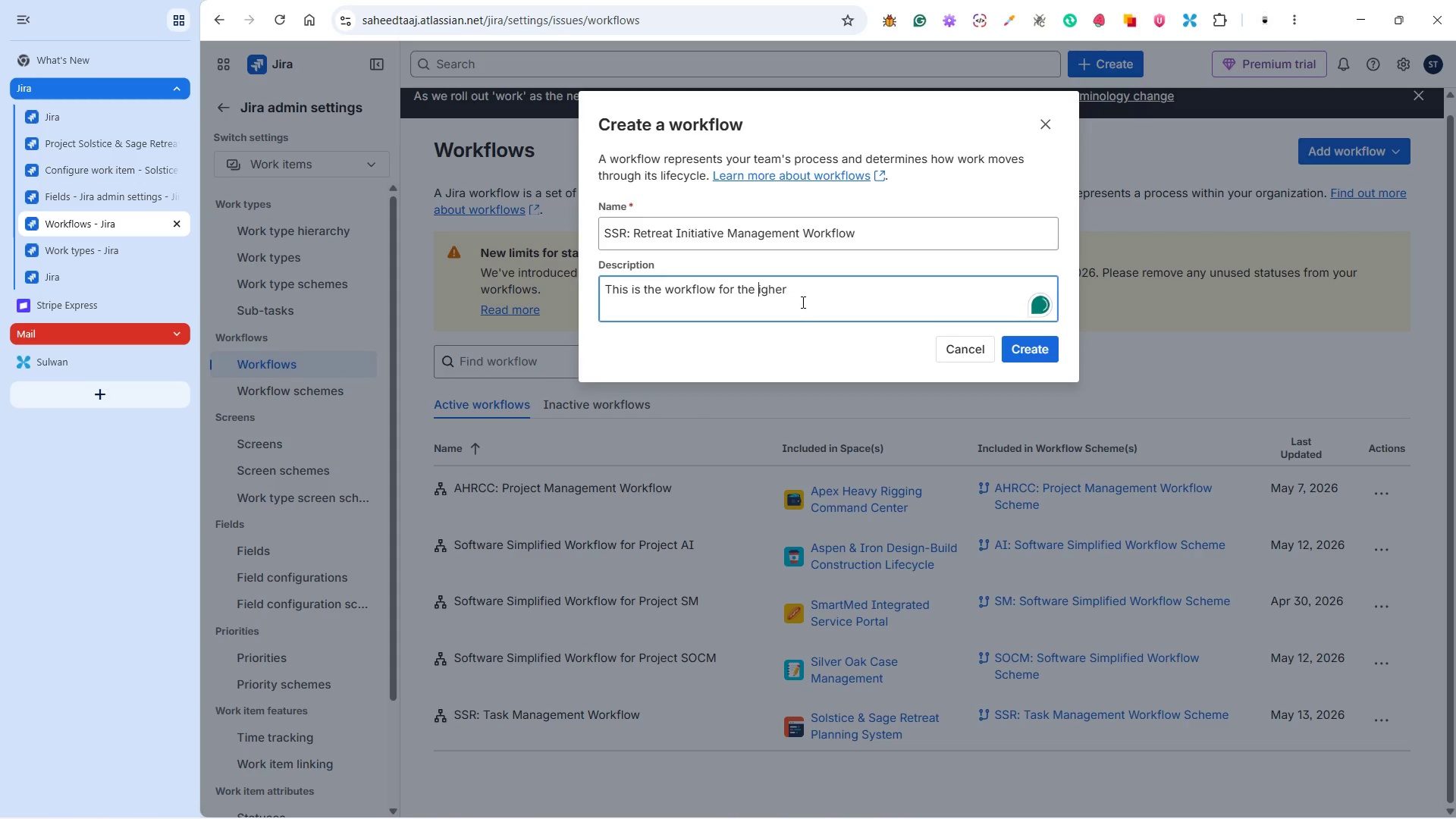 
key(H)
 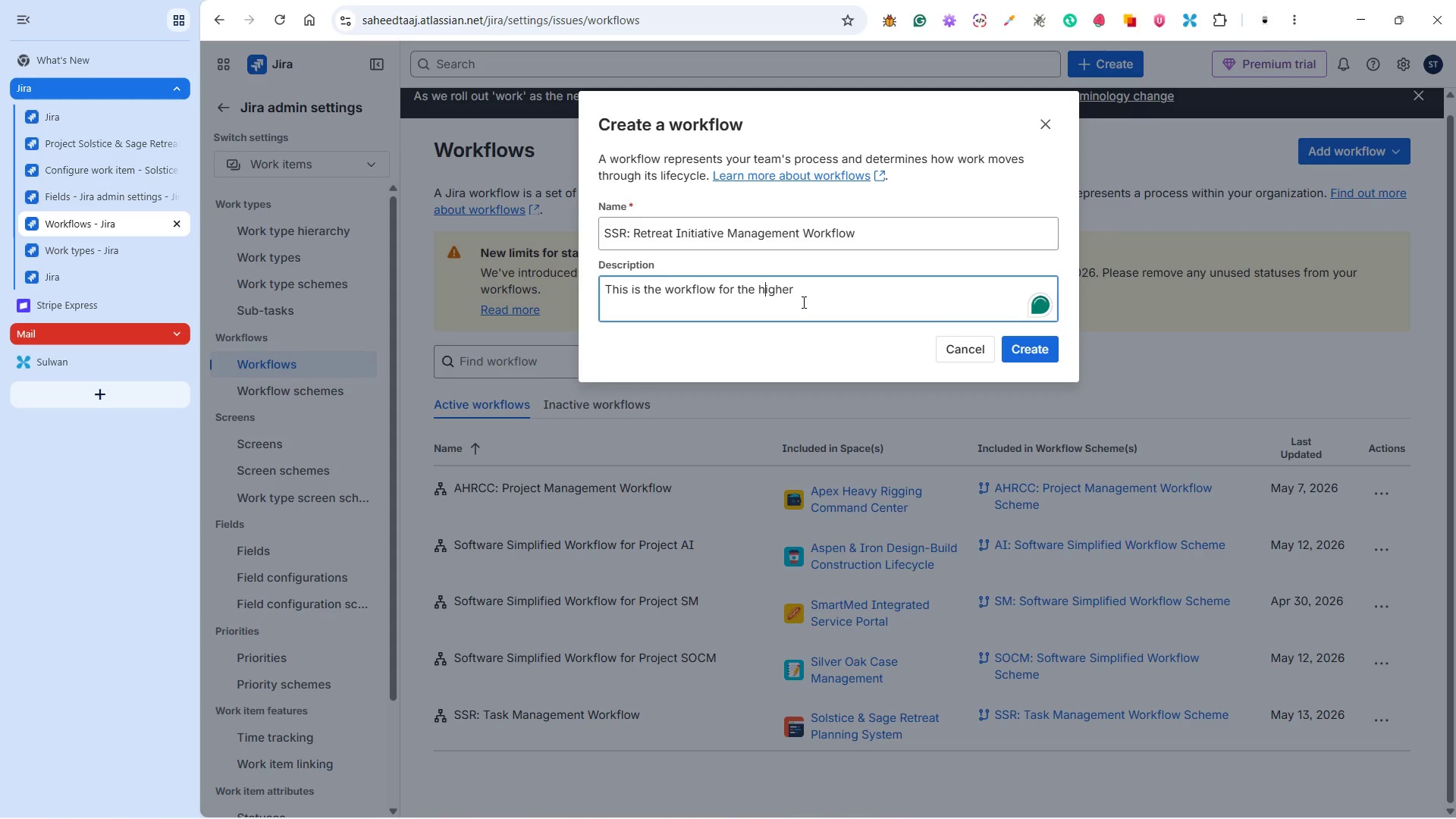 
hold_key(key=ArrowRight, duration=0.62)
 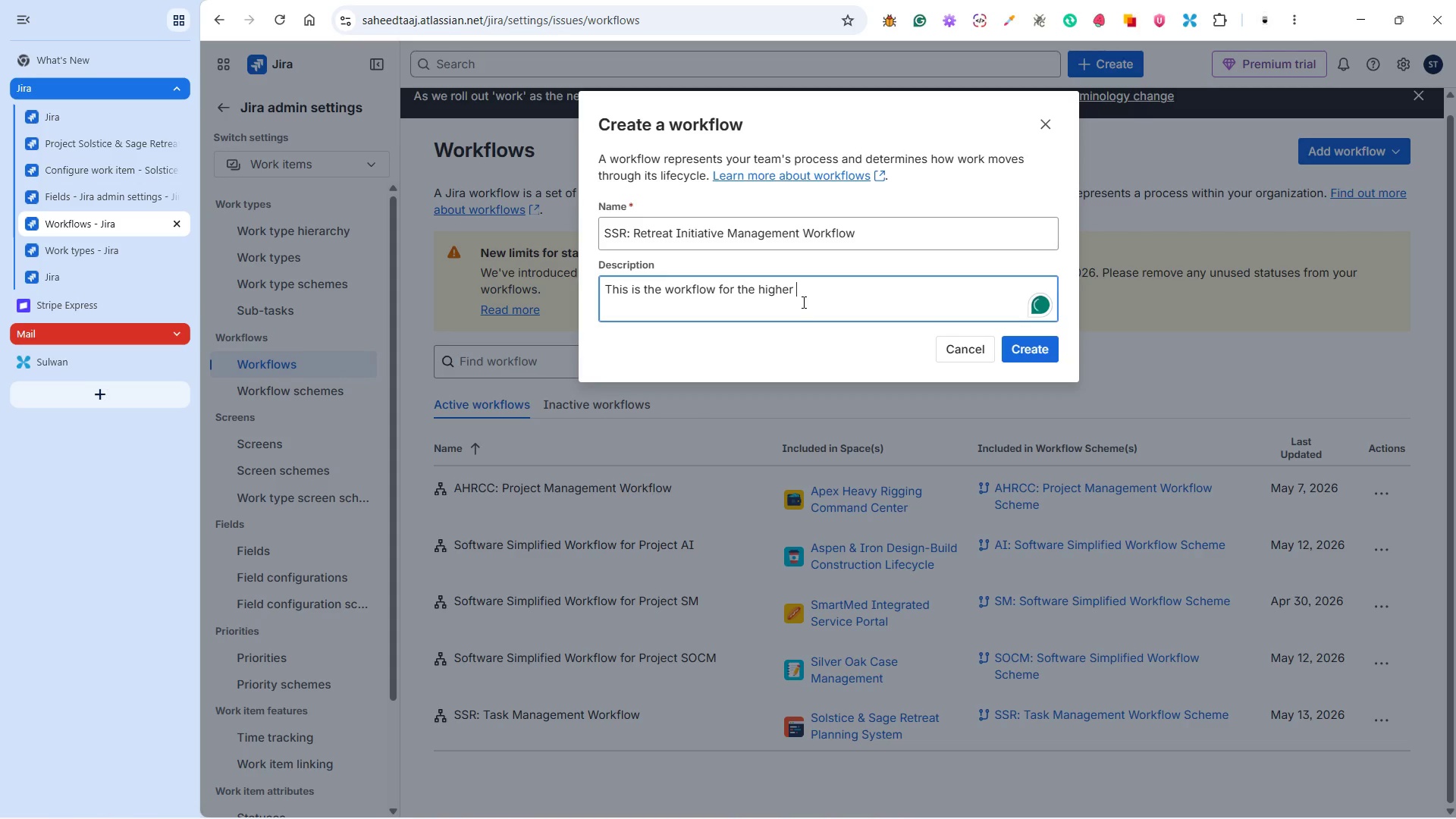 
key(Backspace)
key(Backspace)
key(Backspace)
key(Backspace)
key(Backspace)
key(Backspace)
key(Backspace)
type(parent )
 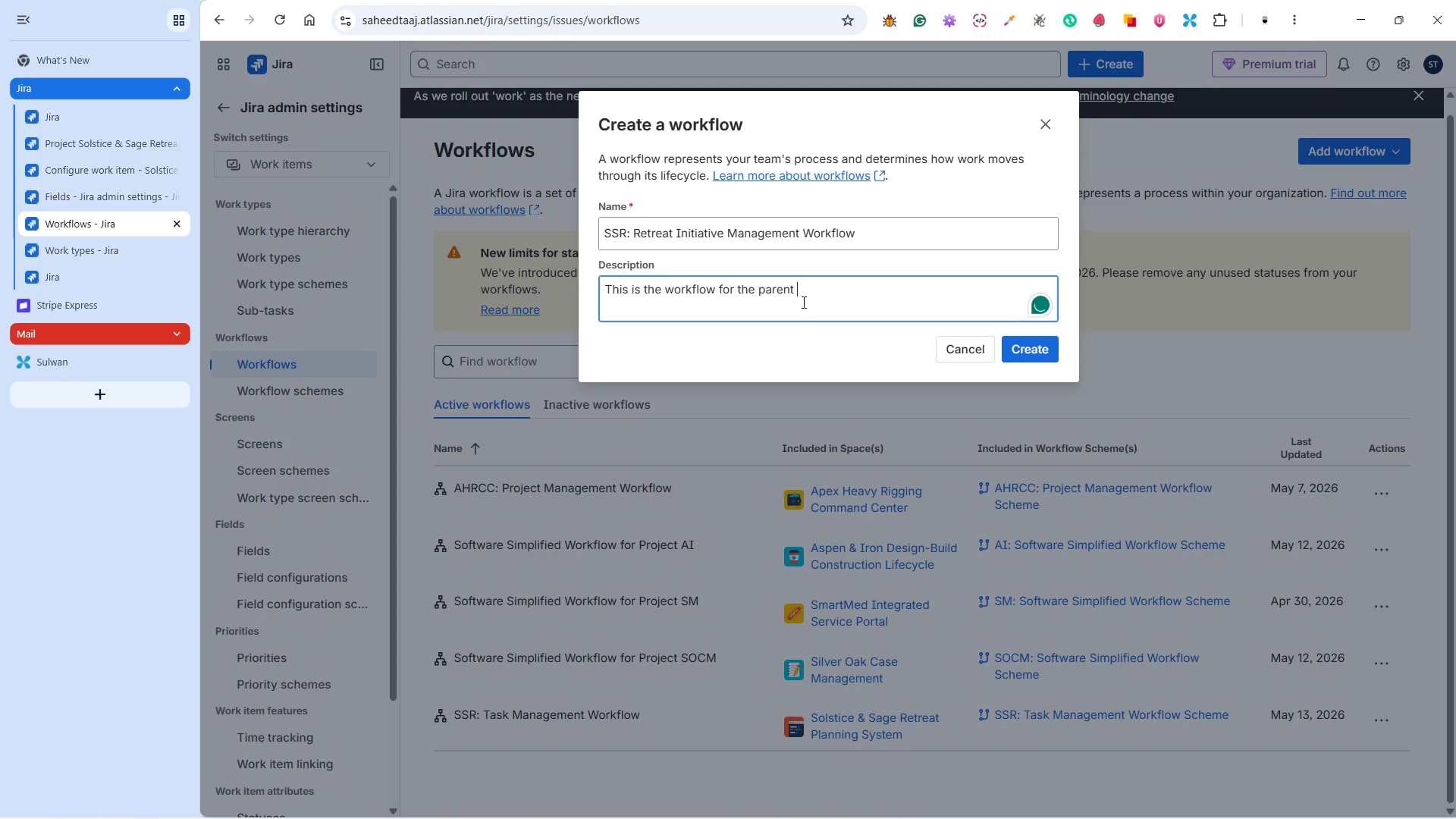 
wait(6.53)
 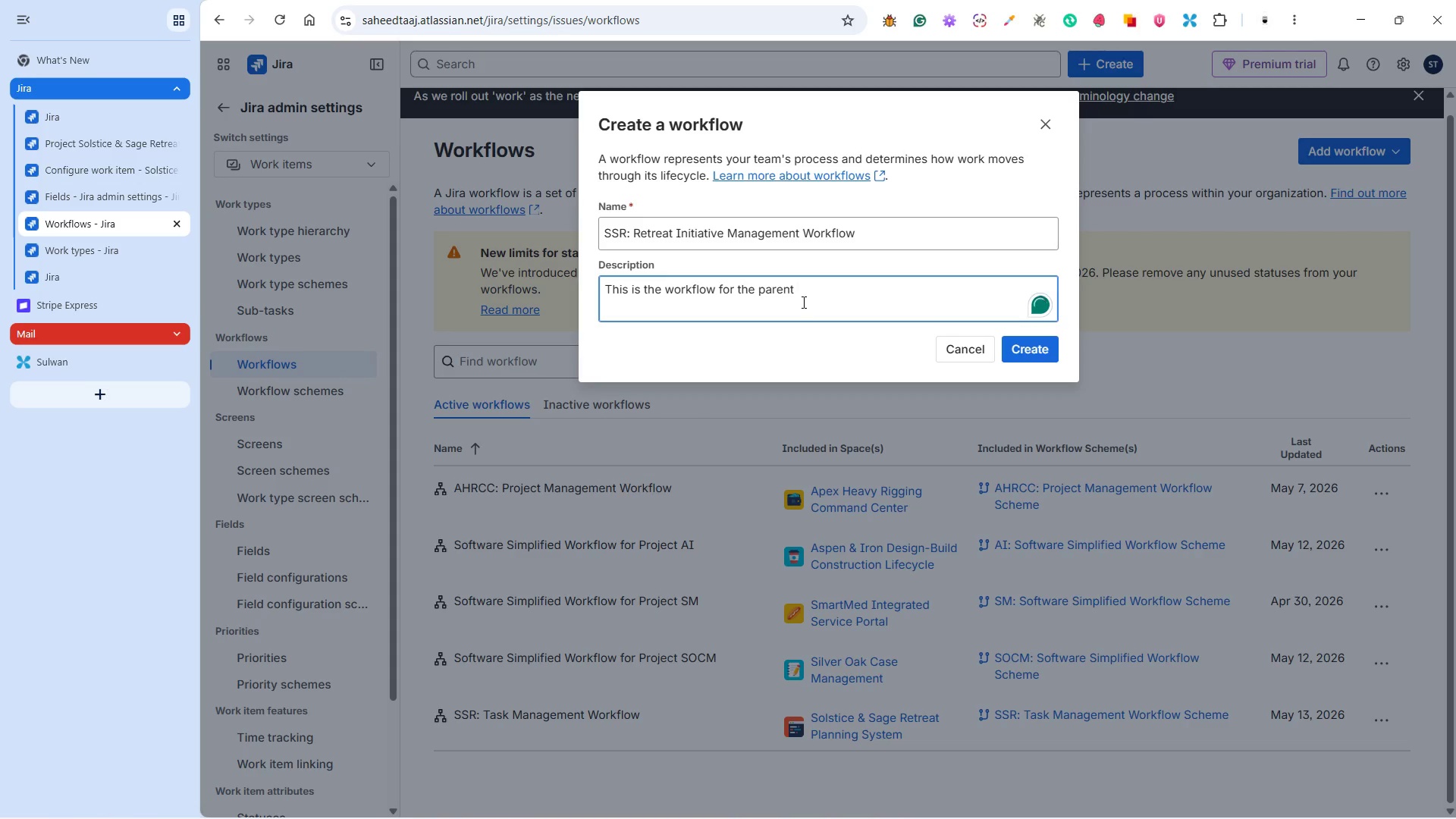 
key(Control+V)
 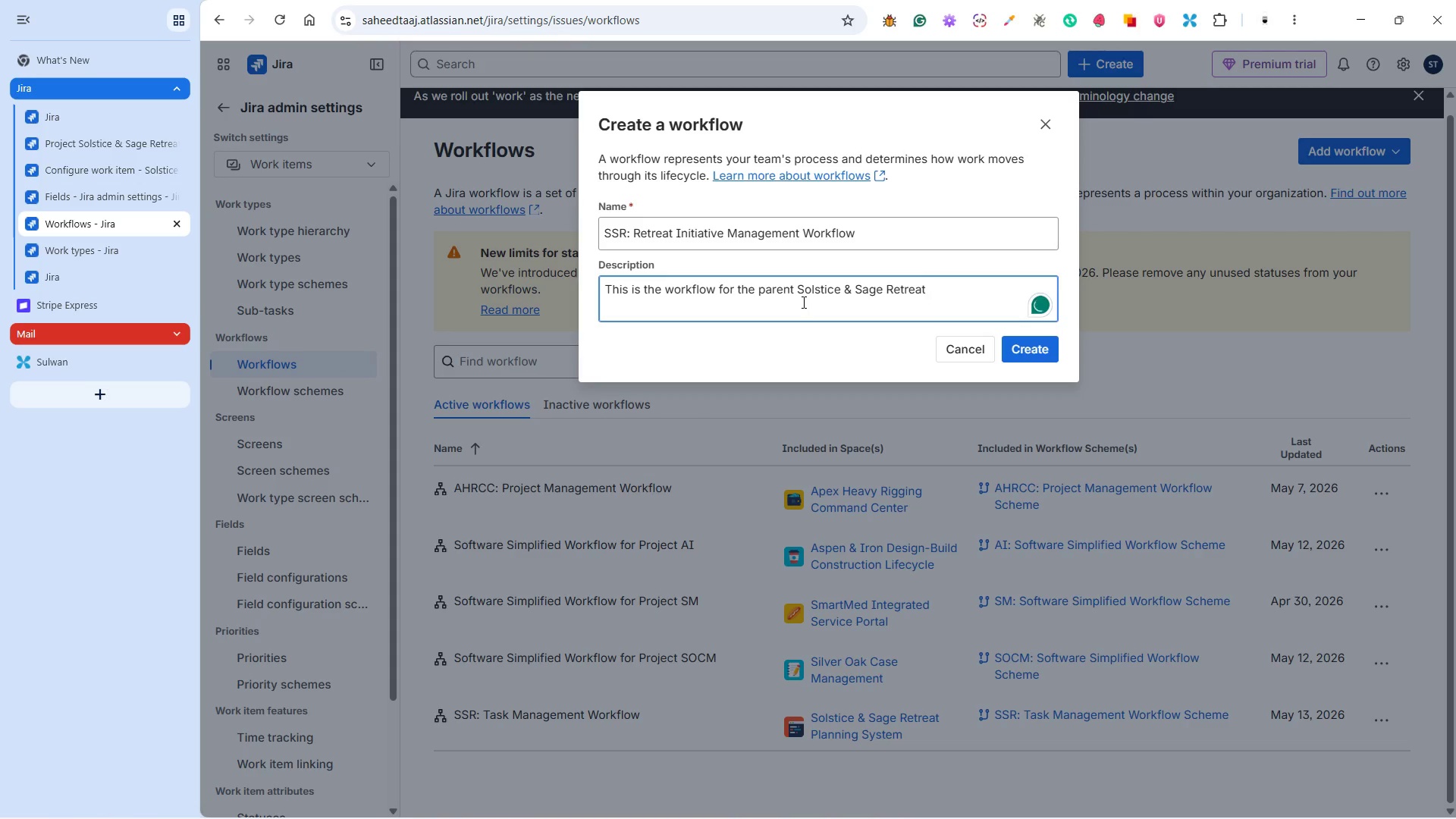 
wait(6.58)
 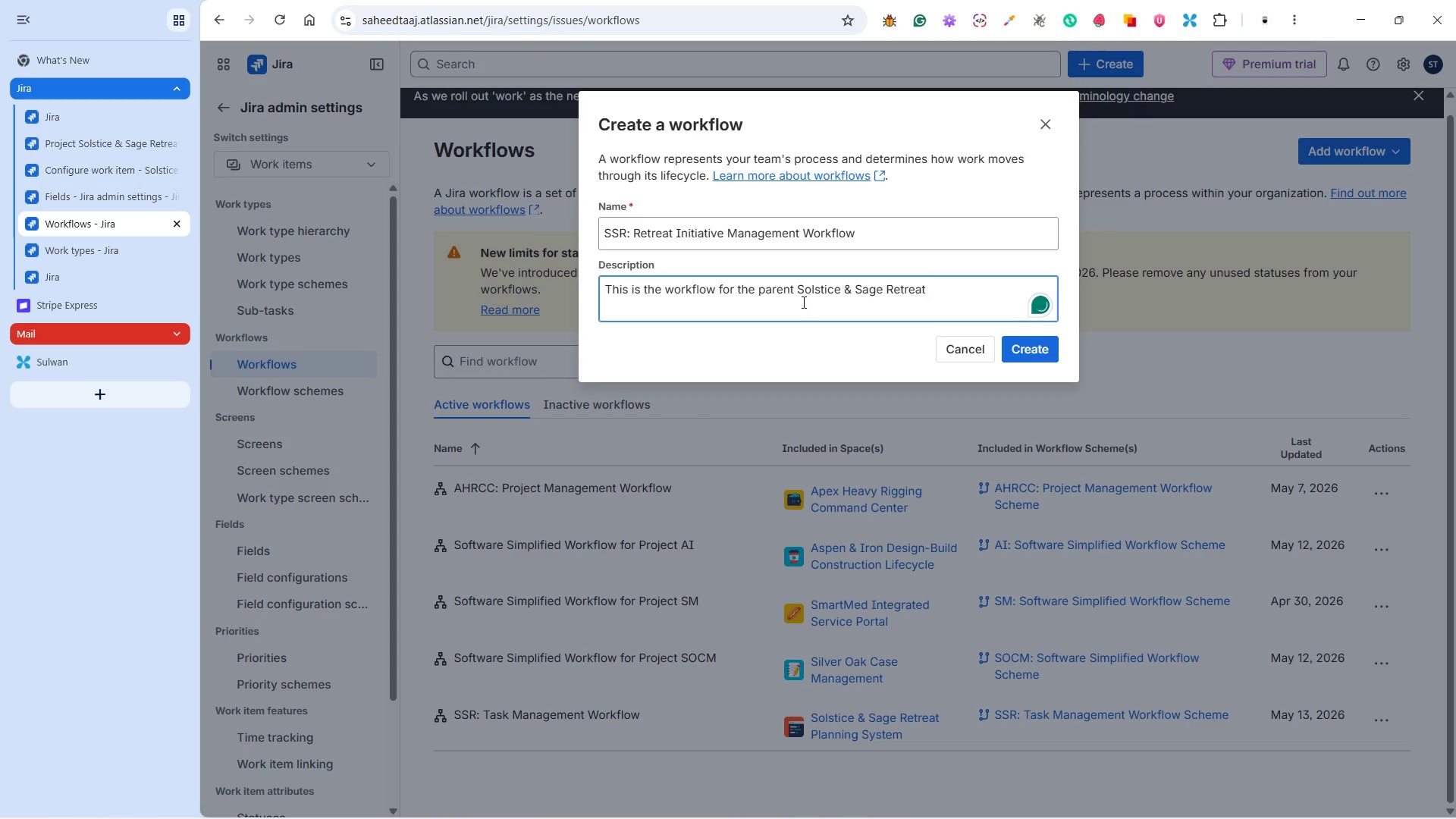 
type( Planning System)
 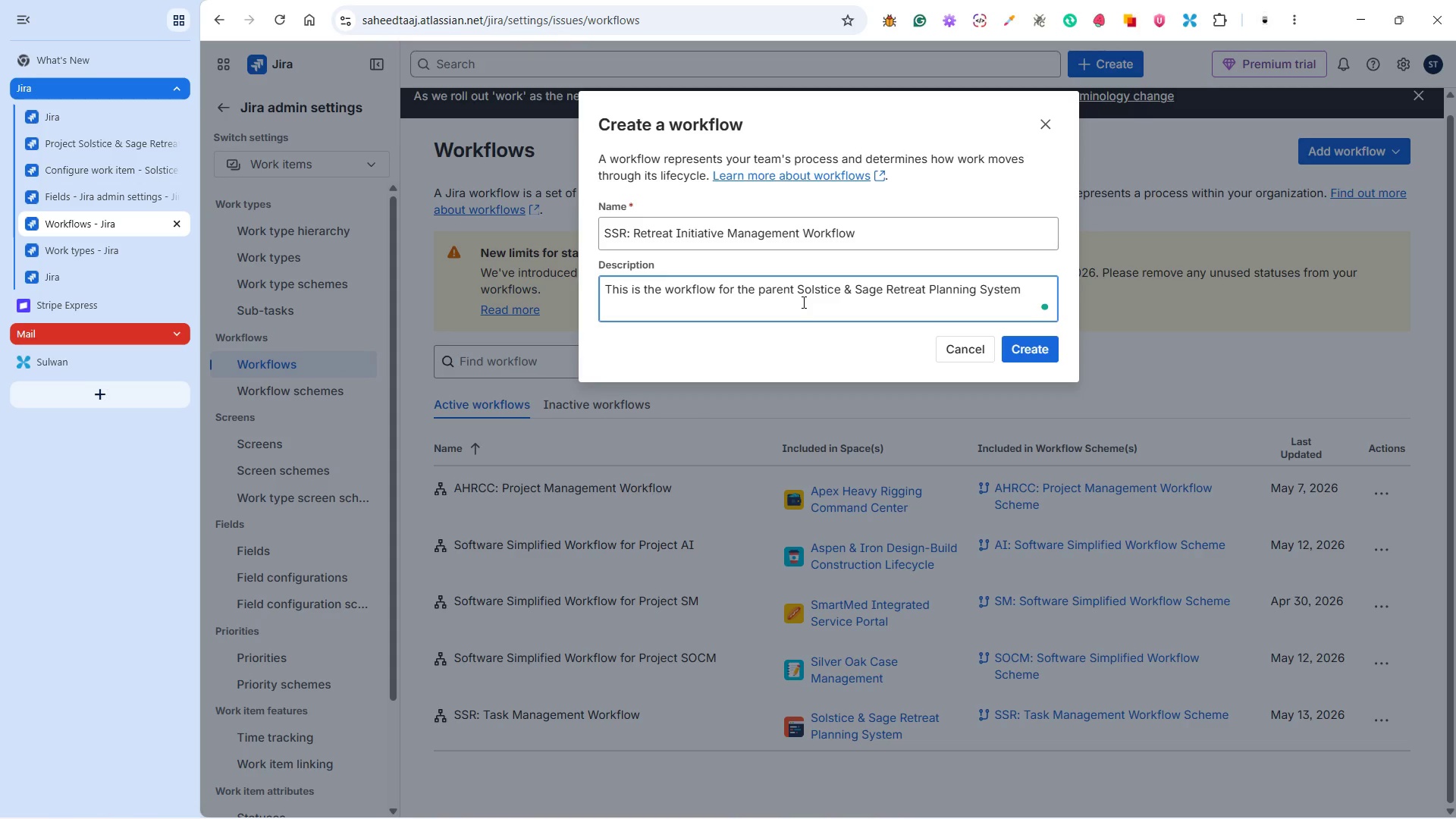 
left_click([1040, 344])
 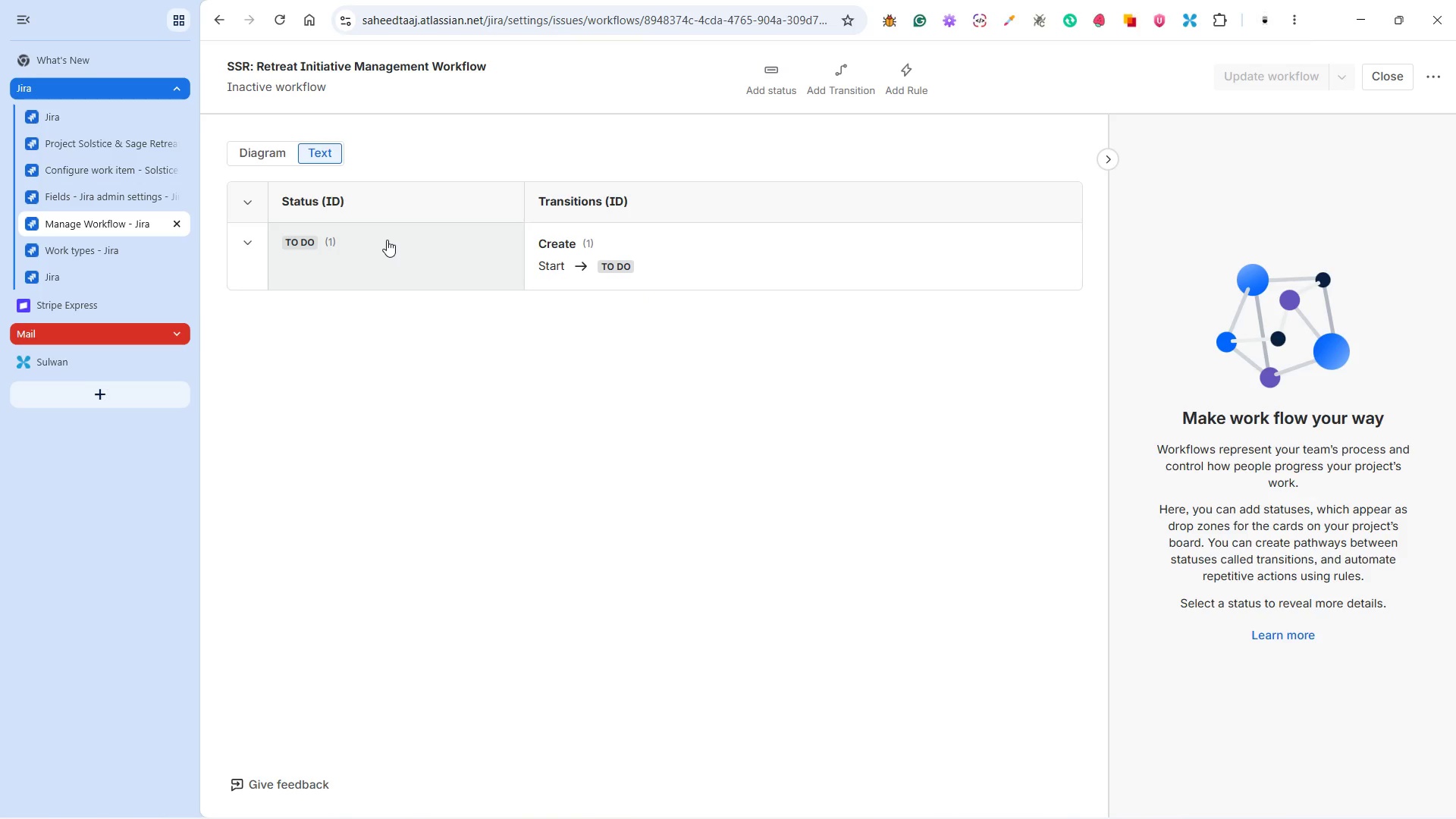 
wait(18.23)
 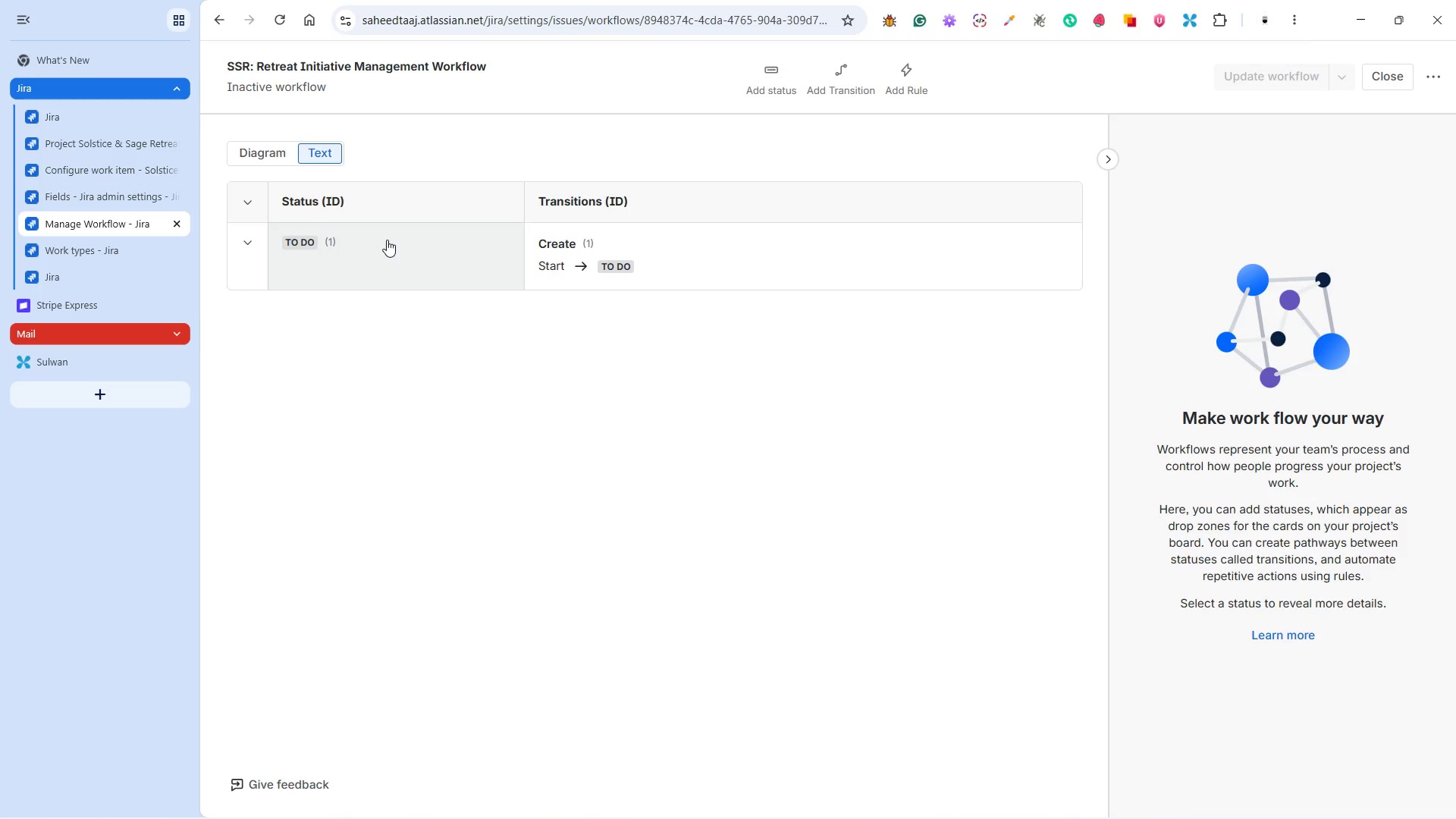 
left_click([844, 73])
 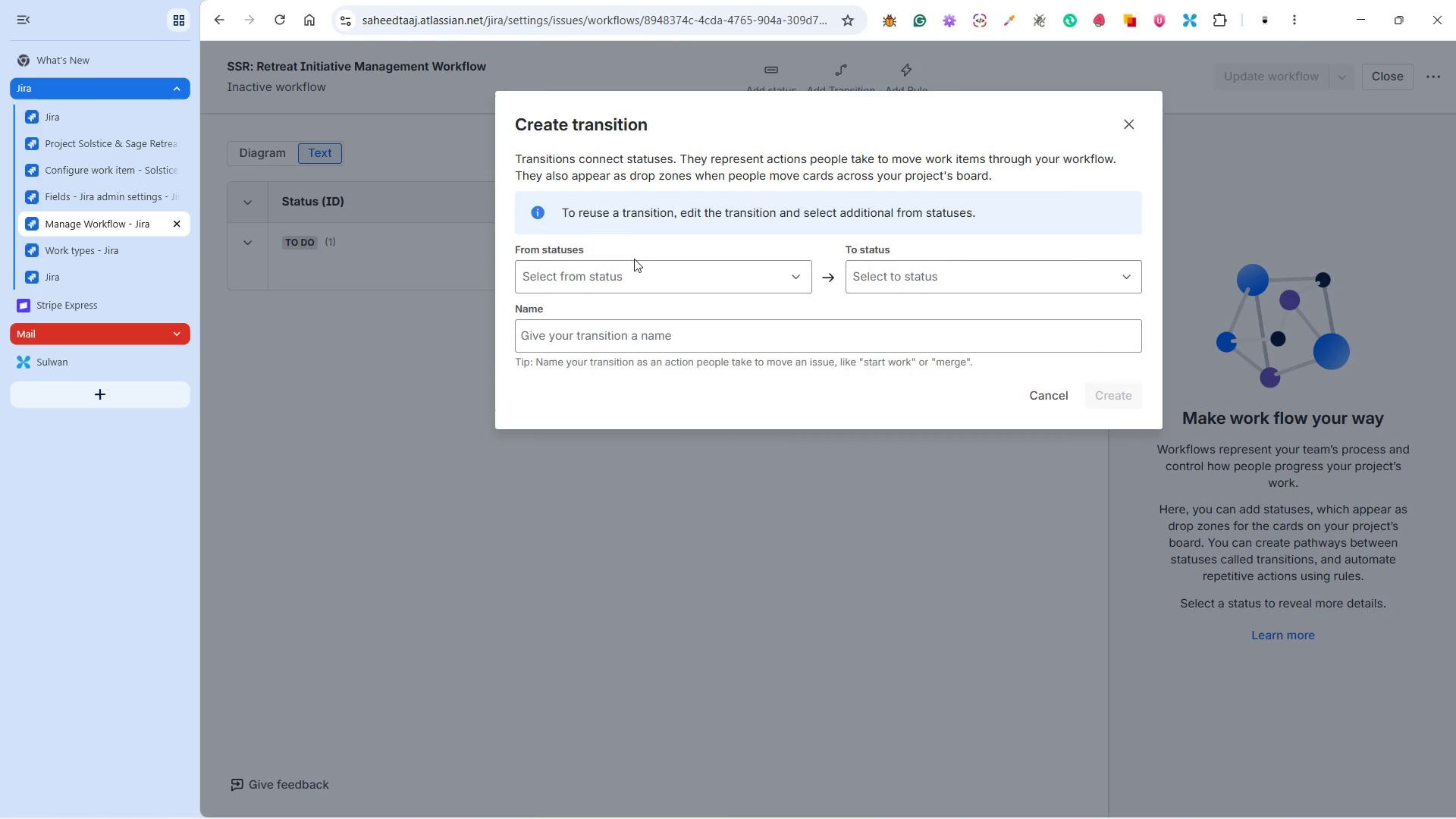 
left_click([623, 272])
 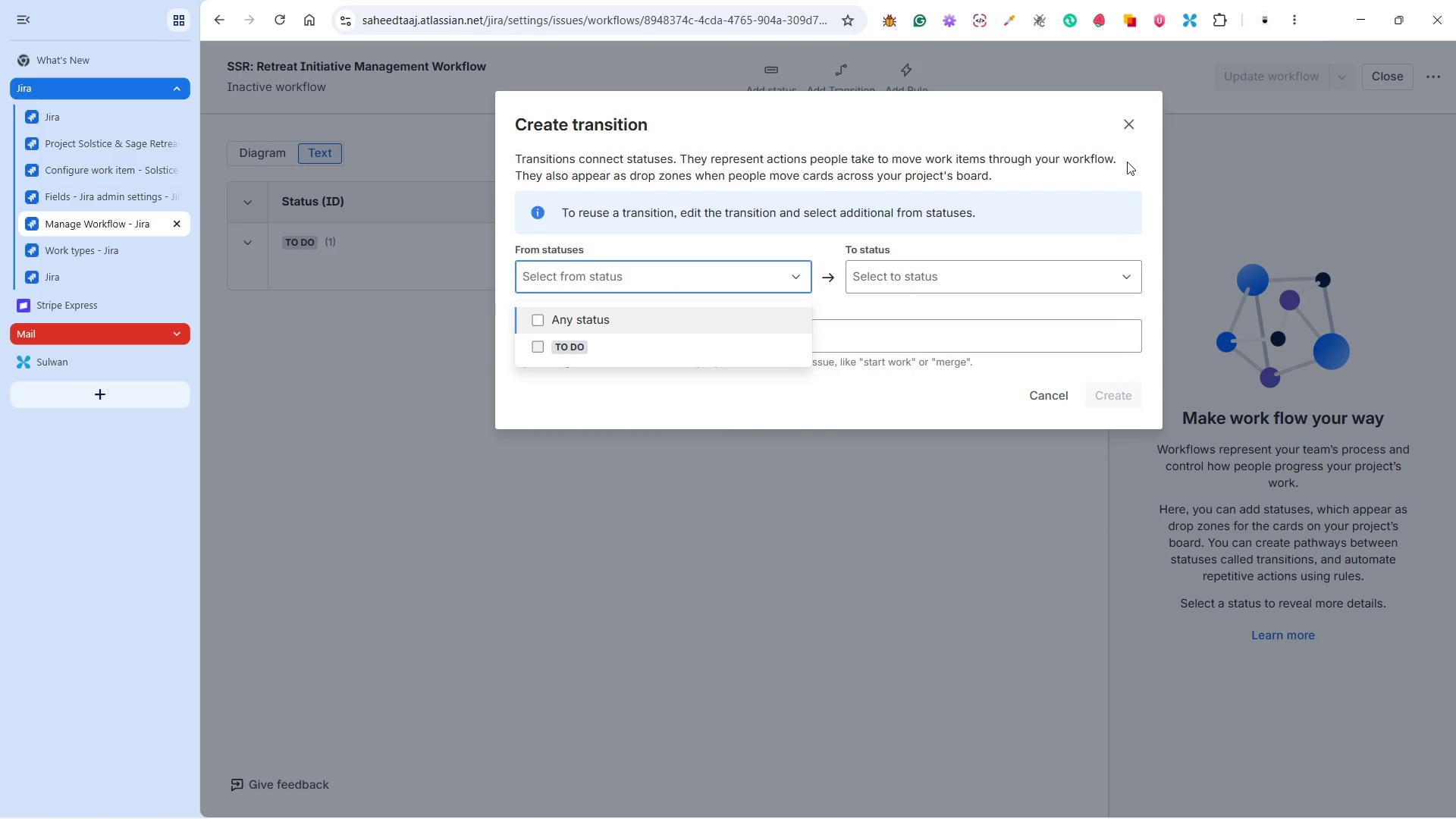 
left_click([1138, 130])
 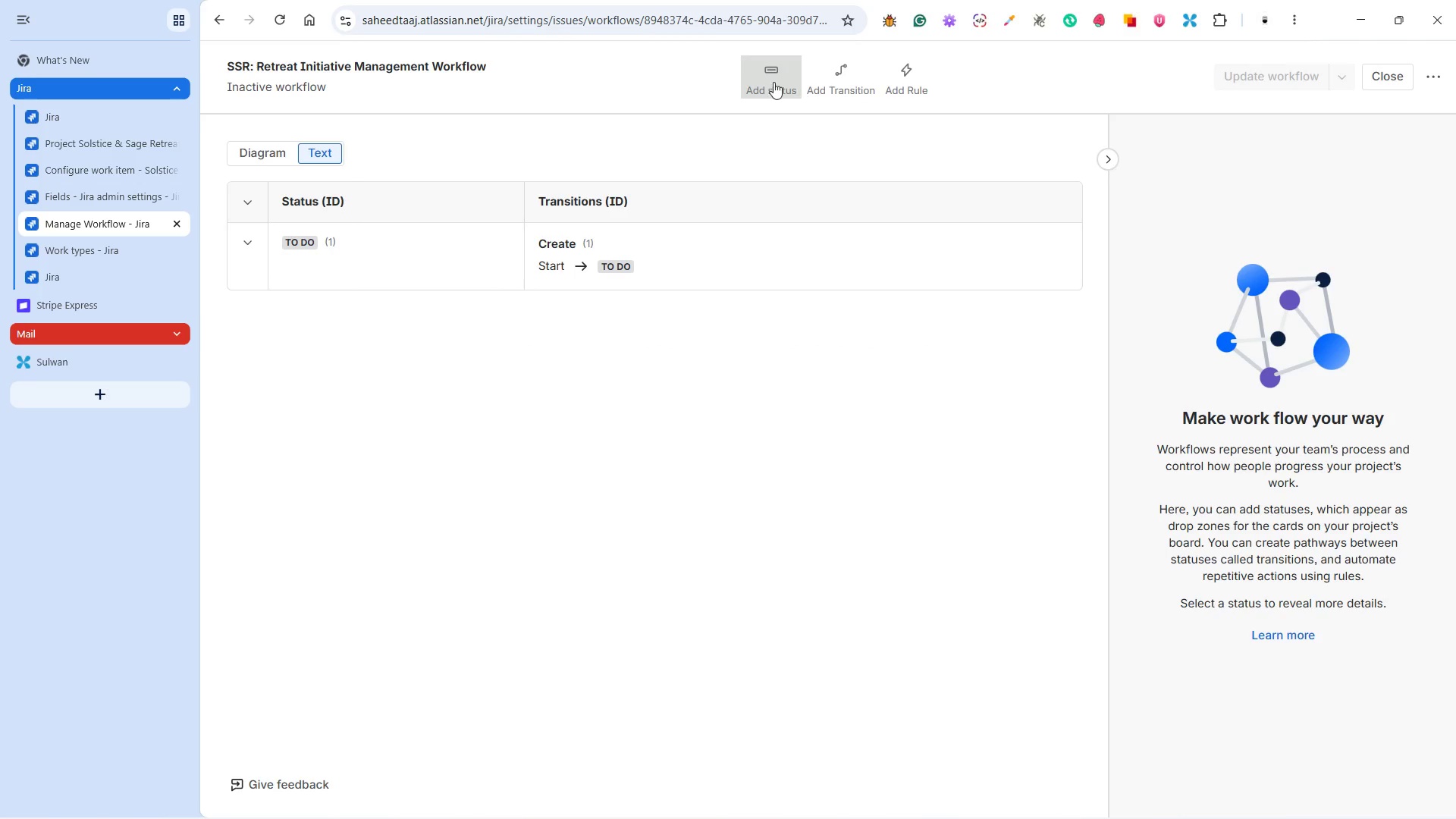 
left_click([765, 80])
 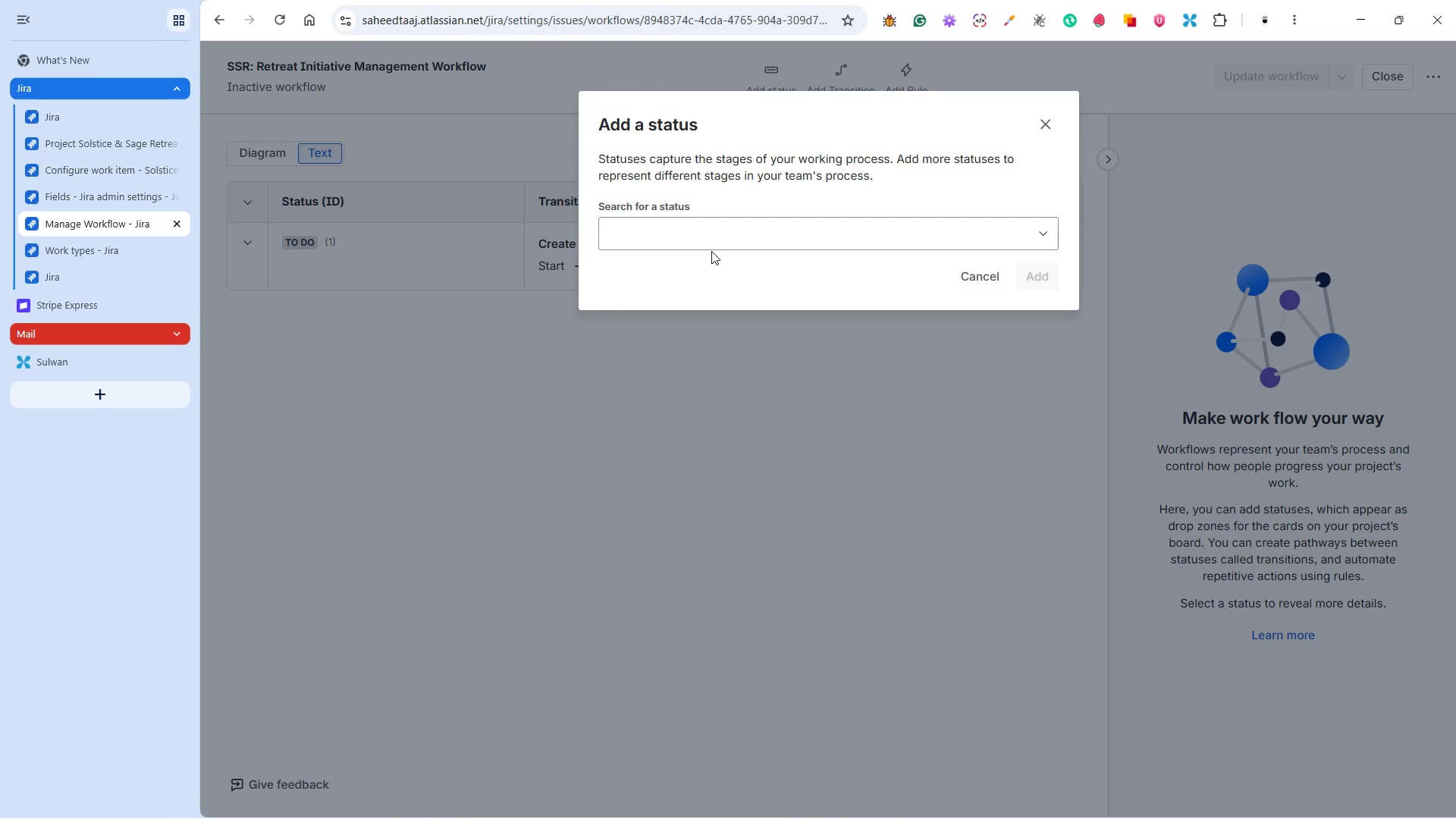 
left_click_drag(start_coordinate=[695, 211], to_coordinate=[682, 227])
 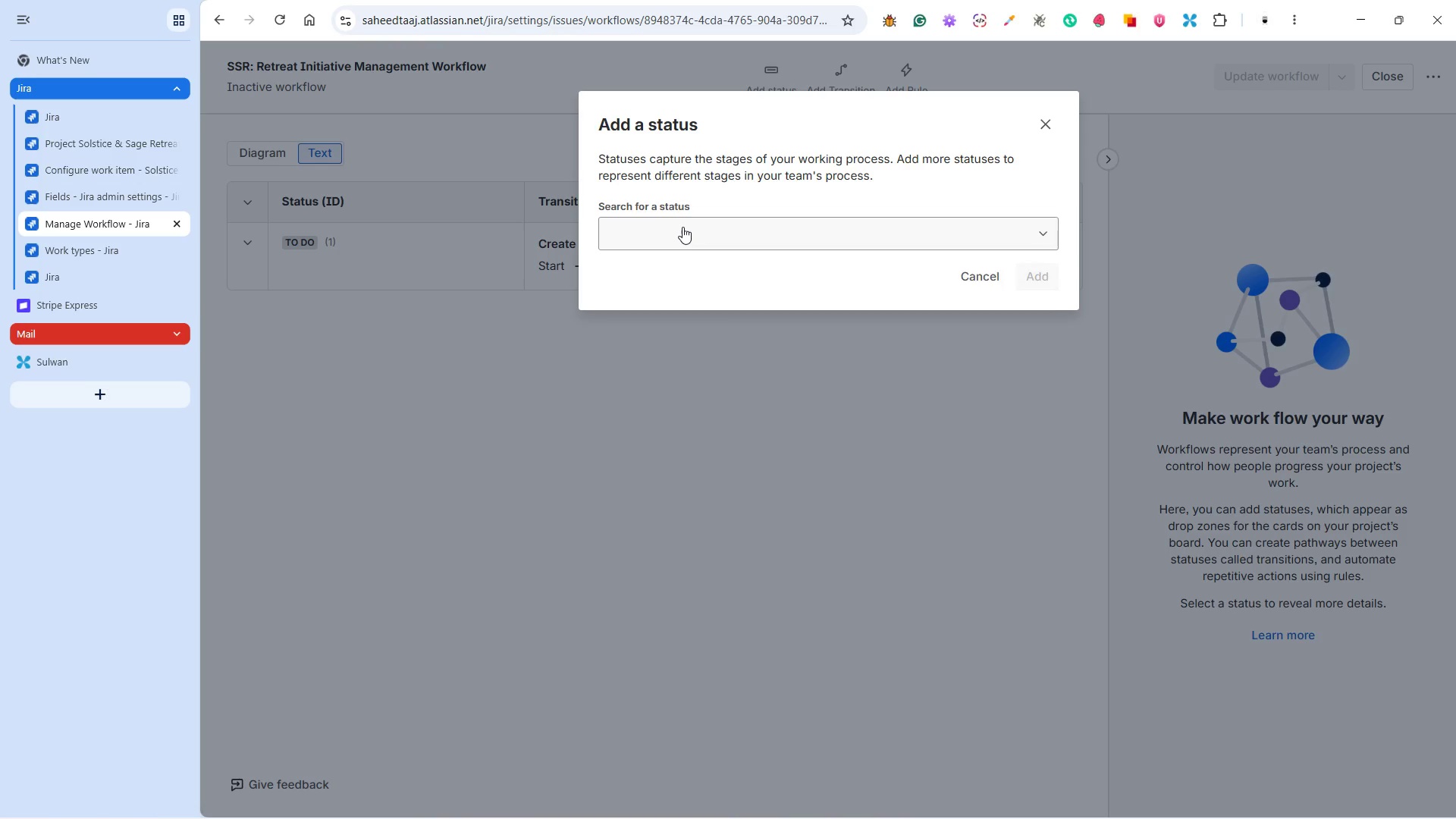 
double_click([682, 227])
 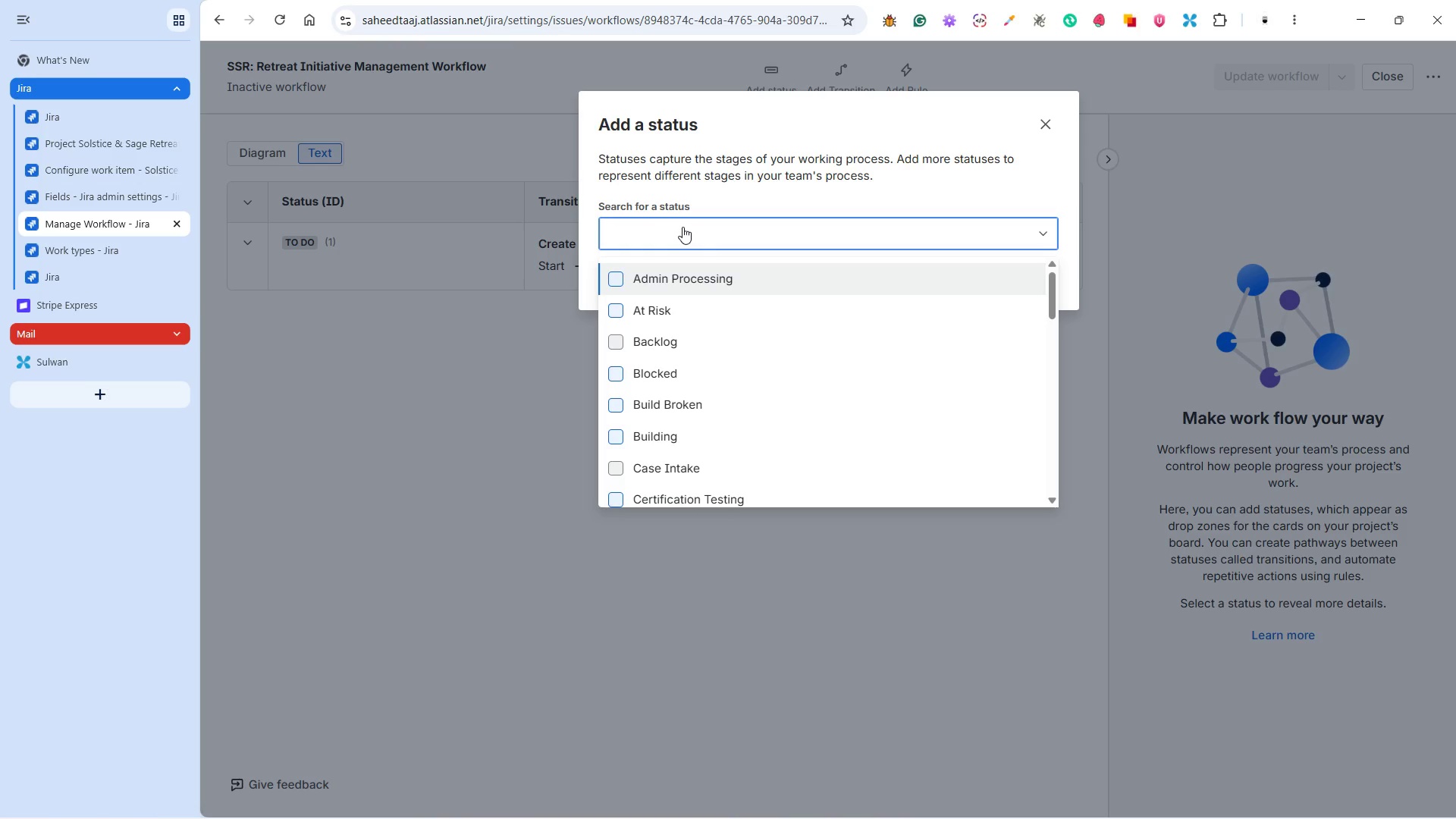 
type(In P)
 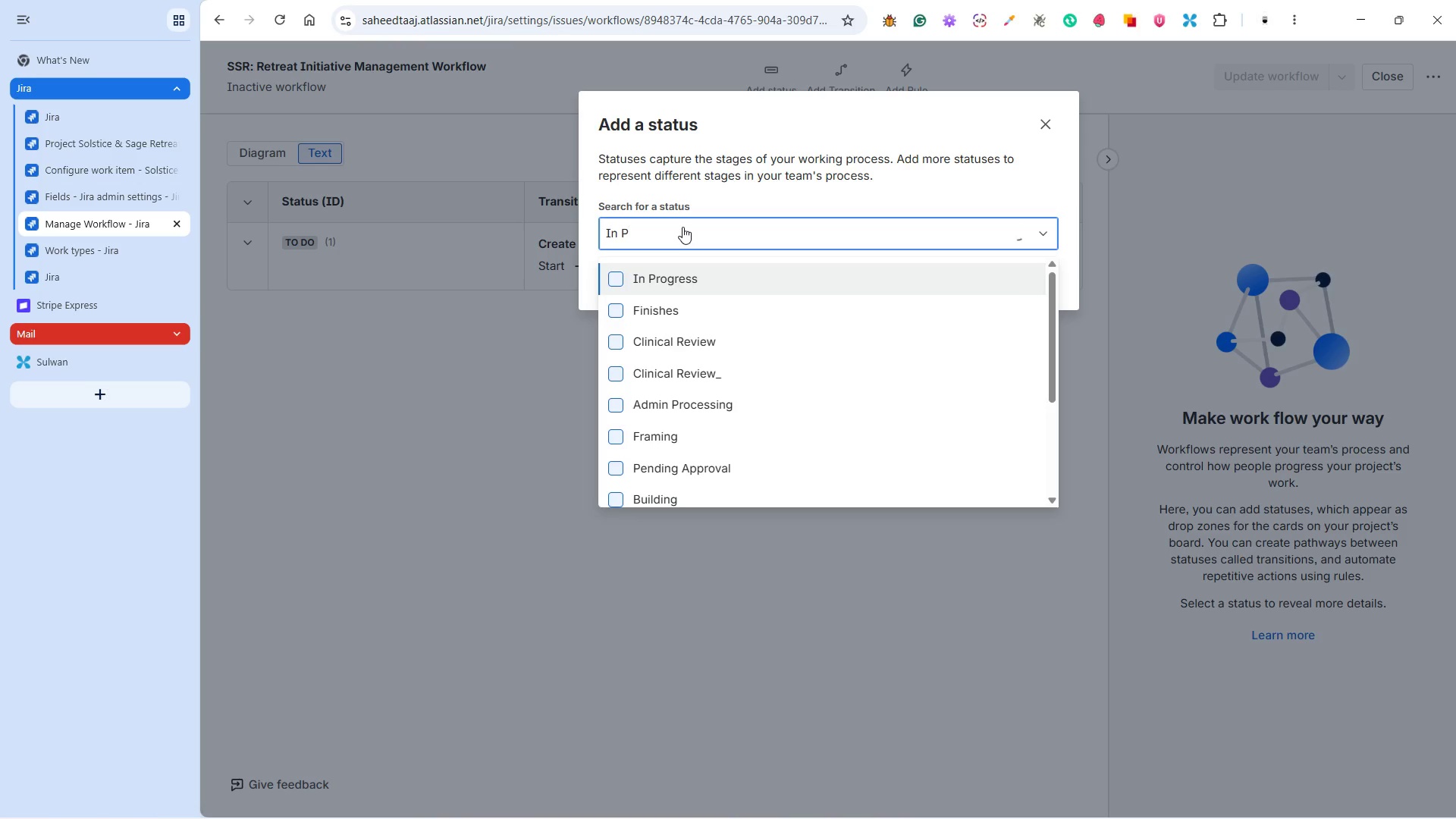 
left_click_drag(start_coordinate=[672, 269], to_coordinate=[670, 312])
 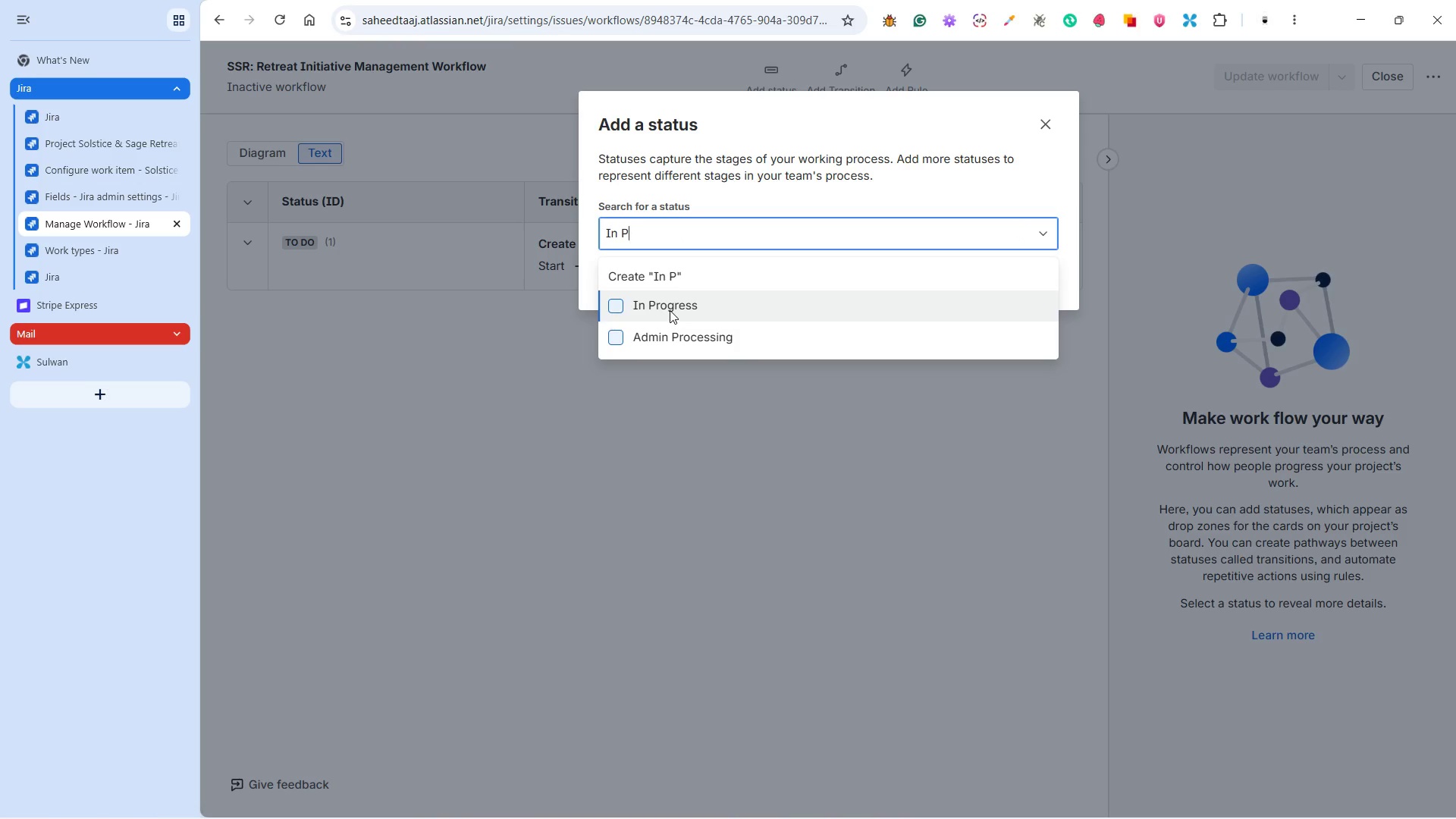 
left_click([670, 310])
 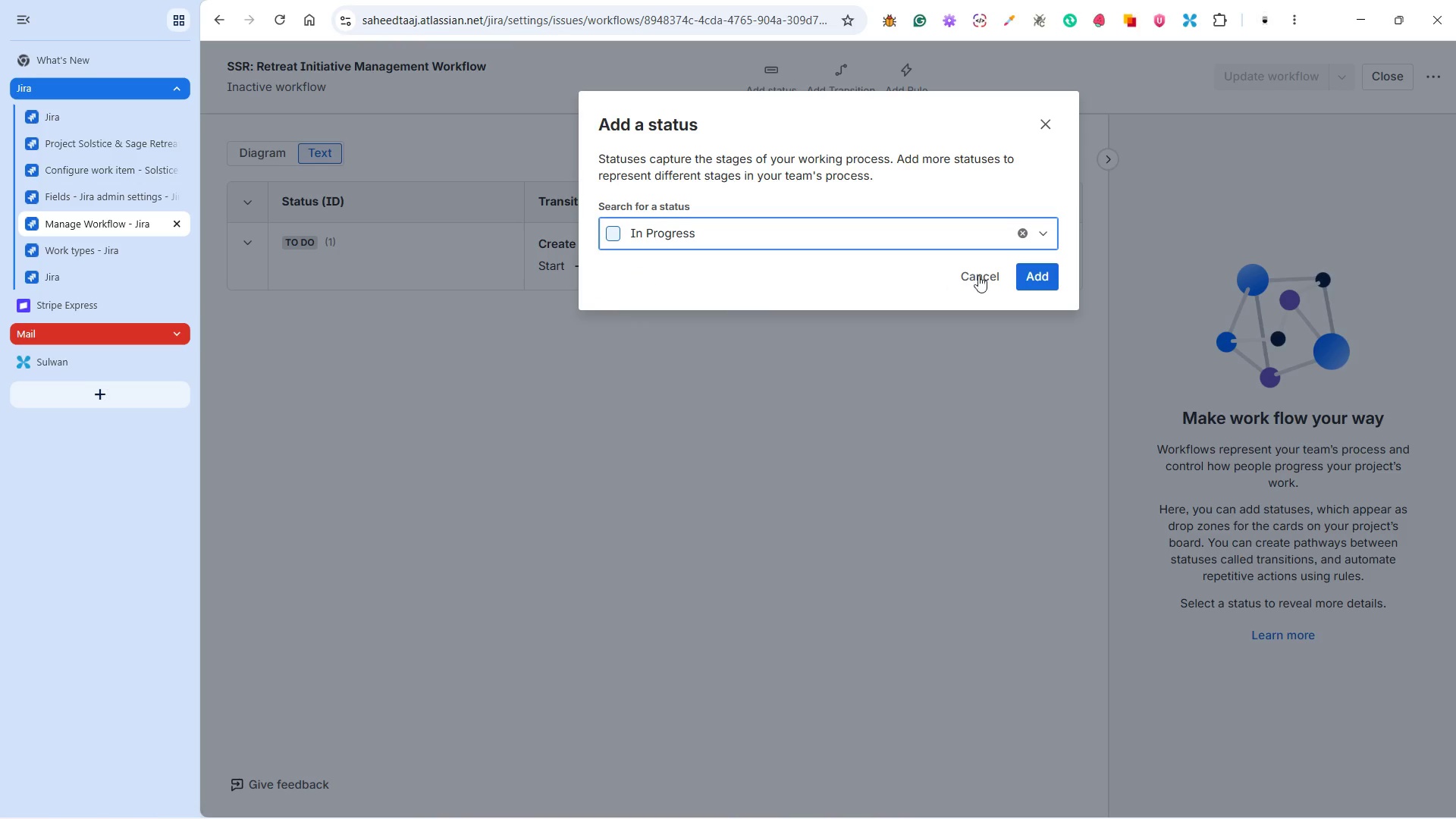 
left_click([1042, 275])
 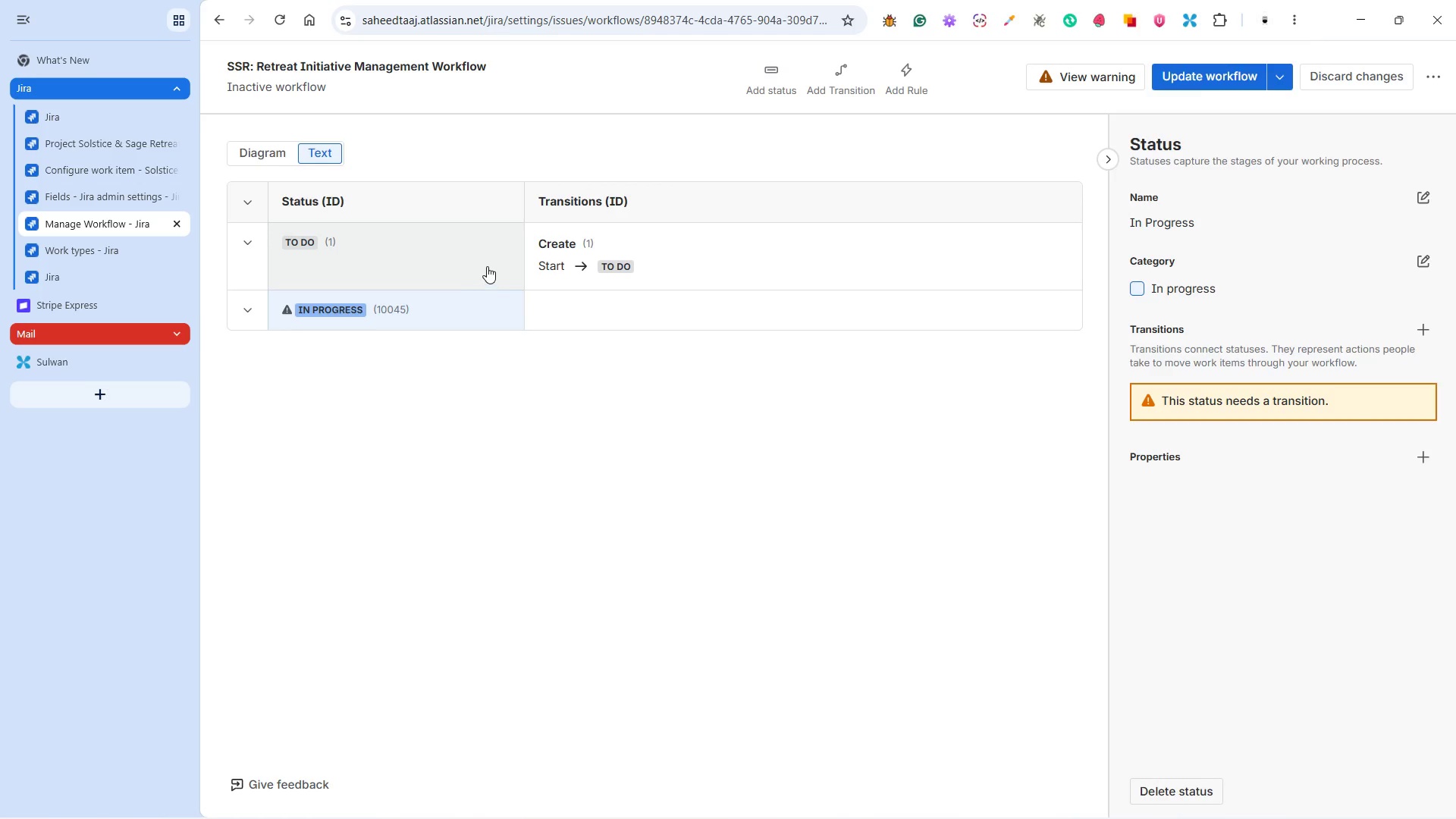 
wait(6.23)
 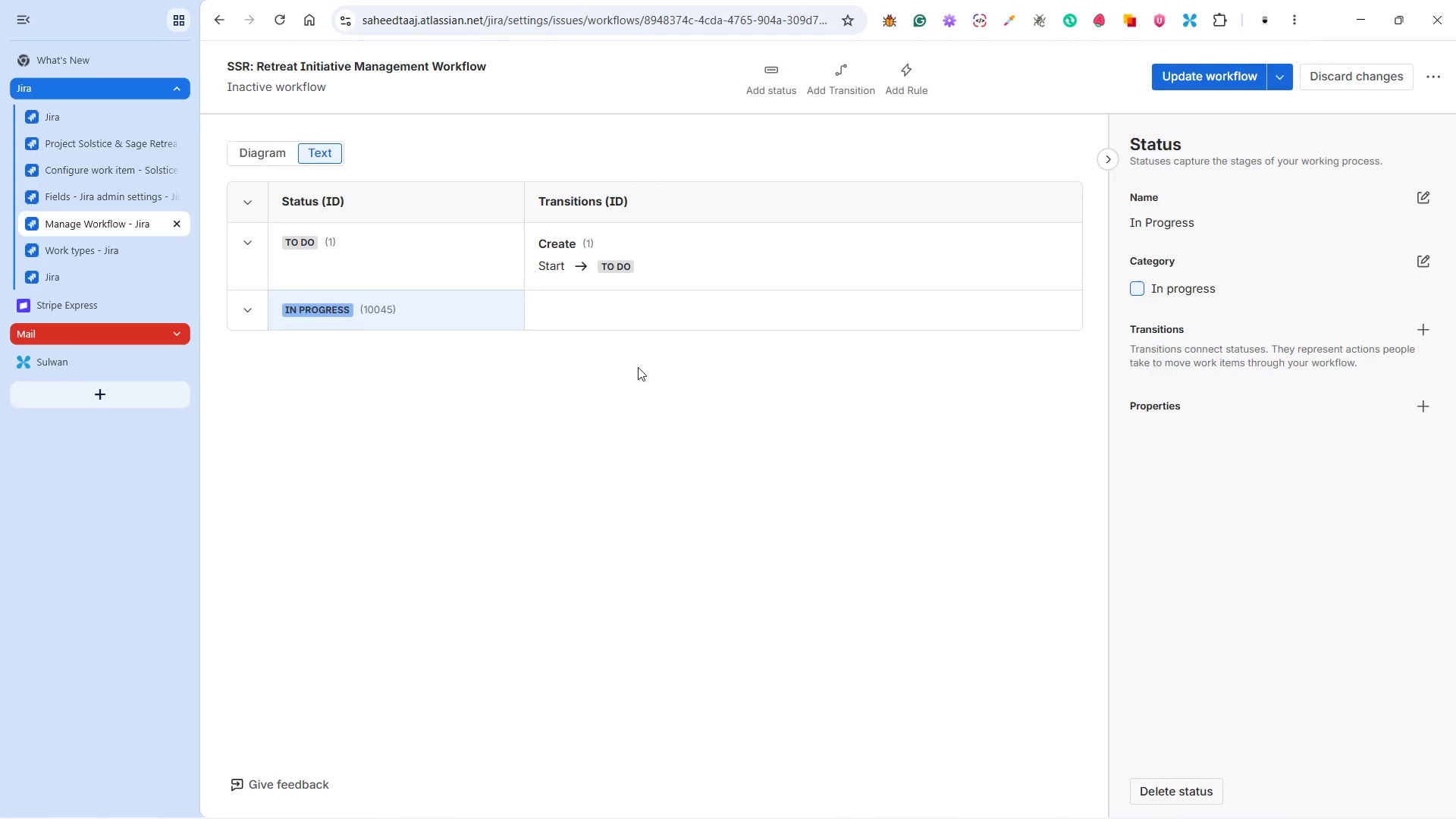 
left_click([466, 262])
 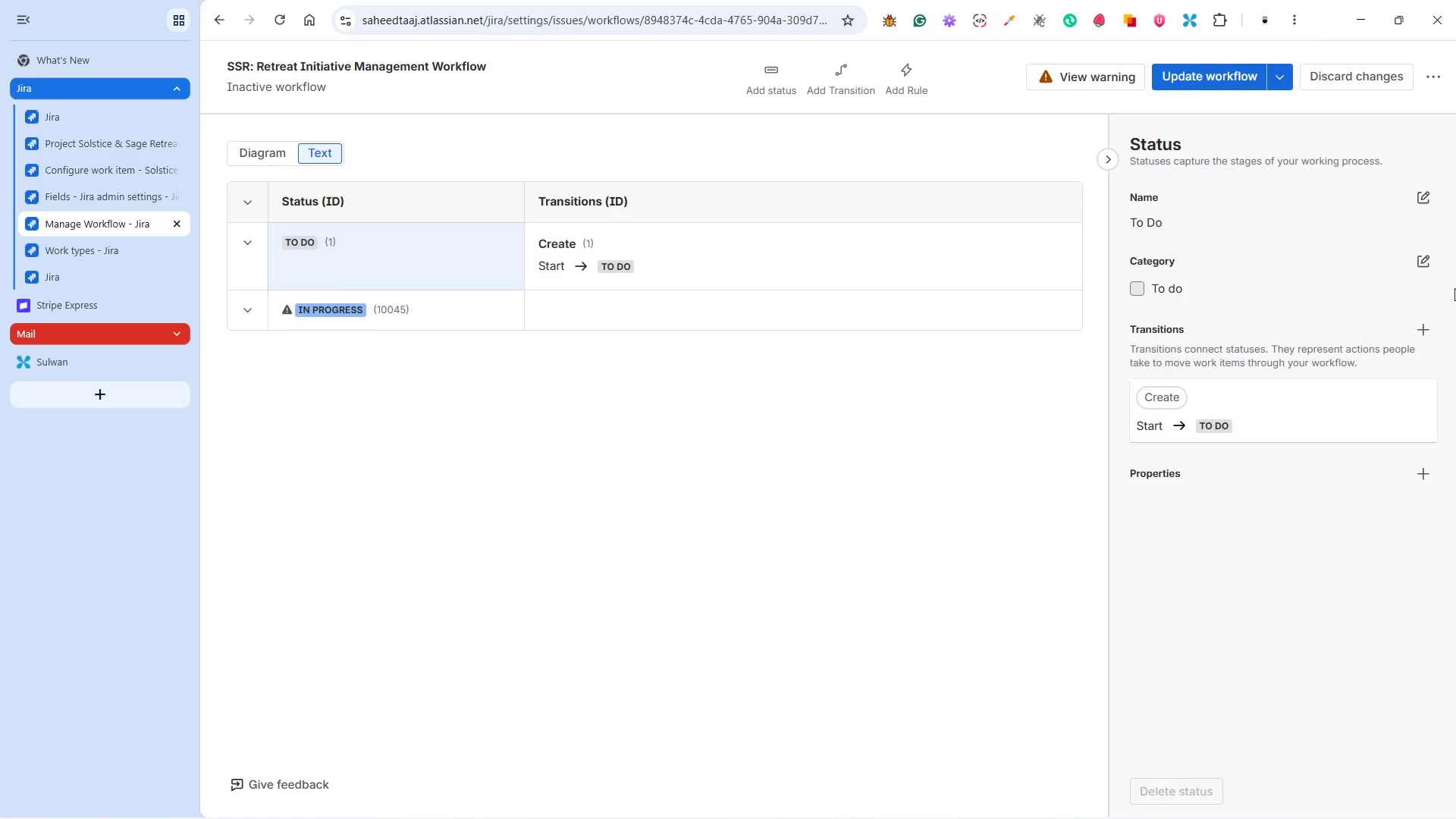 
left_click([1426, 194])
 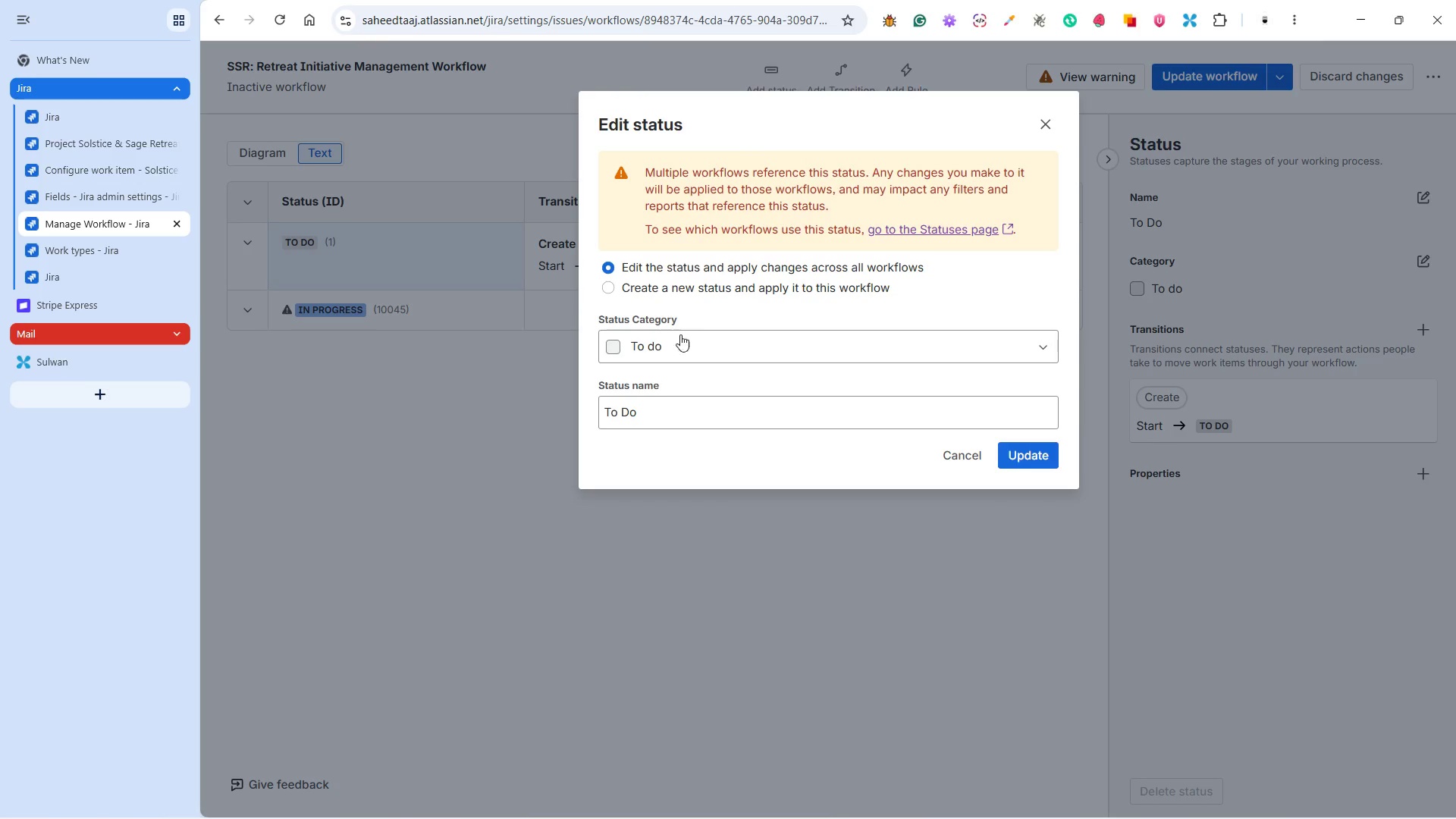 
left_click_drag(start_coordinate=[651, 413], to_coordinate=[590, 413])
 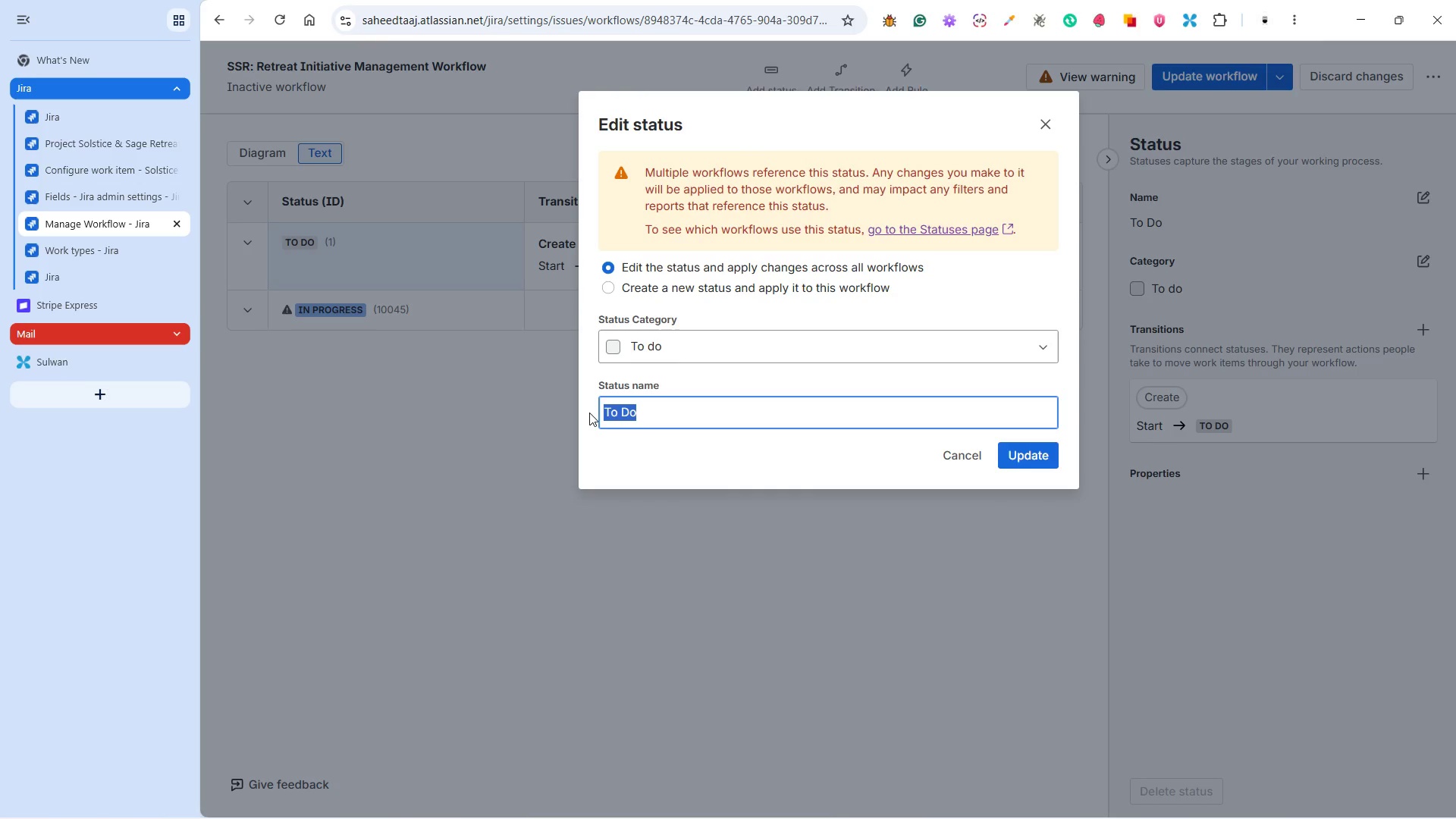 
type(Discovery)
 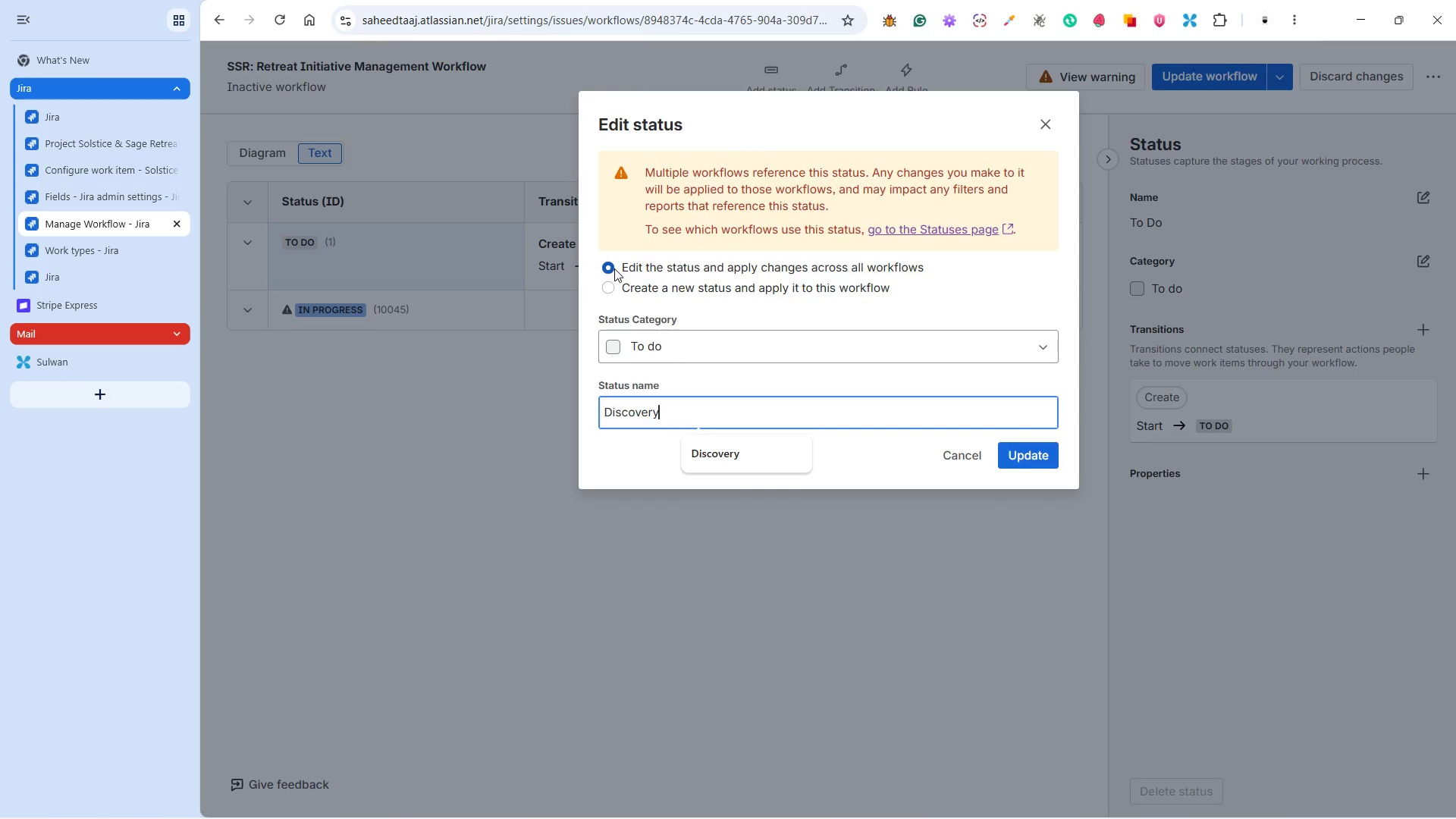 
left_click([610, 288])
 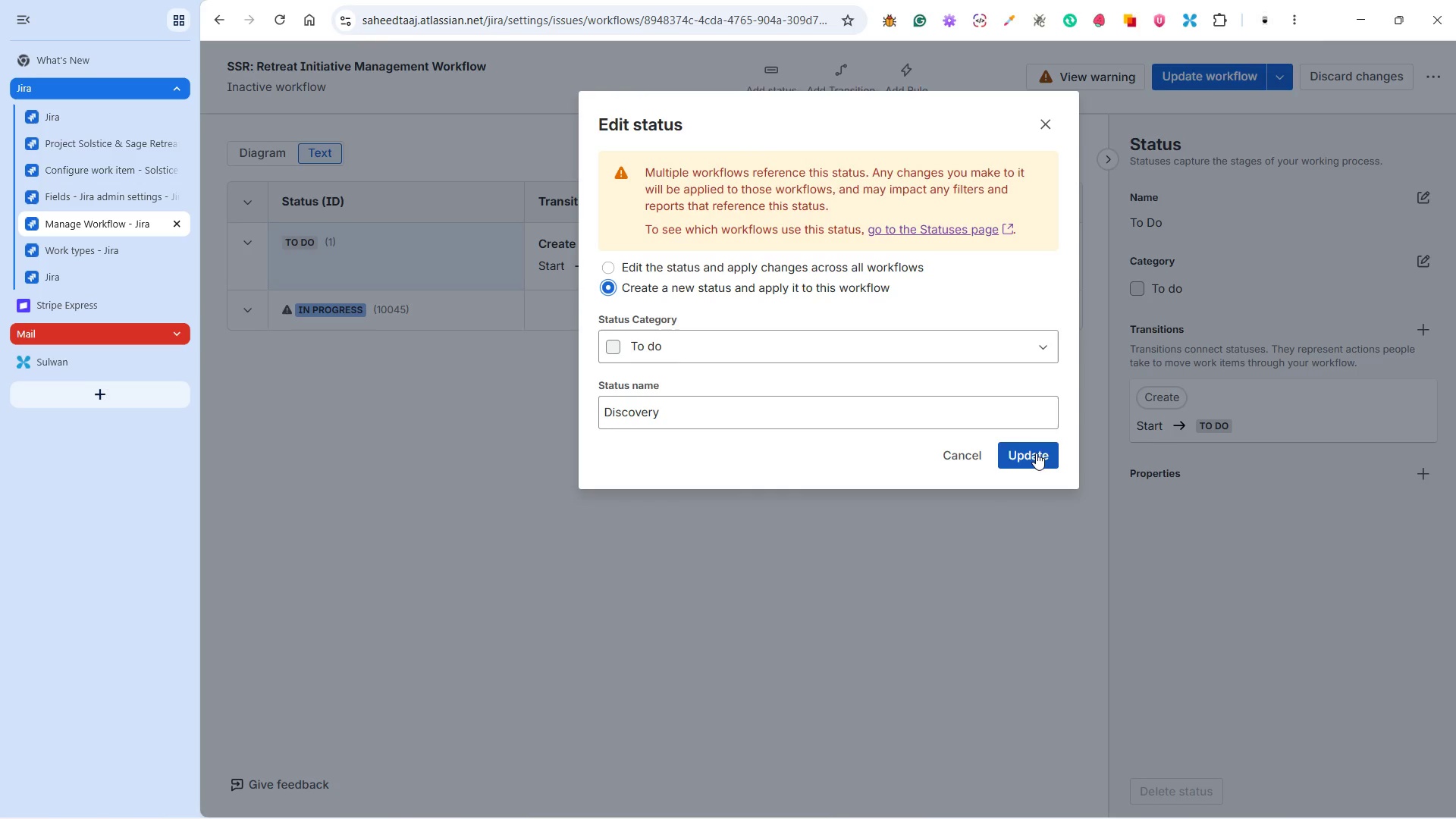 
left_click([1036, 453])
 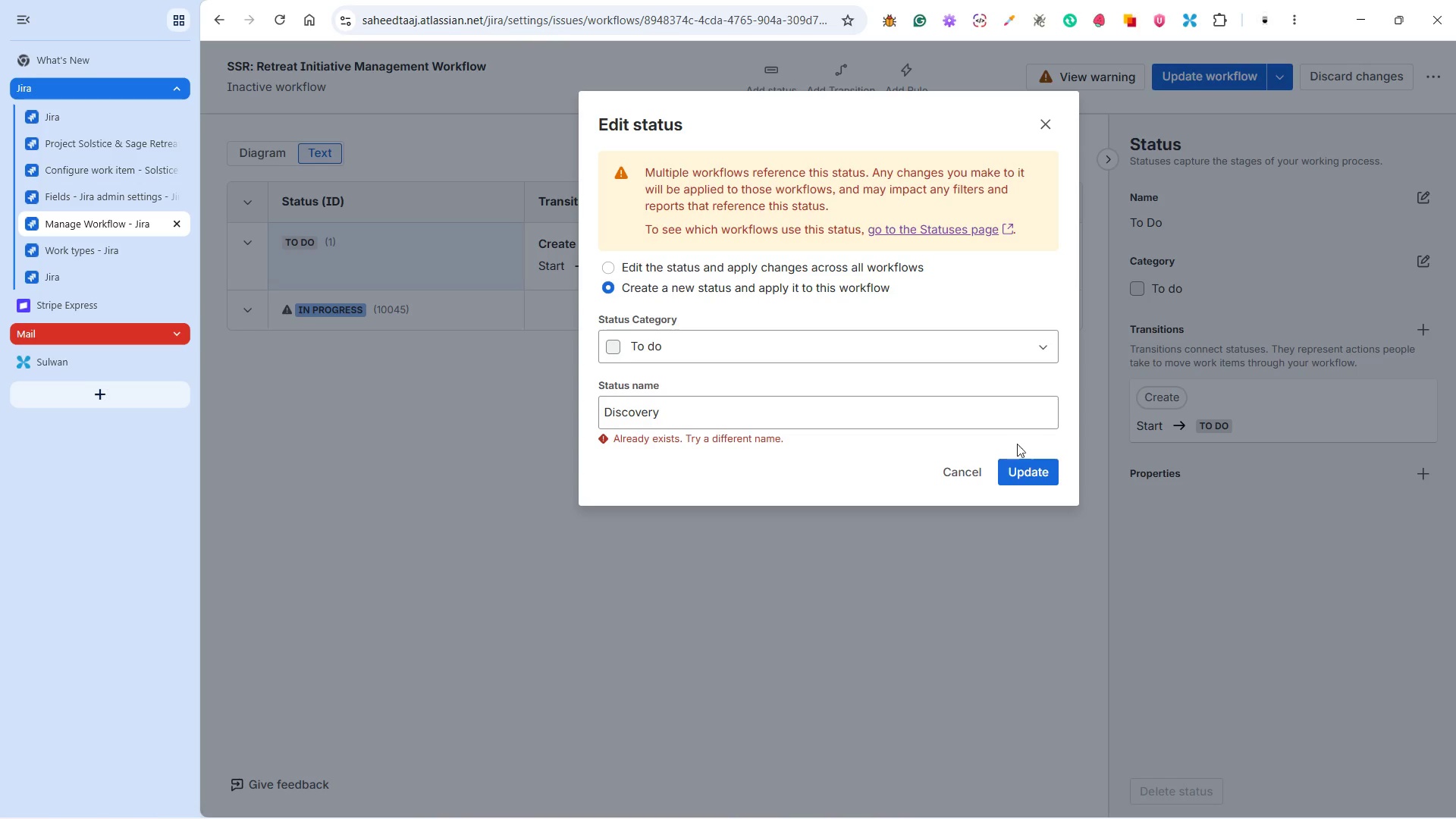 
left_click([757, 411])
 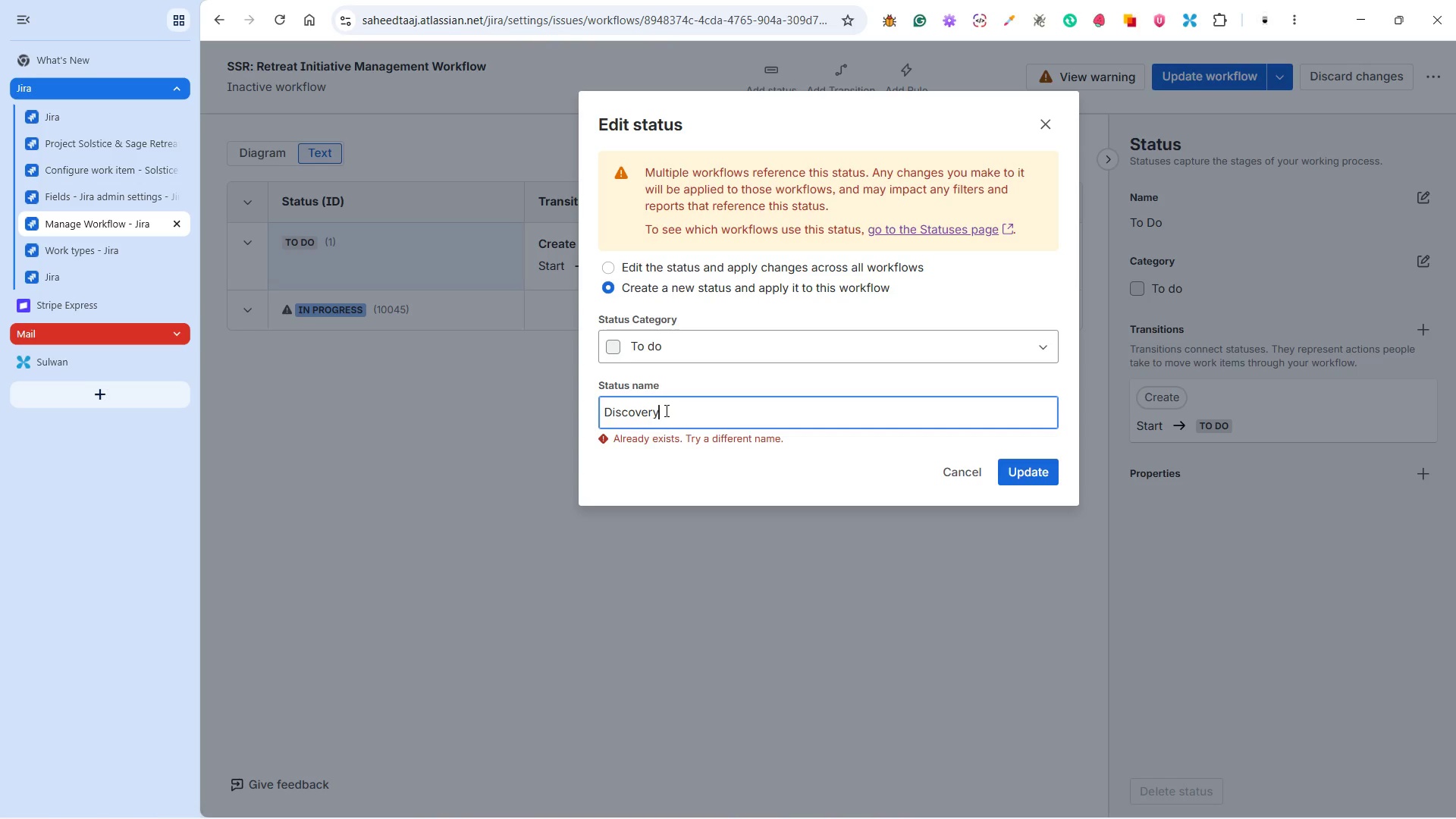 
left_click([665, 410])
 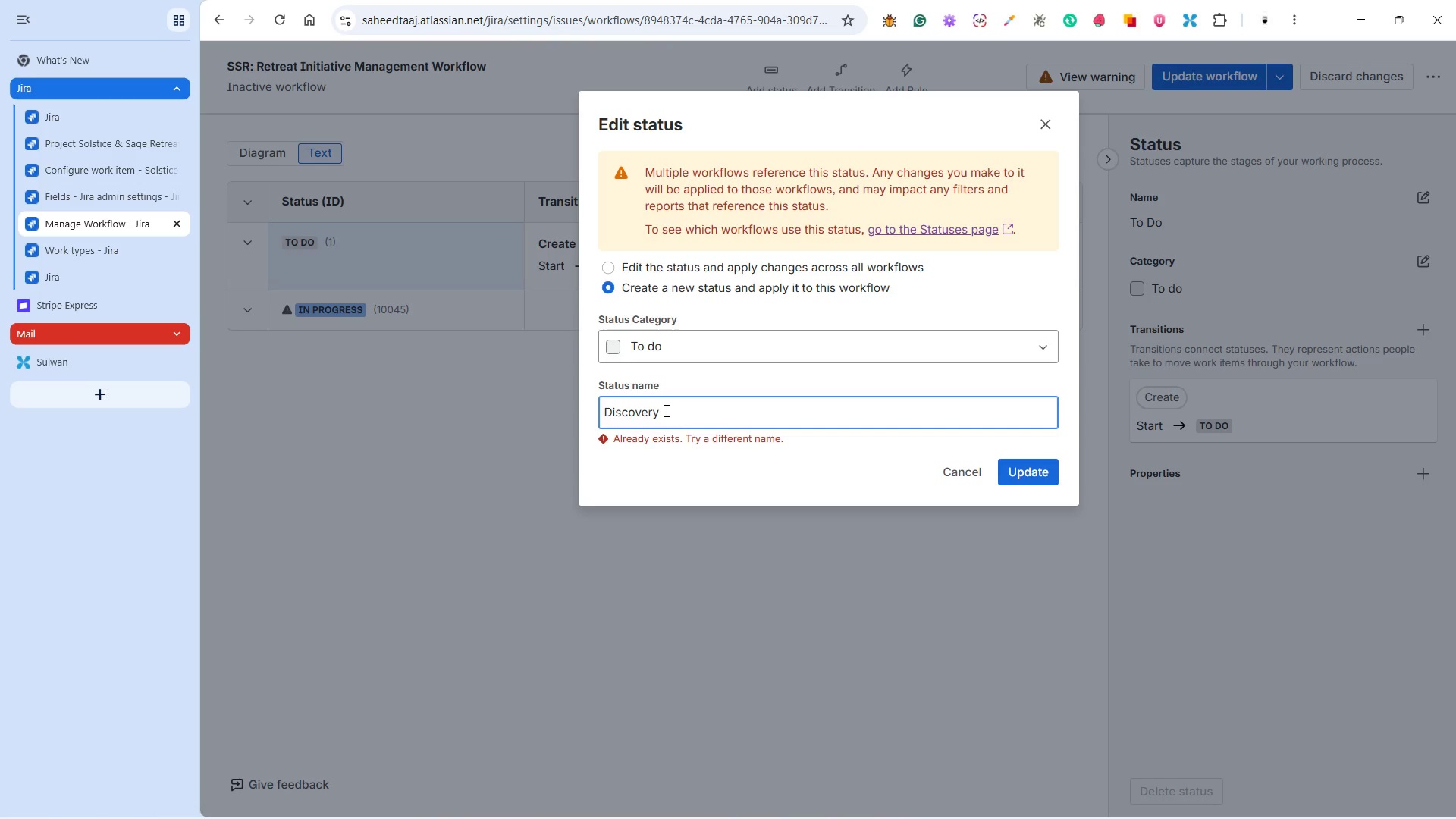 
double_click([665, 410])
 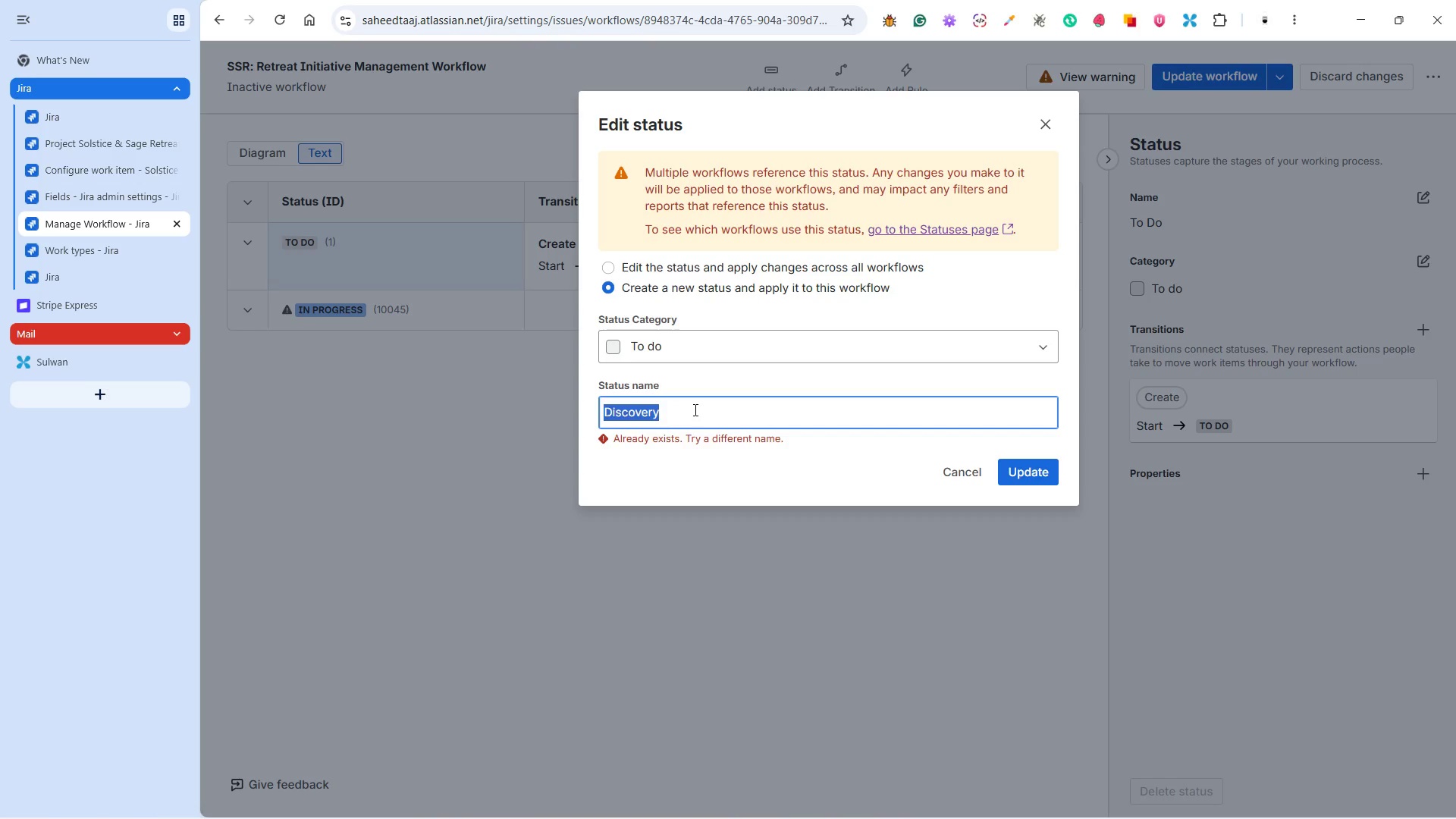 
wait(18.05)
 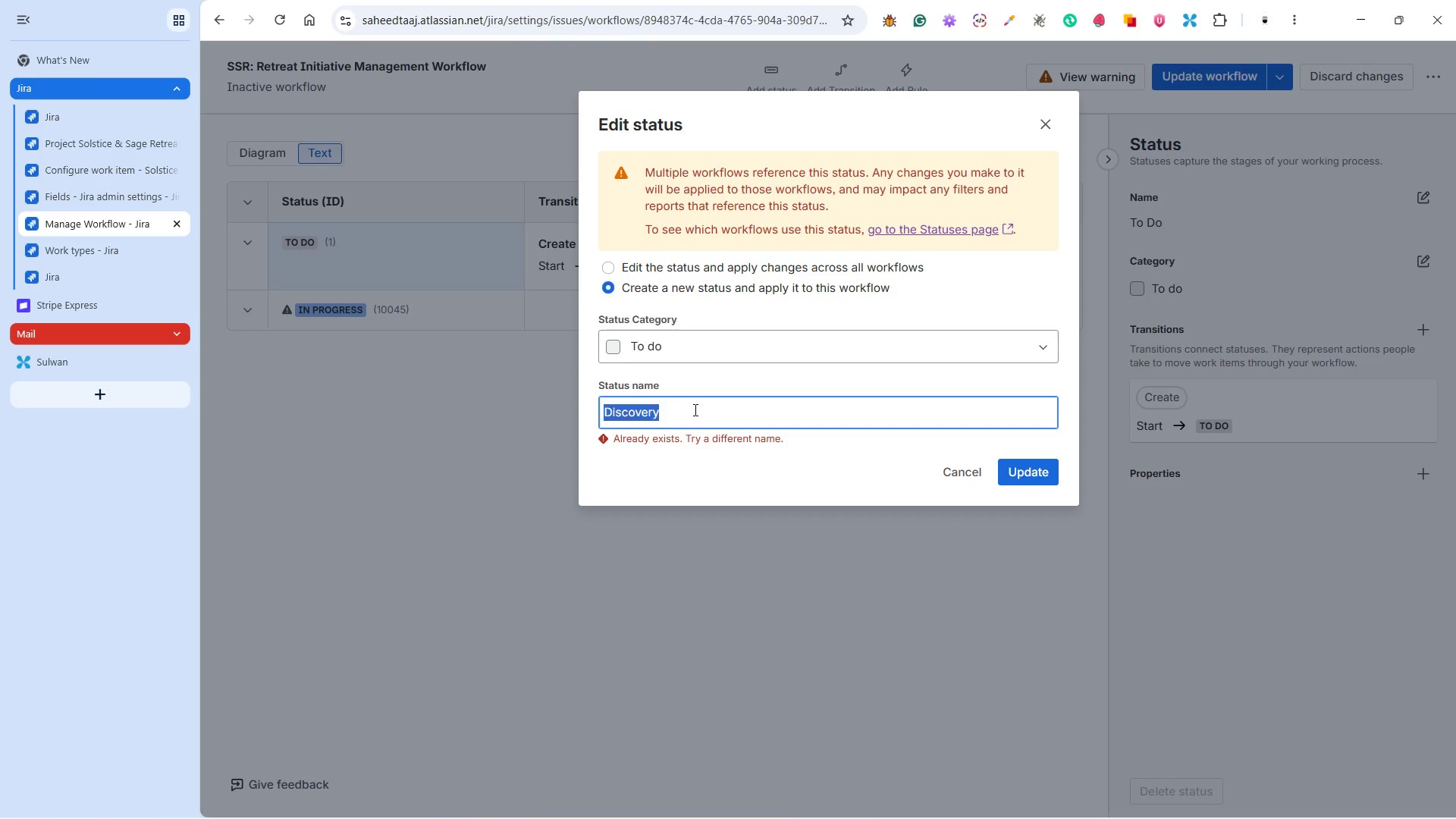 
type(New Initiative)
 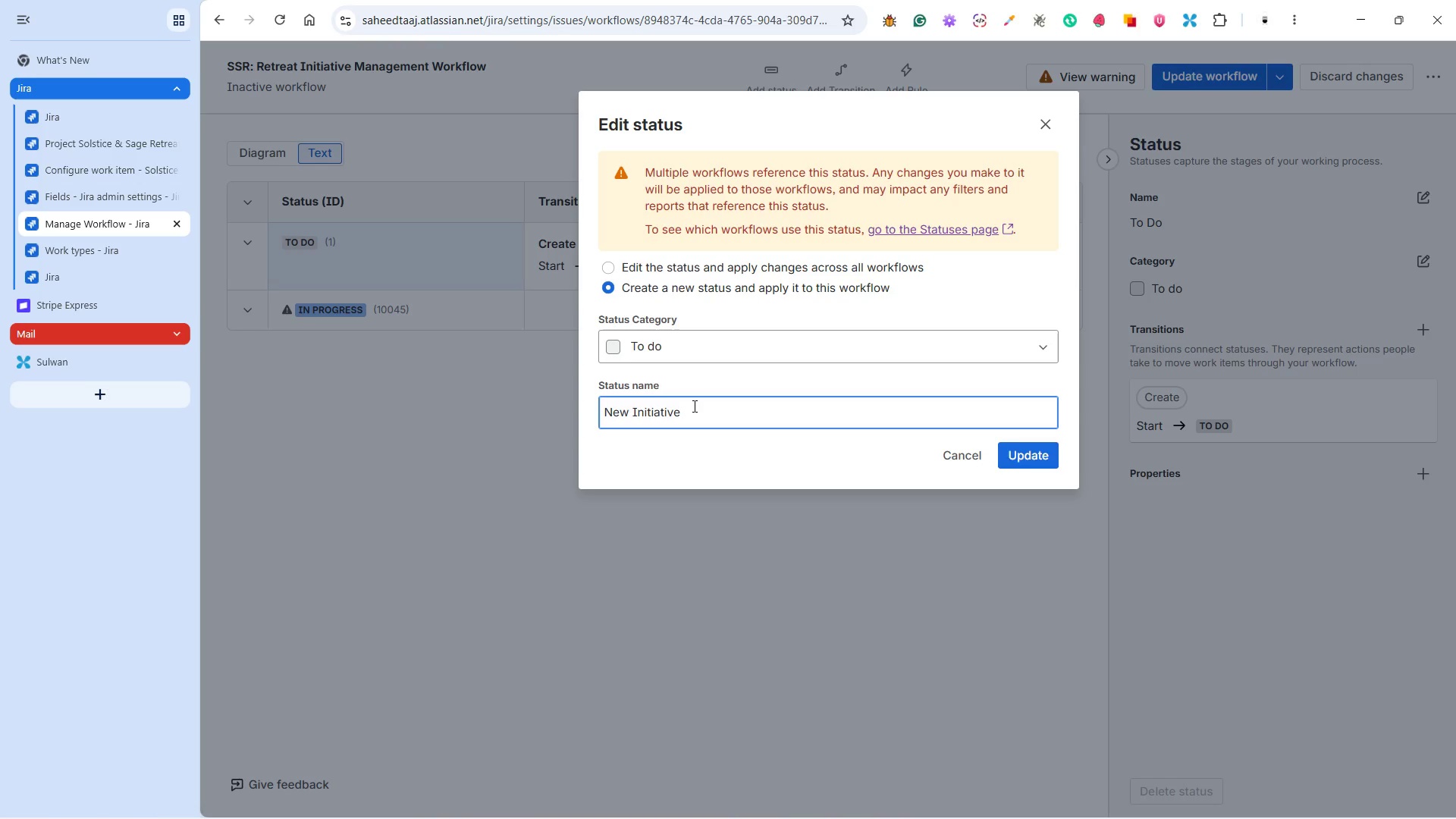 
left_click([1016, 453])
 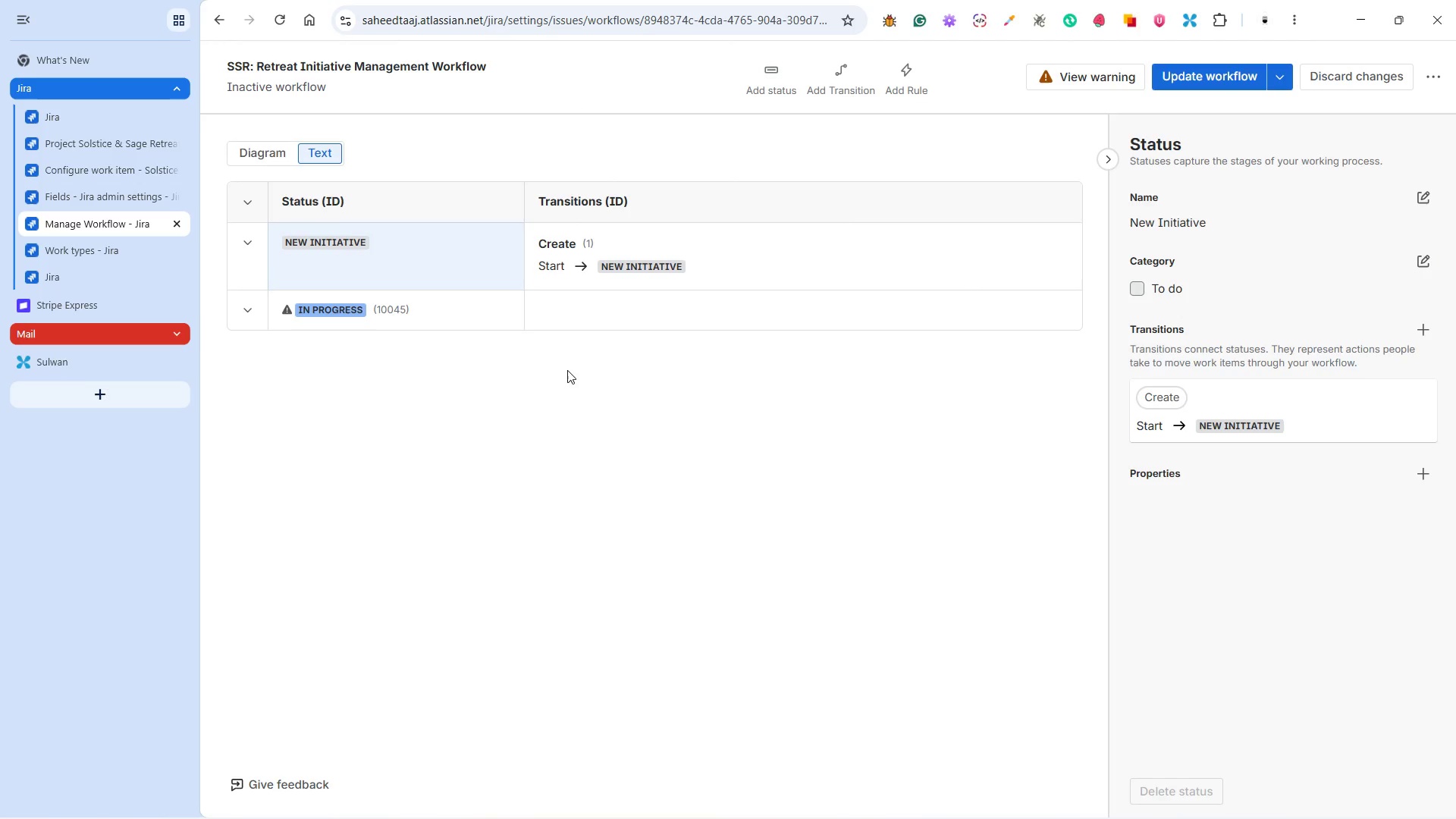 
left_click([791, 61])
 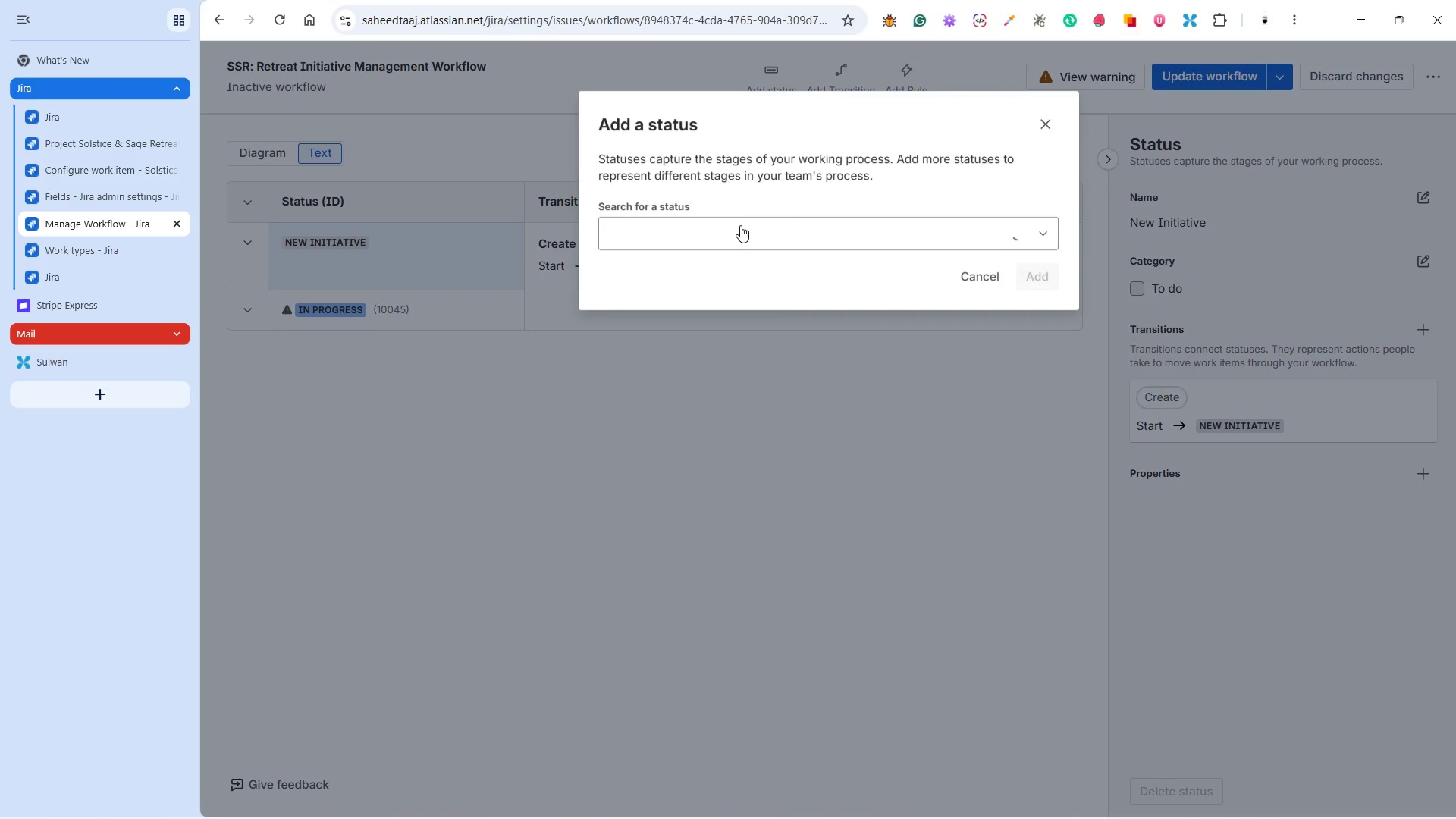 
left_click([738, 228])
 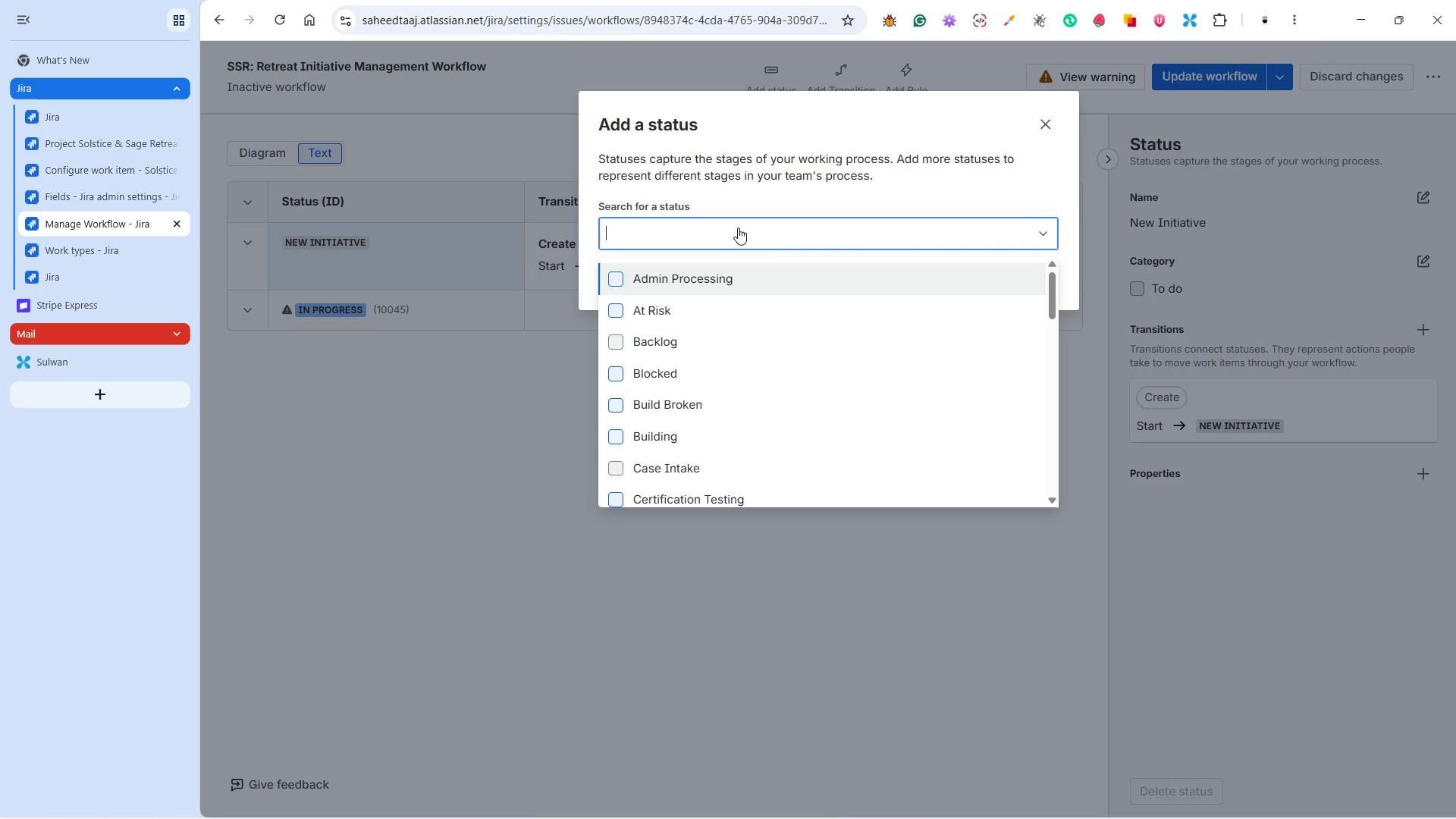 
type(Done)
 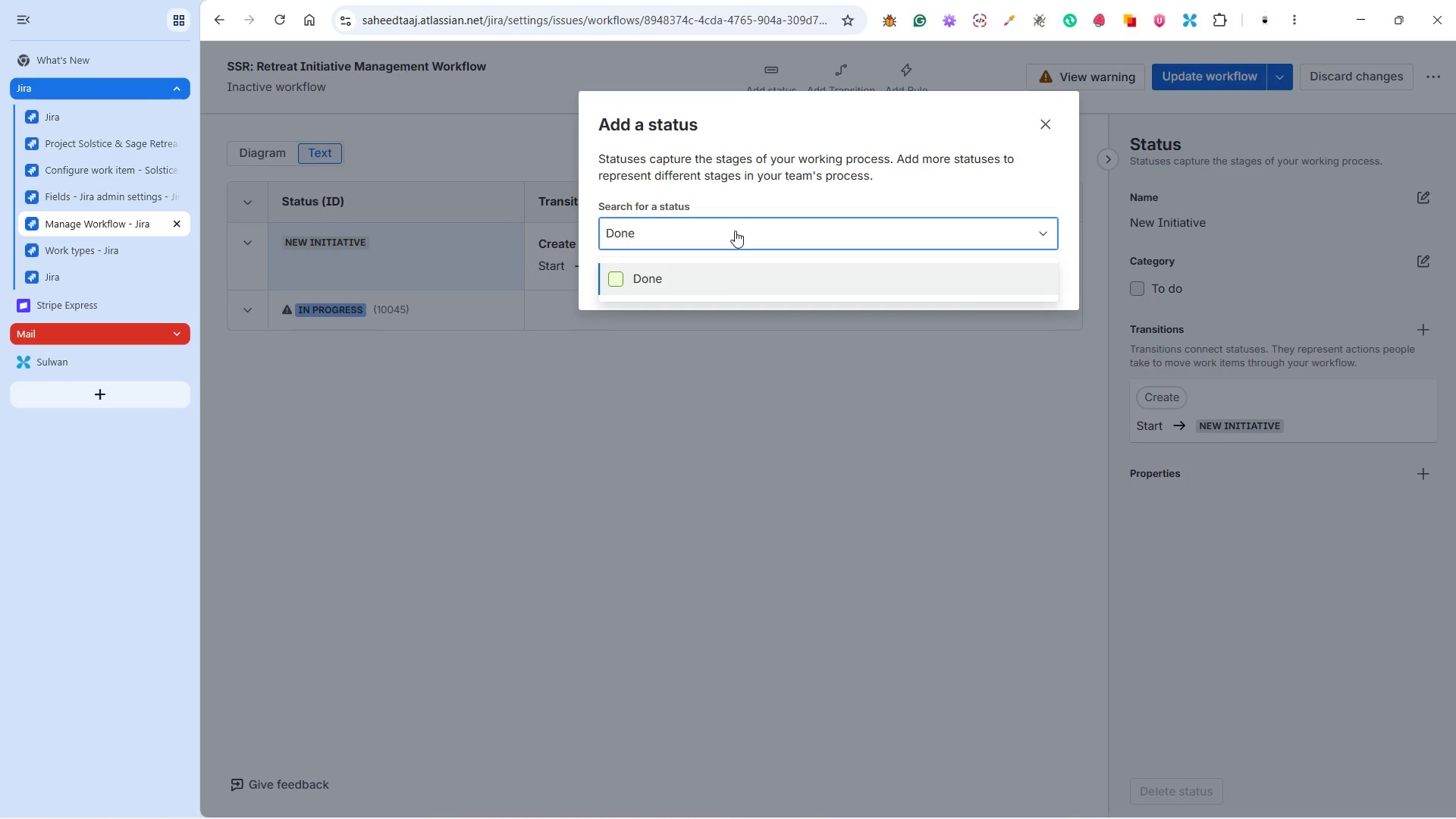 
left_click([696, 272])
 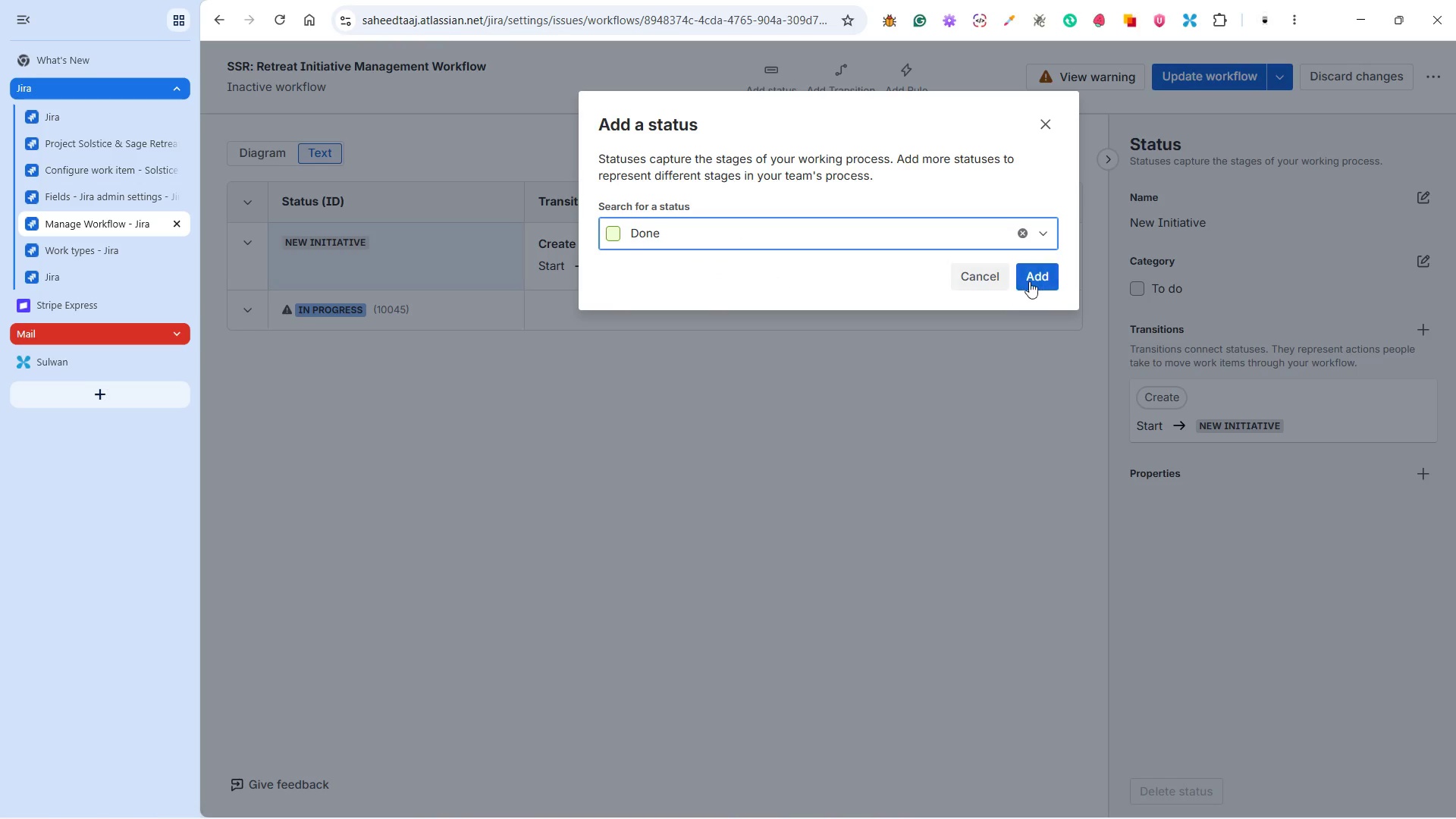 
left_click([1036, 275])
 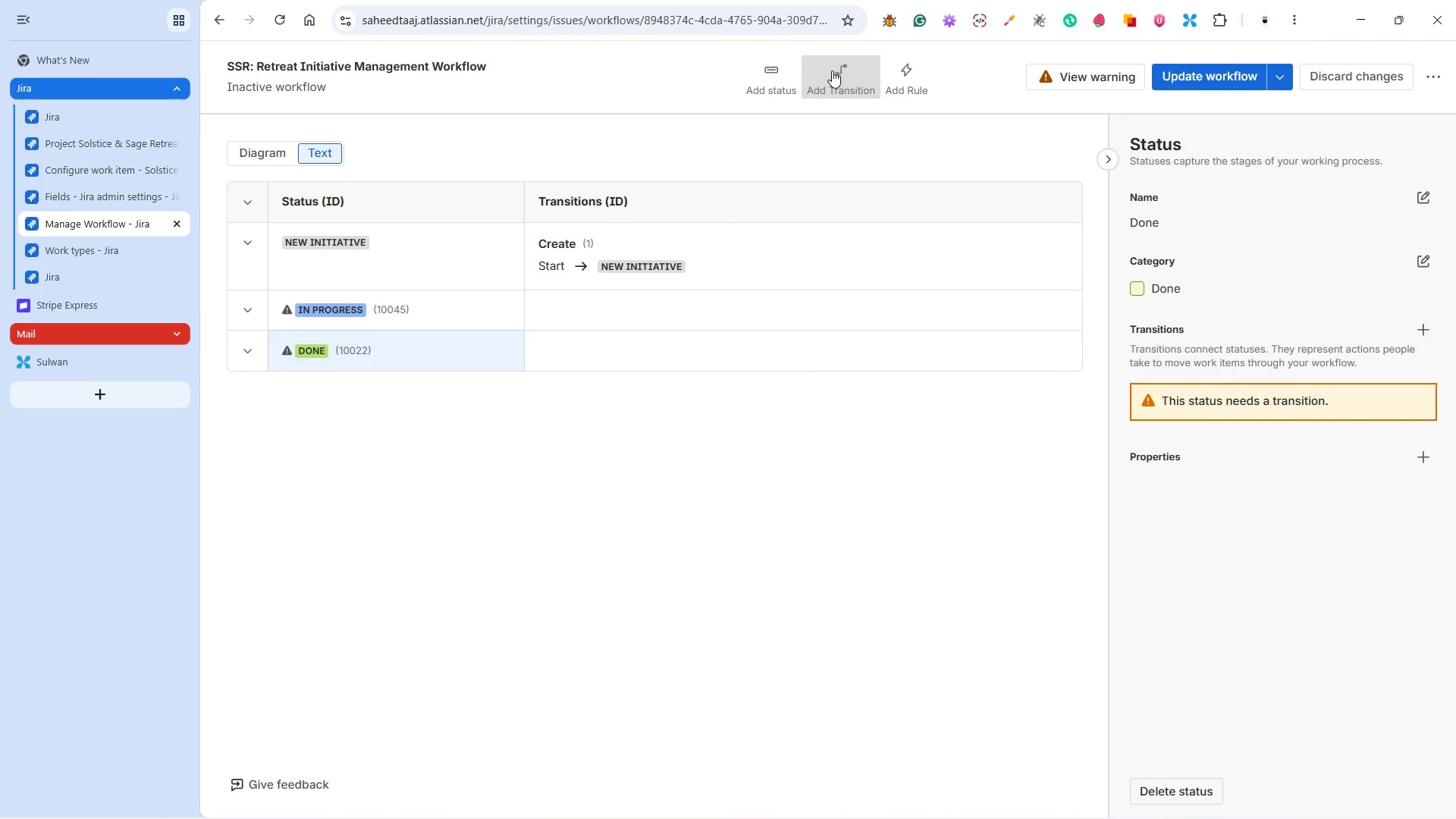 
left_click([832, 71])
 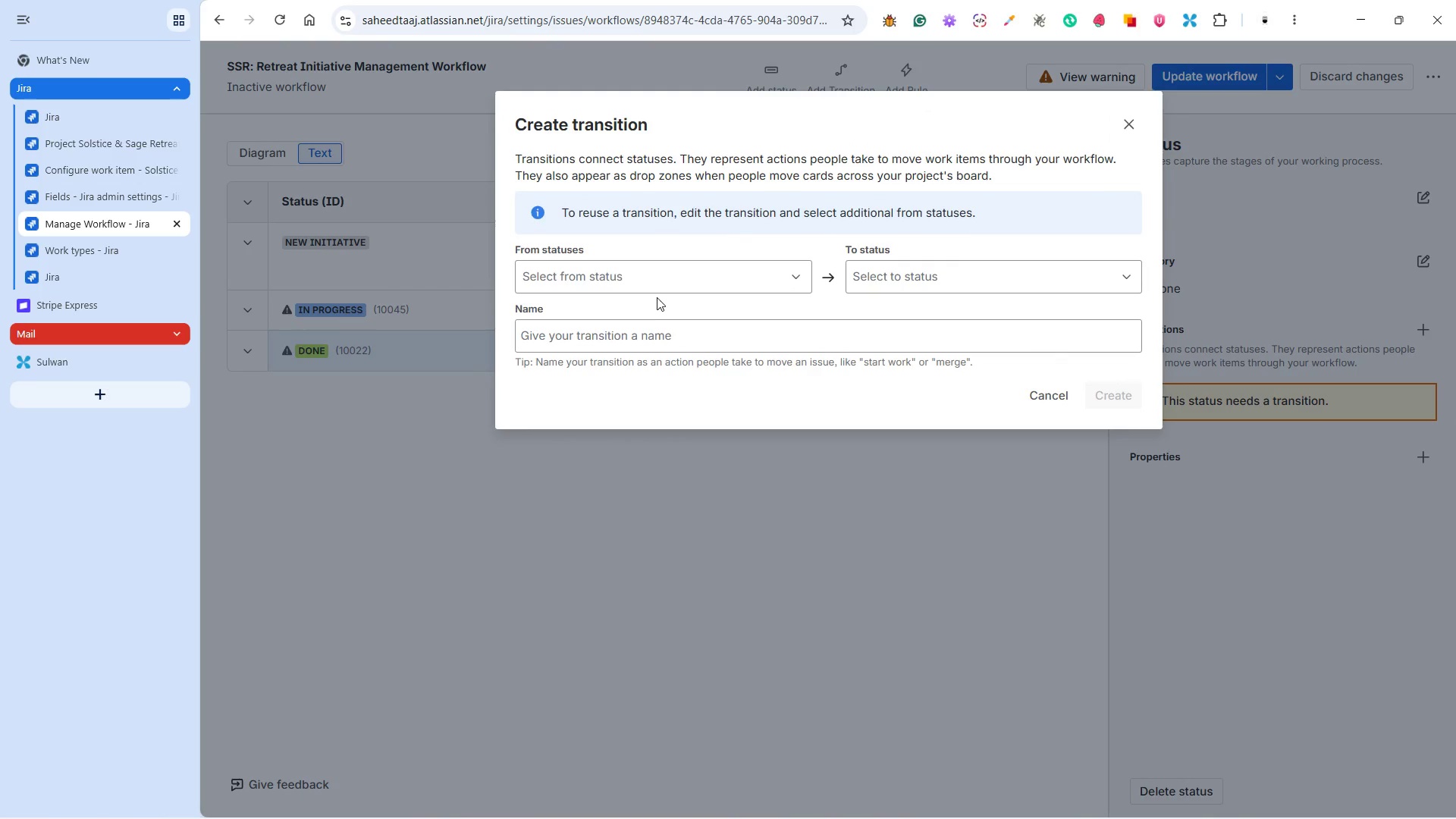 
double_click([657, 283])
 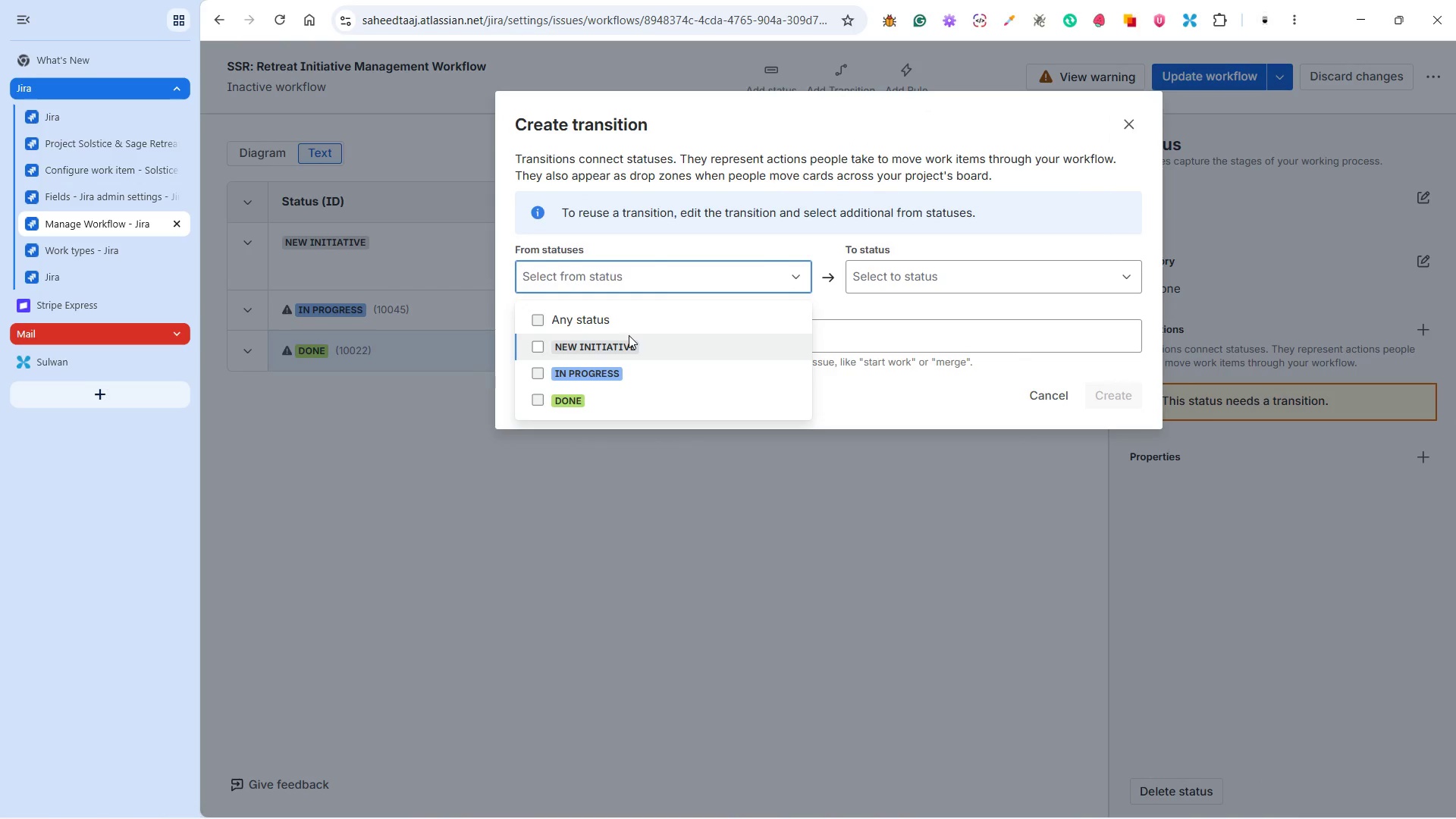 
left_click([626, 339])
 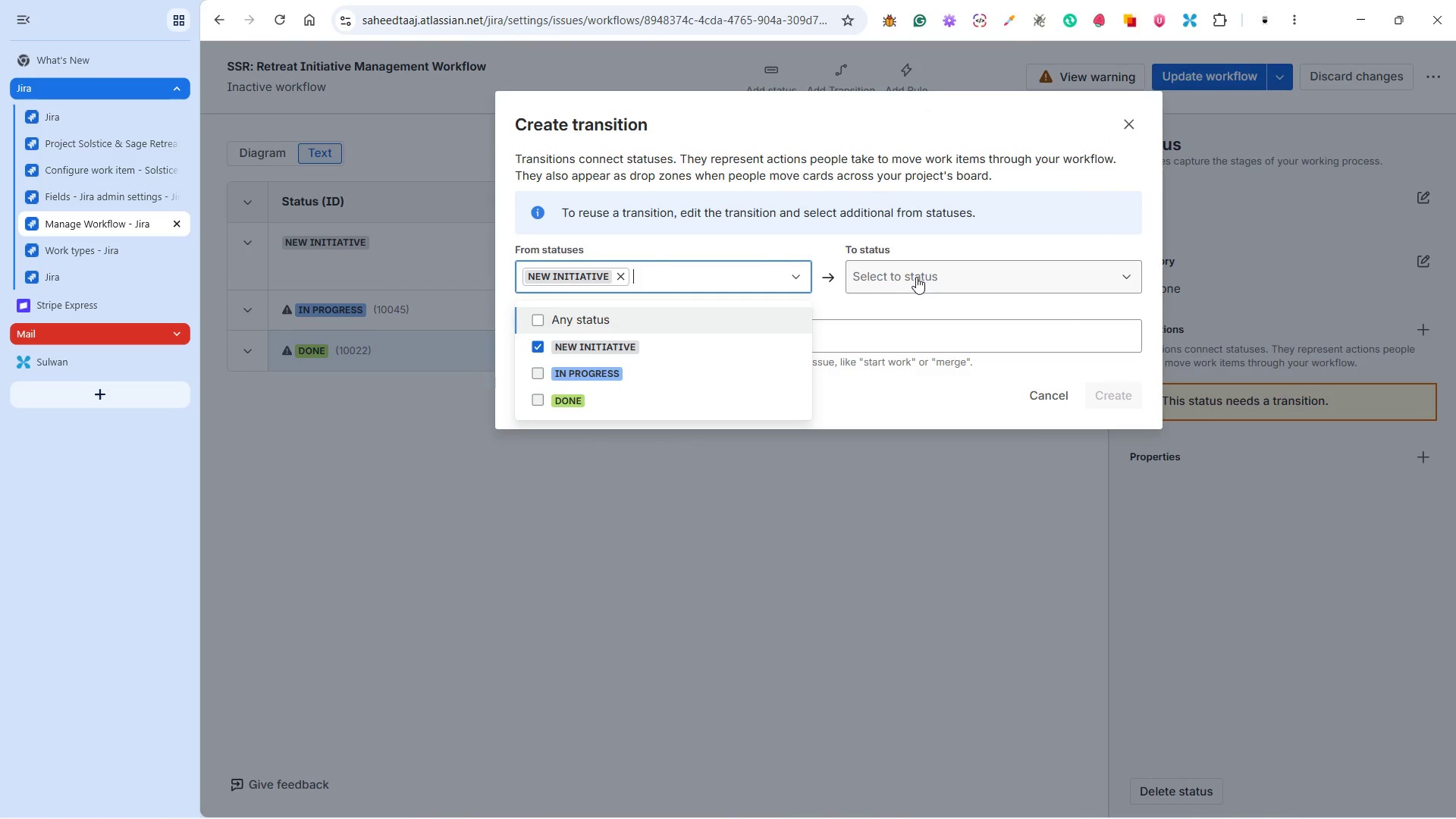 
left_click([916, 276])
 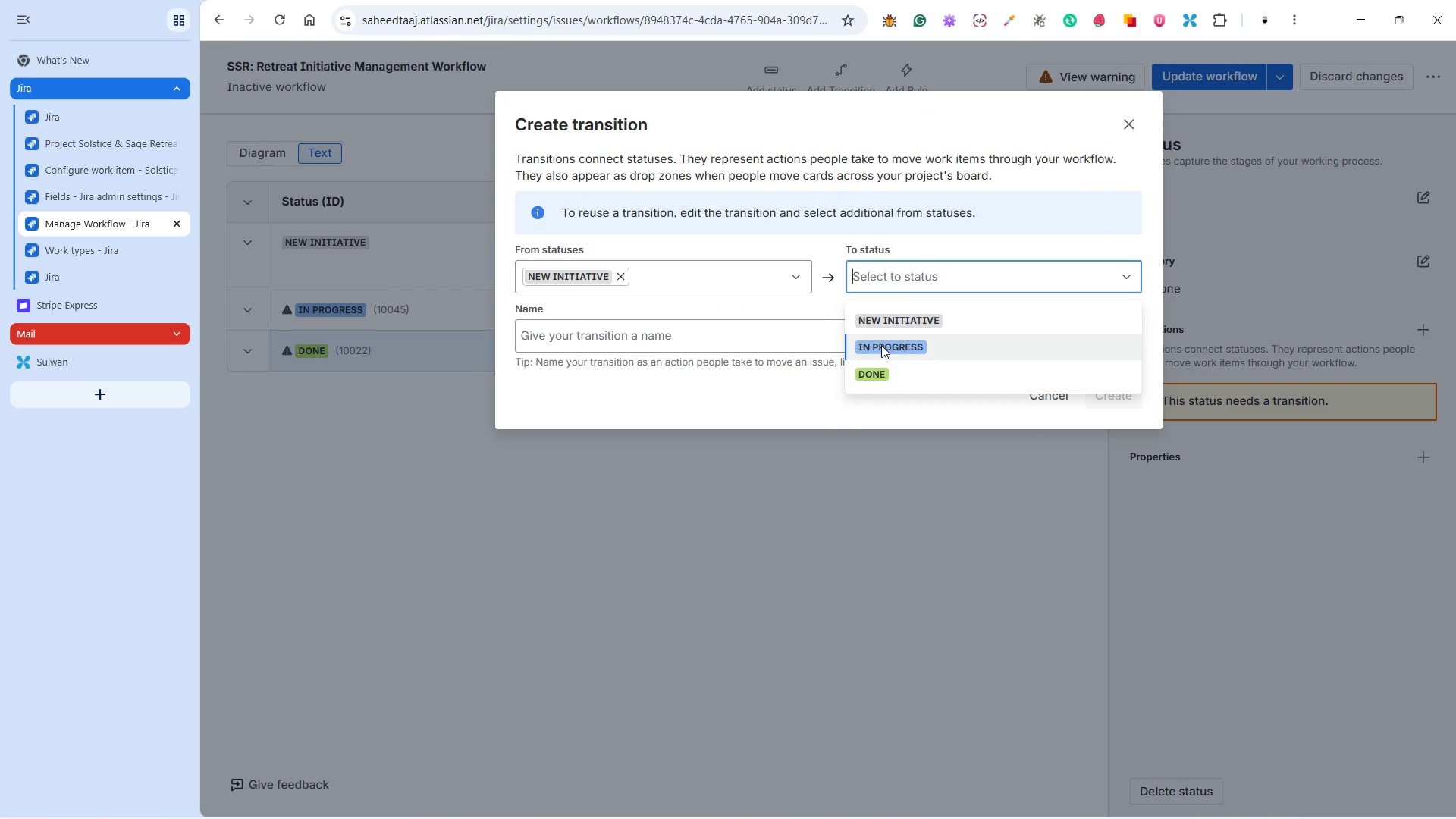 
left_click([881, 345])
 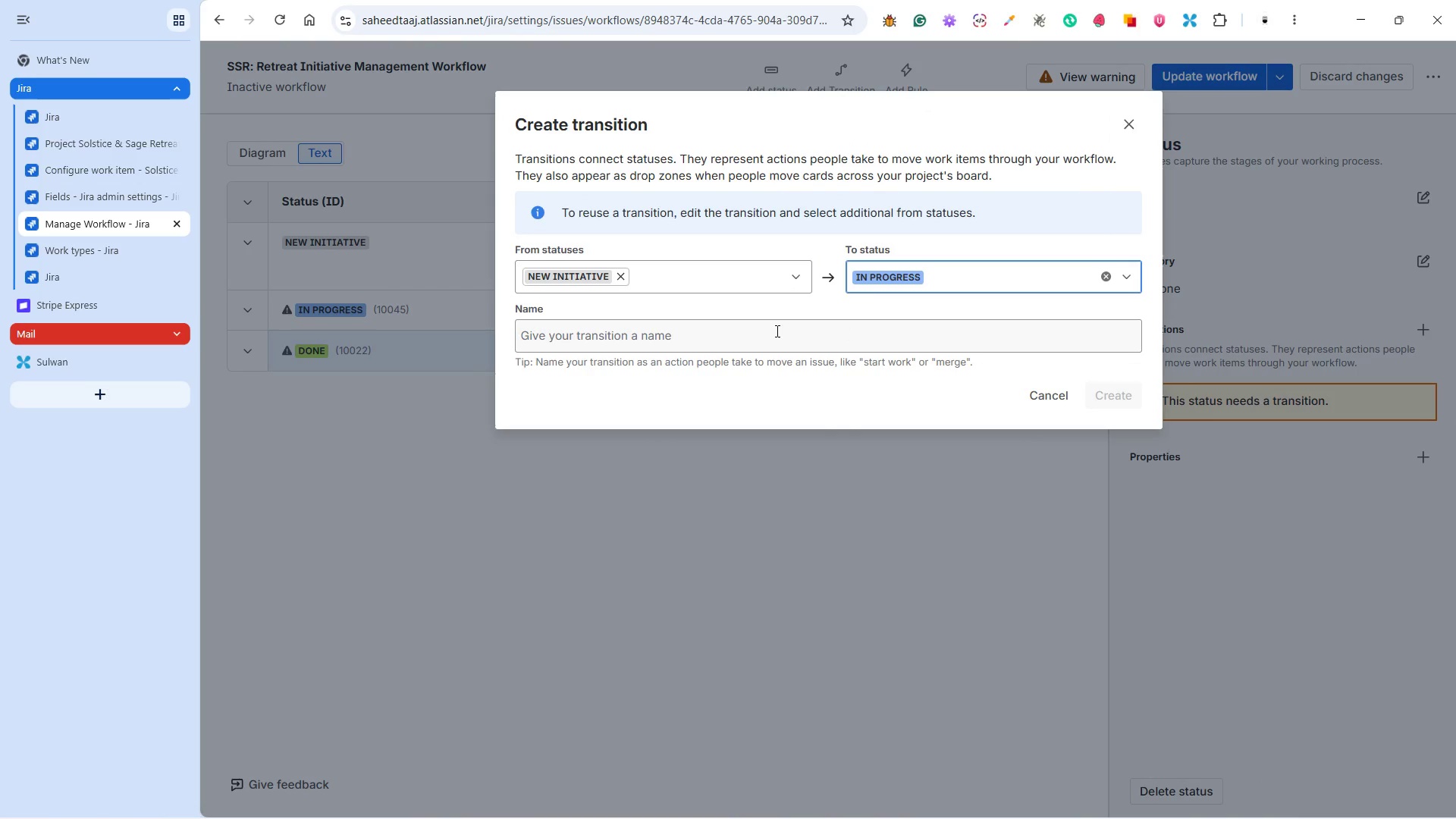 
left_click([776, 331])
 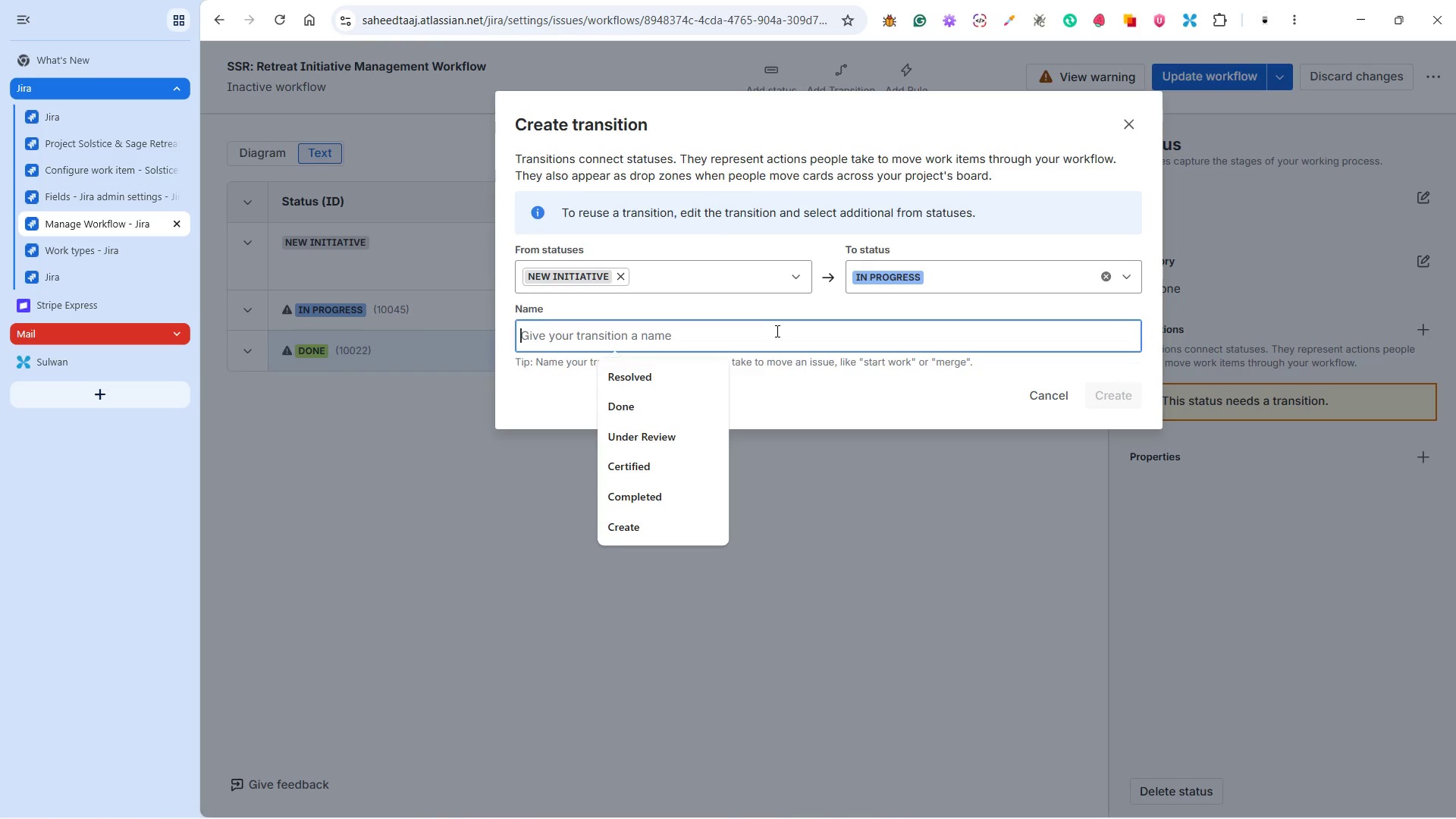 
type(In Prog)
 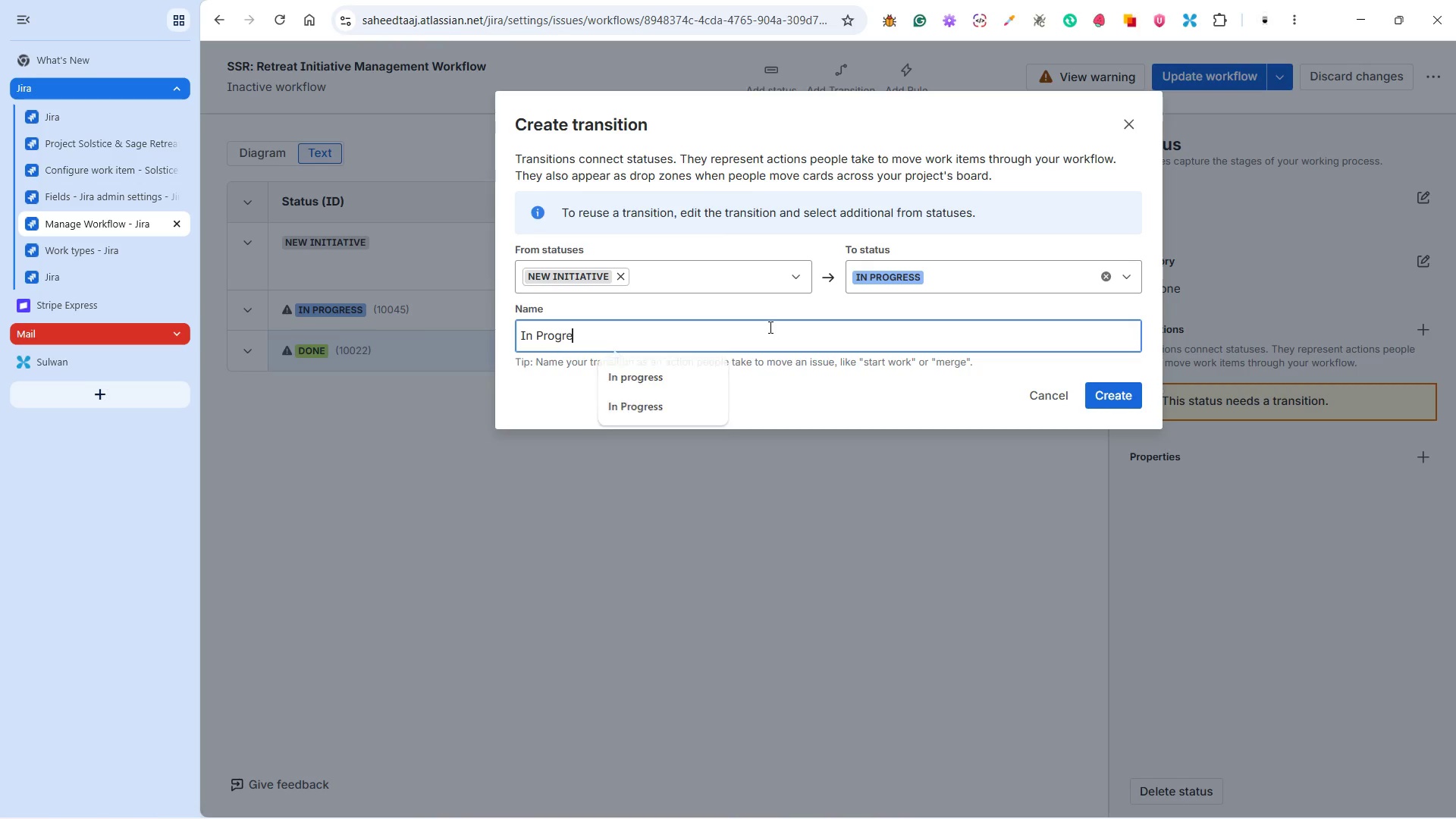 
 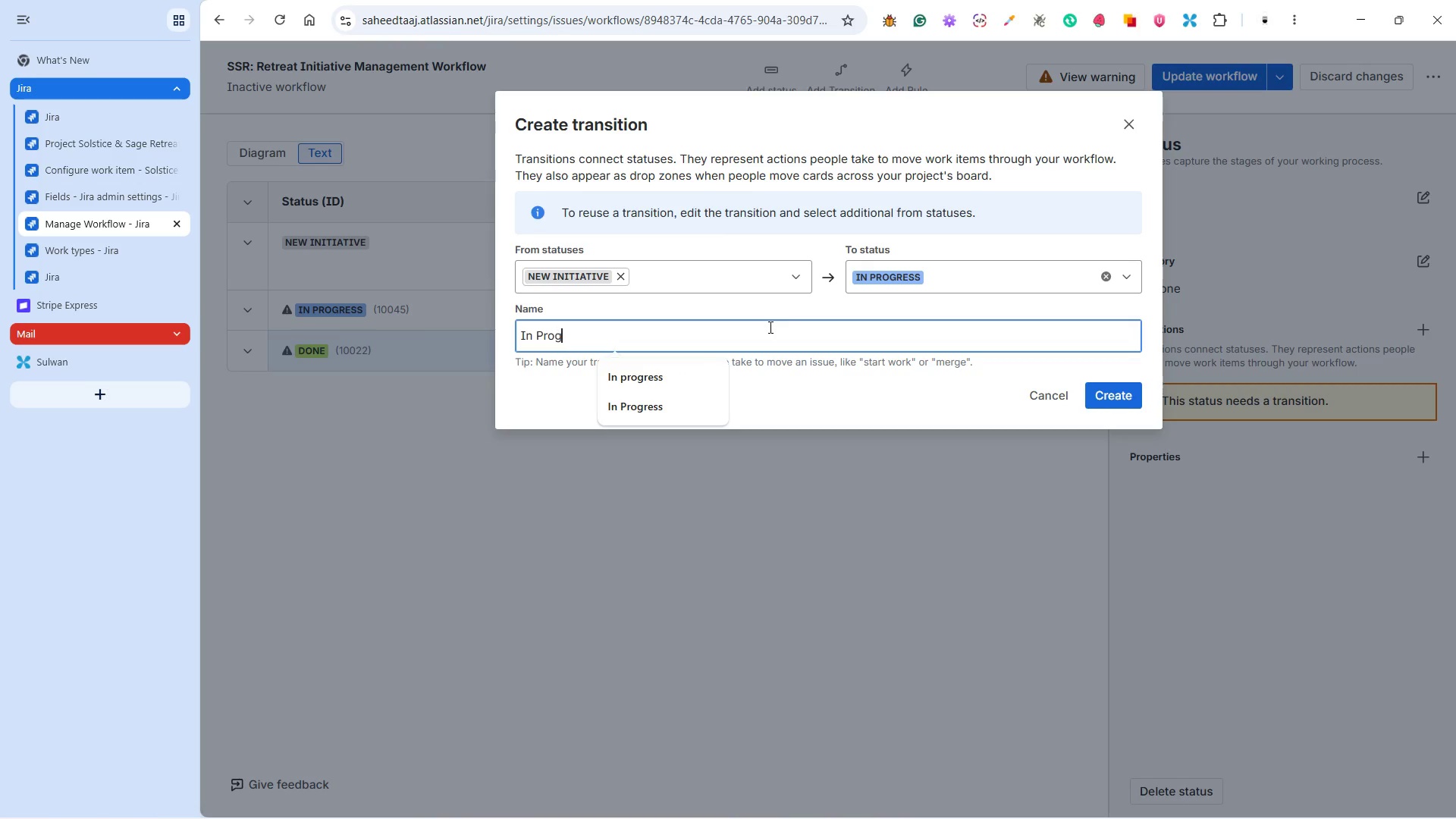 
type(ress)
 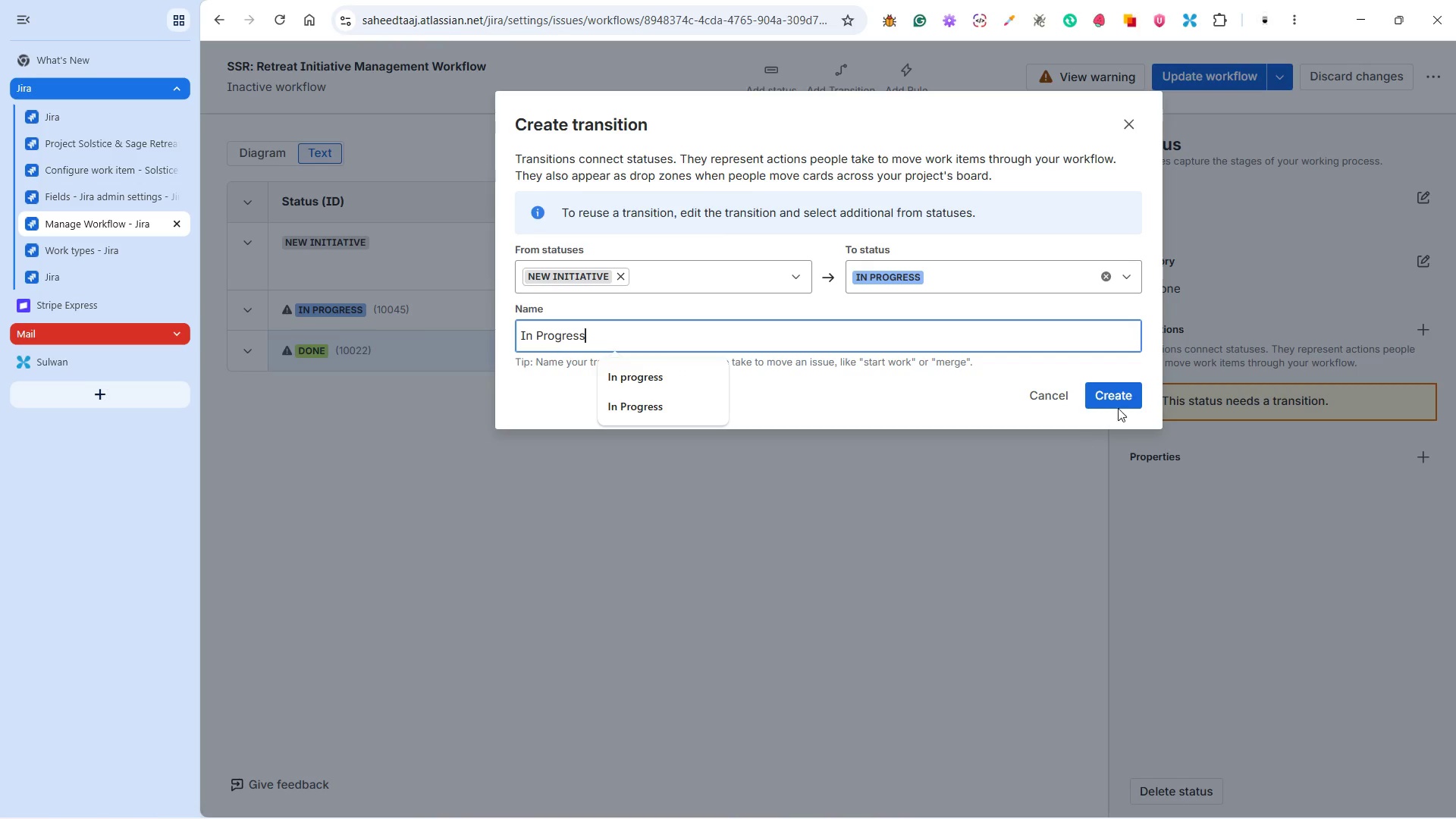 
left_click([1128, 394])
 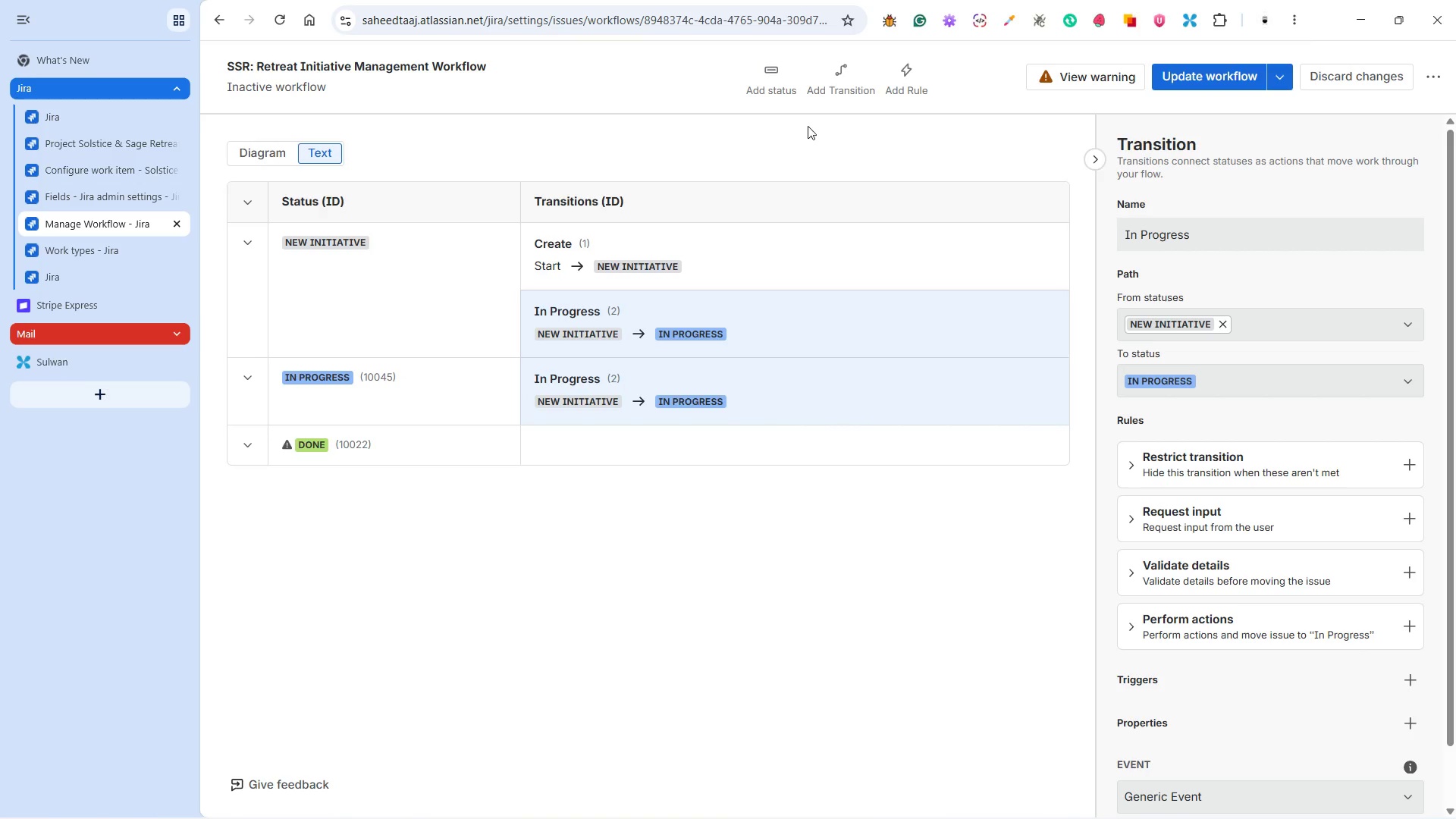 
left_click([841, 79])
 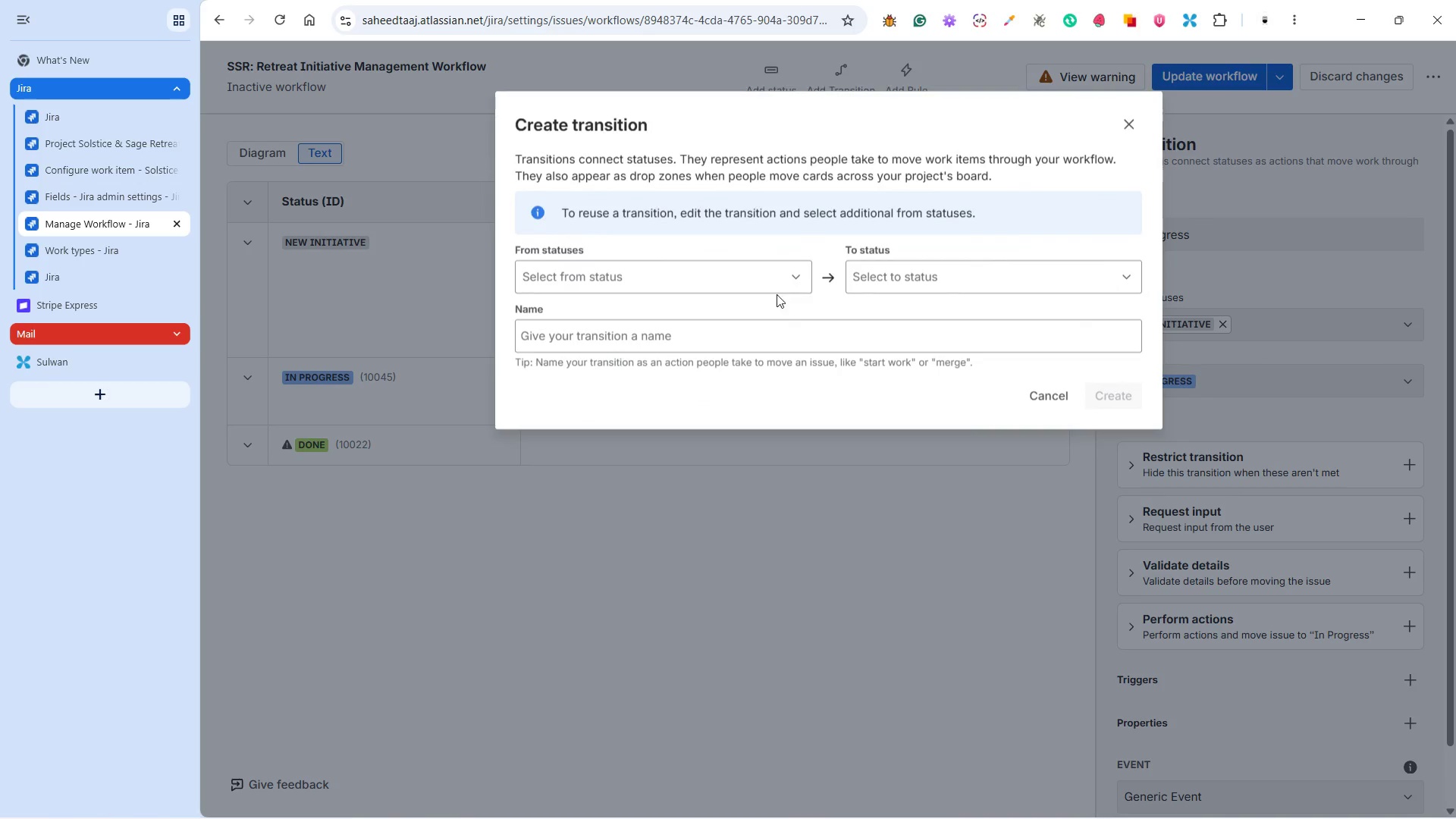 
left_click([767, 271])
 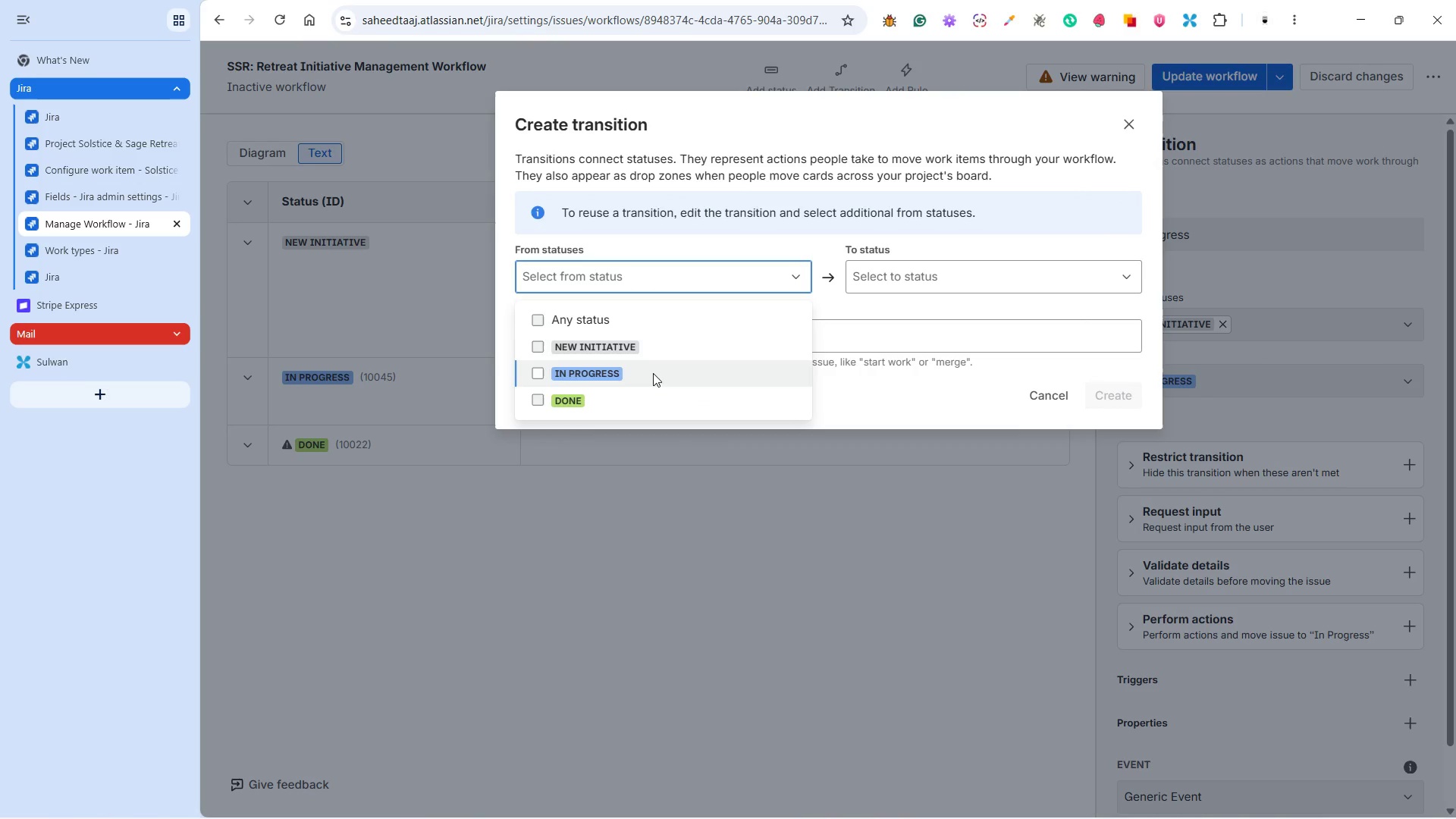 
left_click([653, 373])
 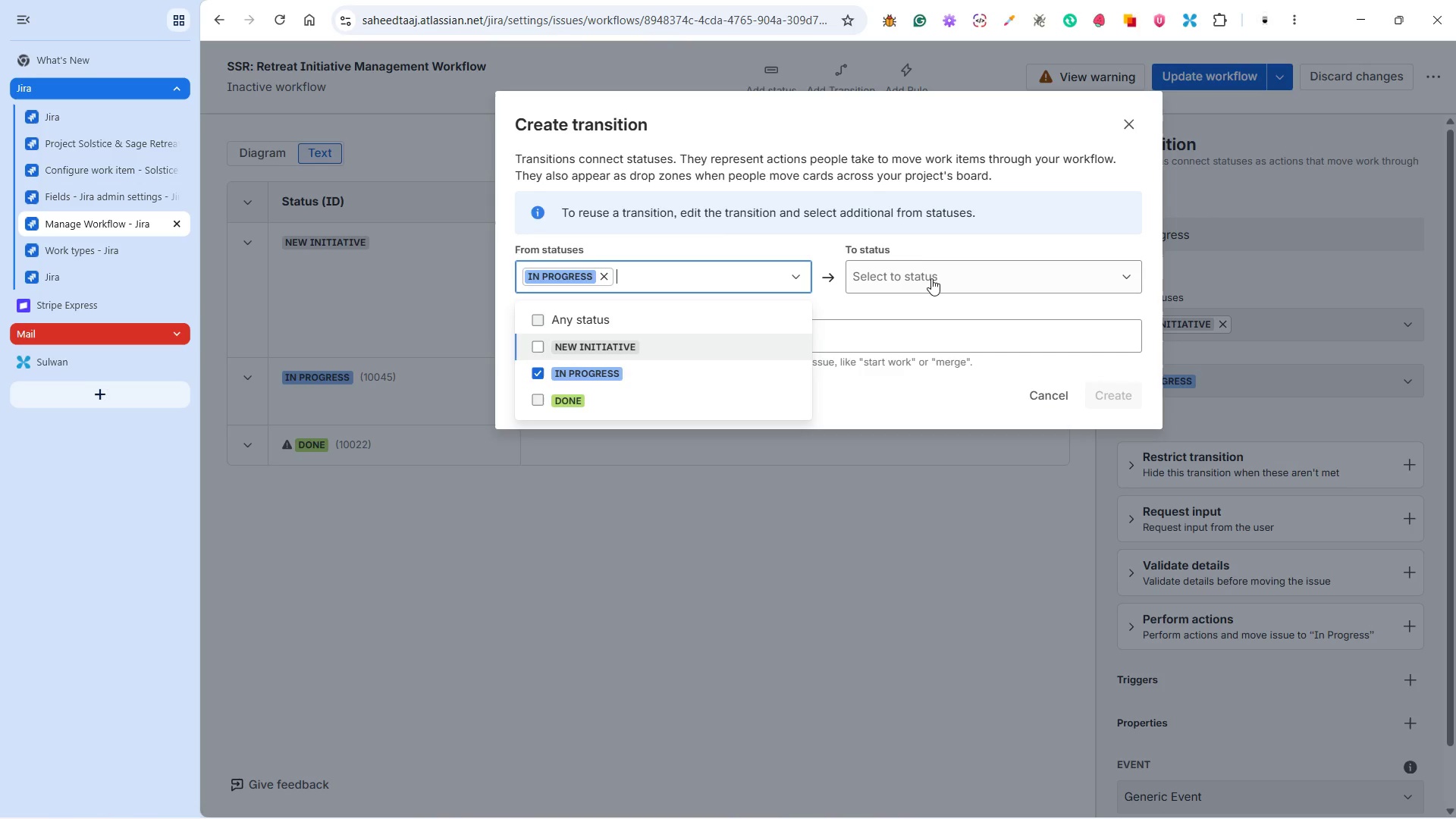 
left_click([936, 275])
 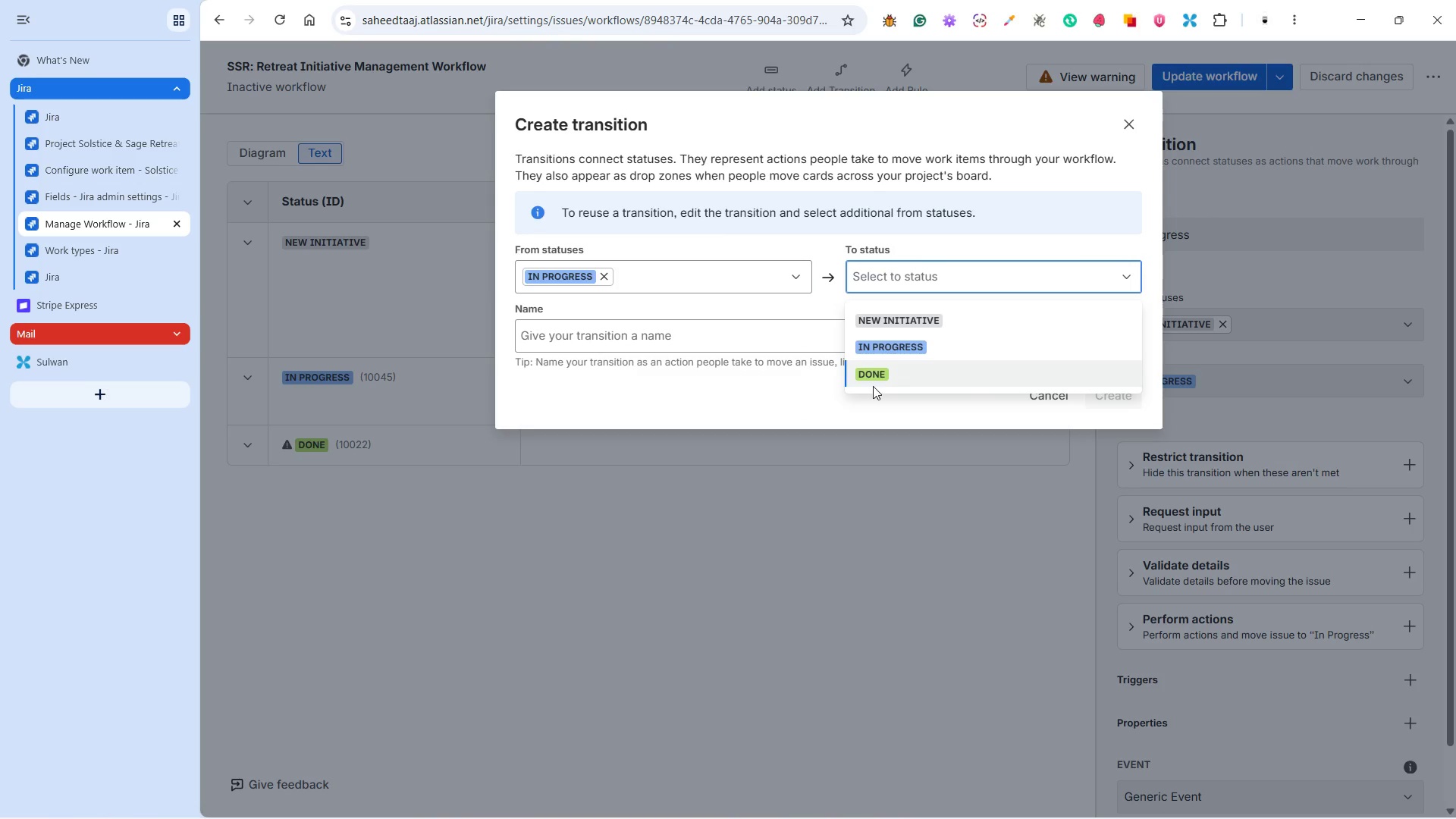 
left_click([876, 372])
 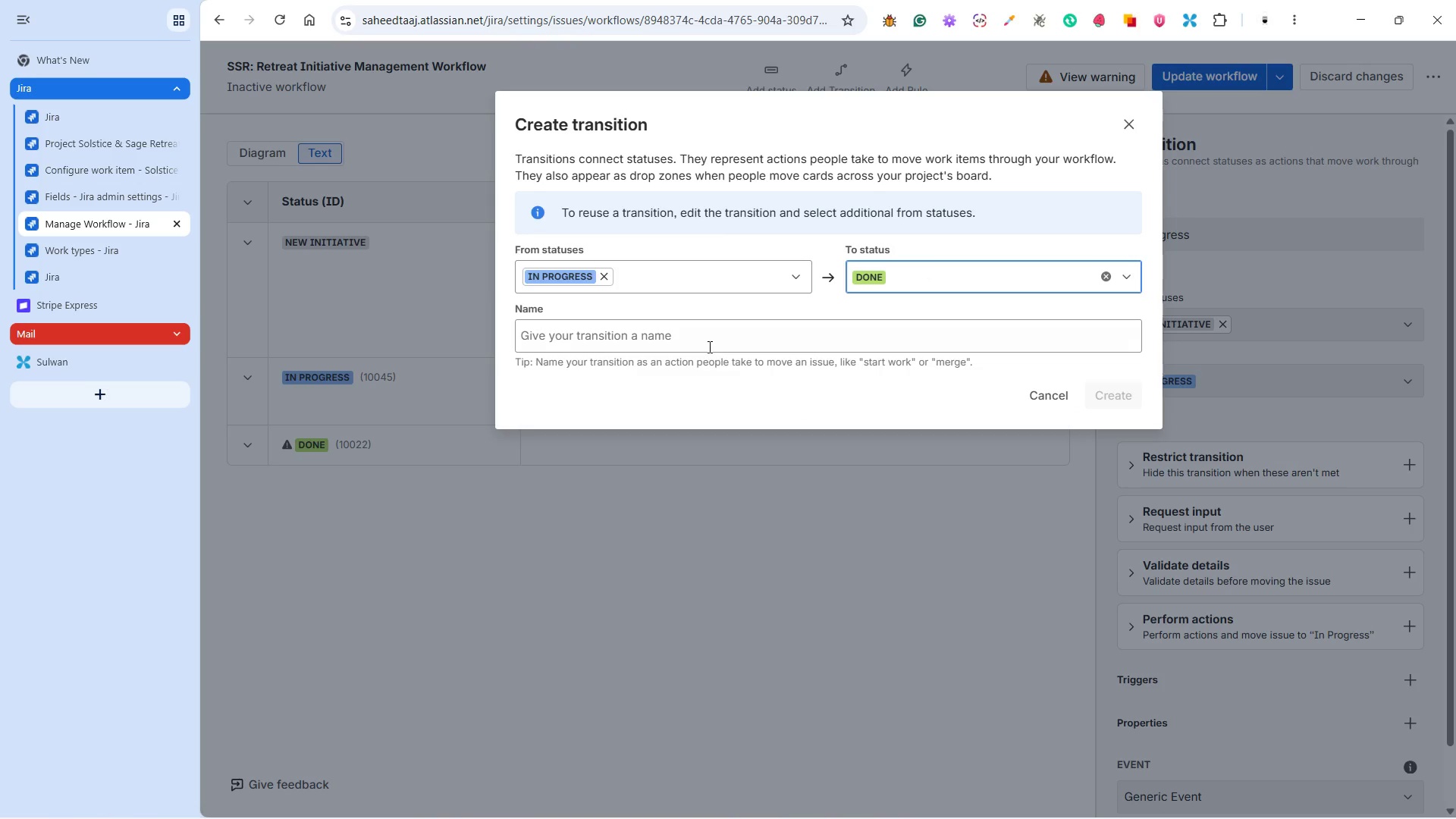 
double_click([708, 344])
 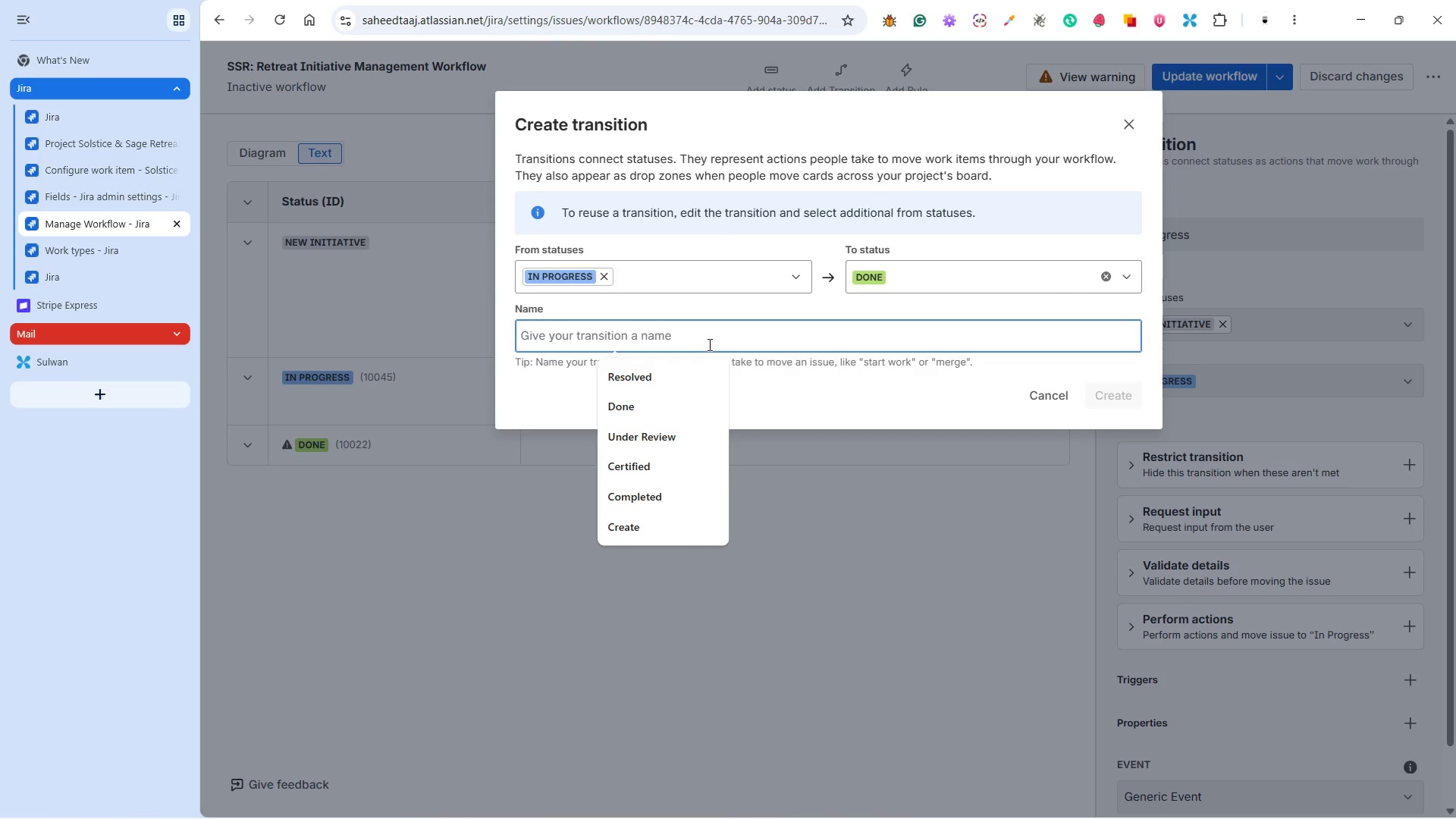 
type(Done)
 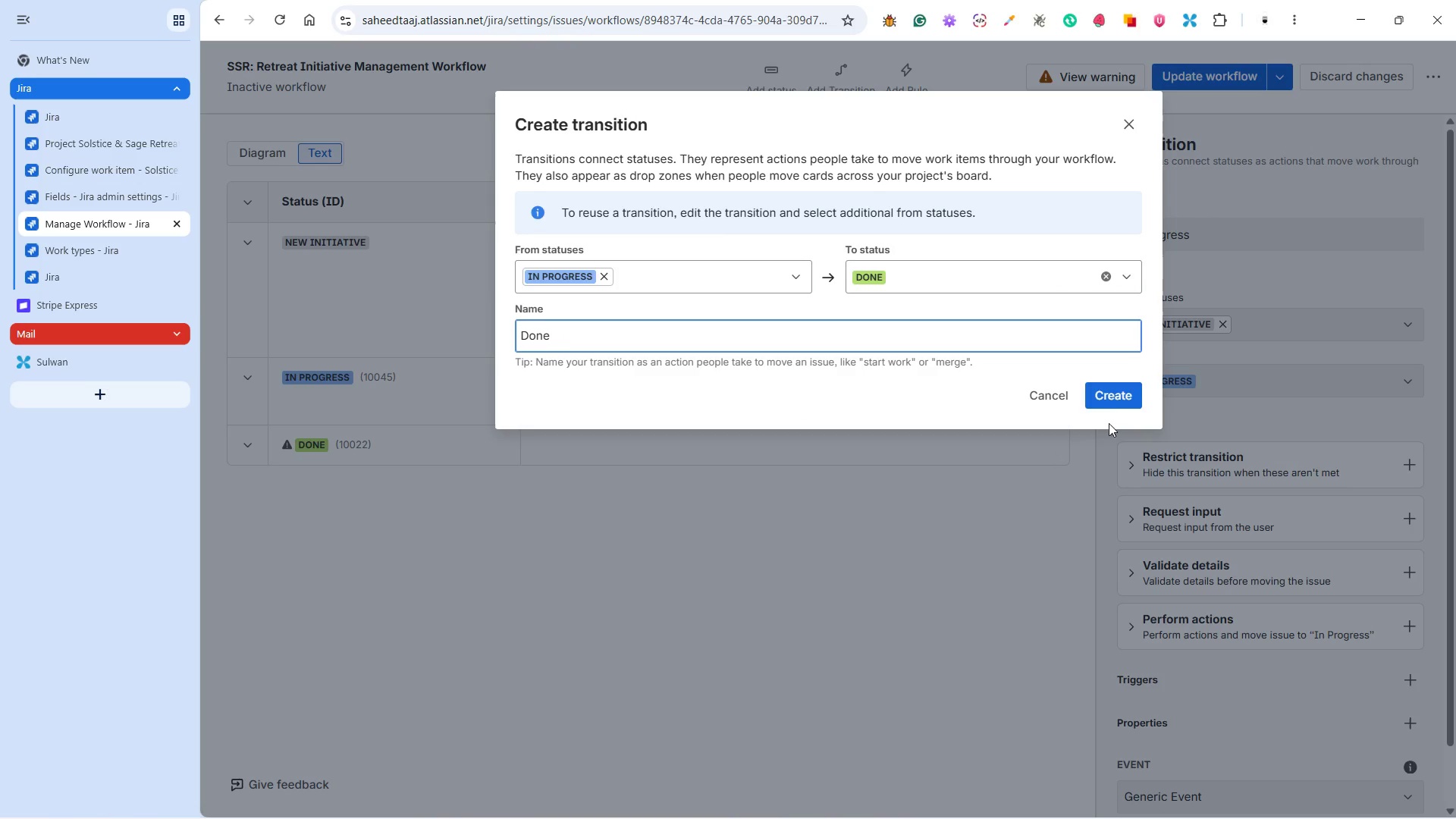 
left_click([1116, 392])
 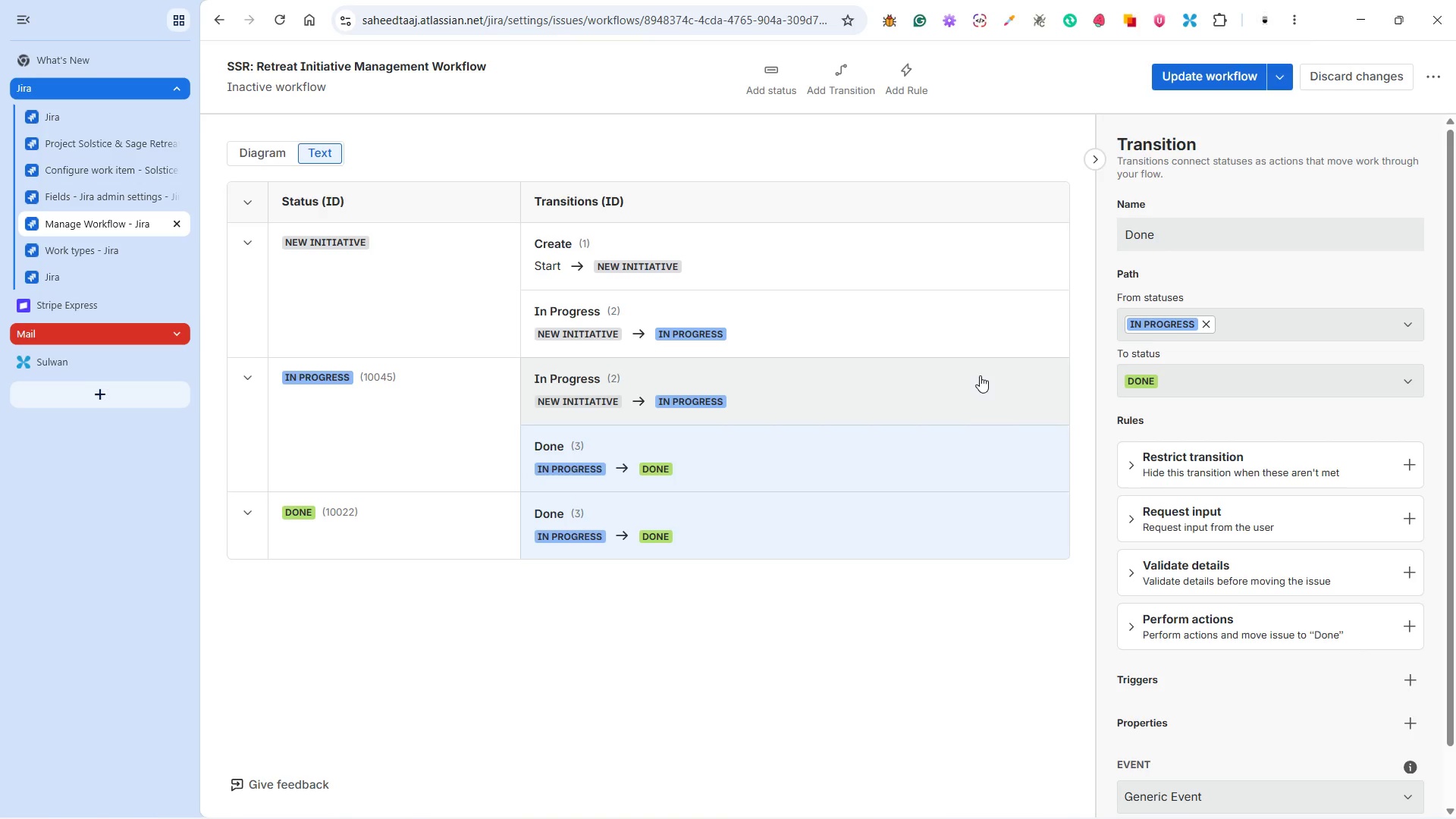 
wait(24.06)
 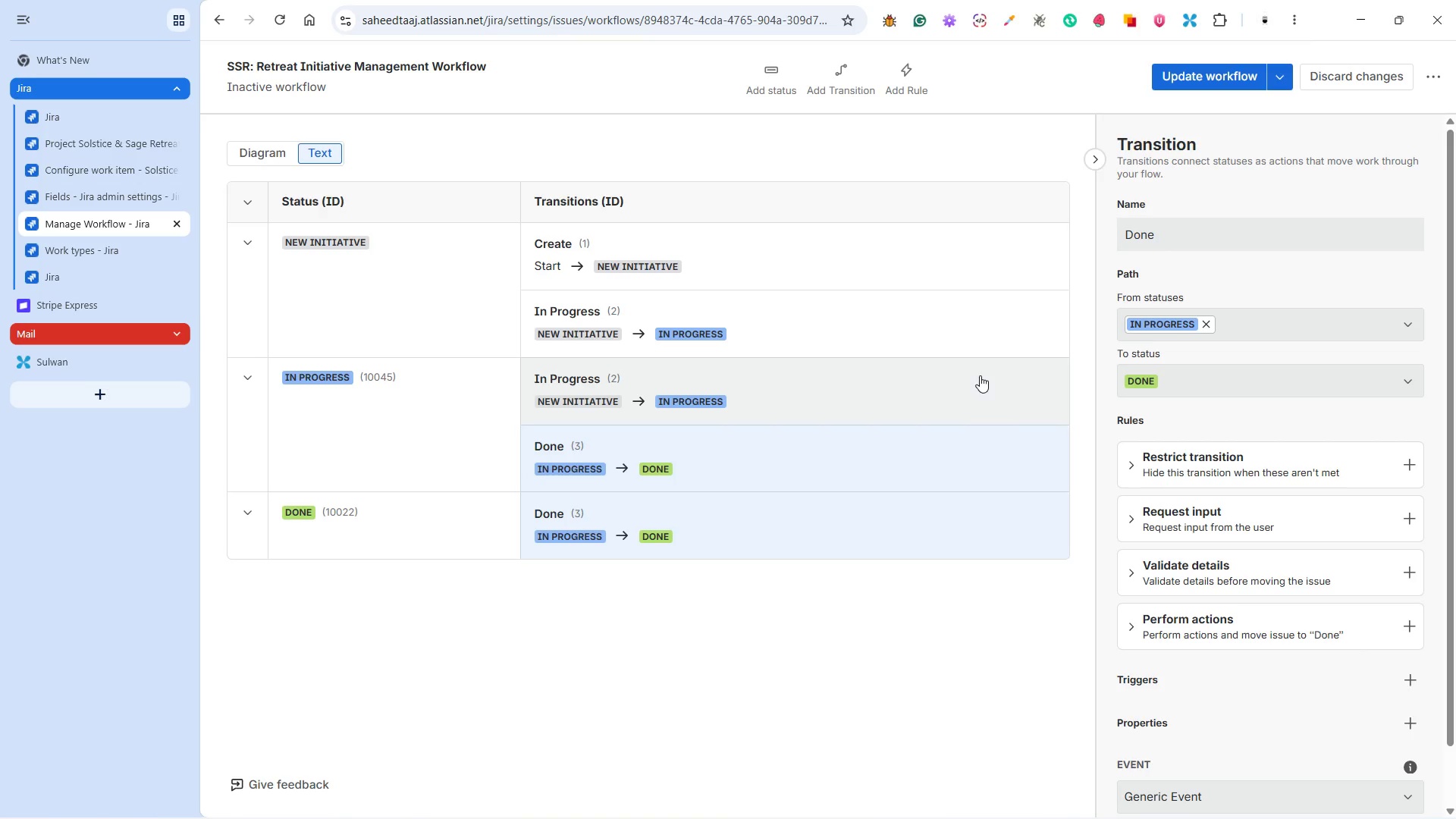 
left_click([1196, 78])
 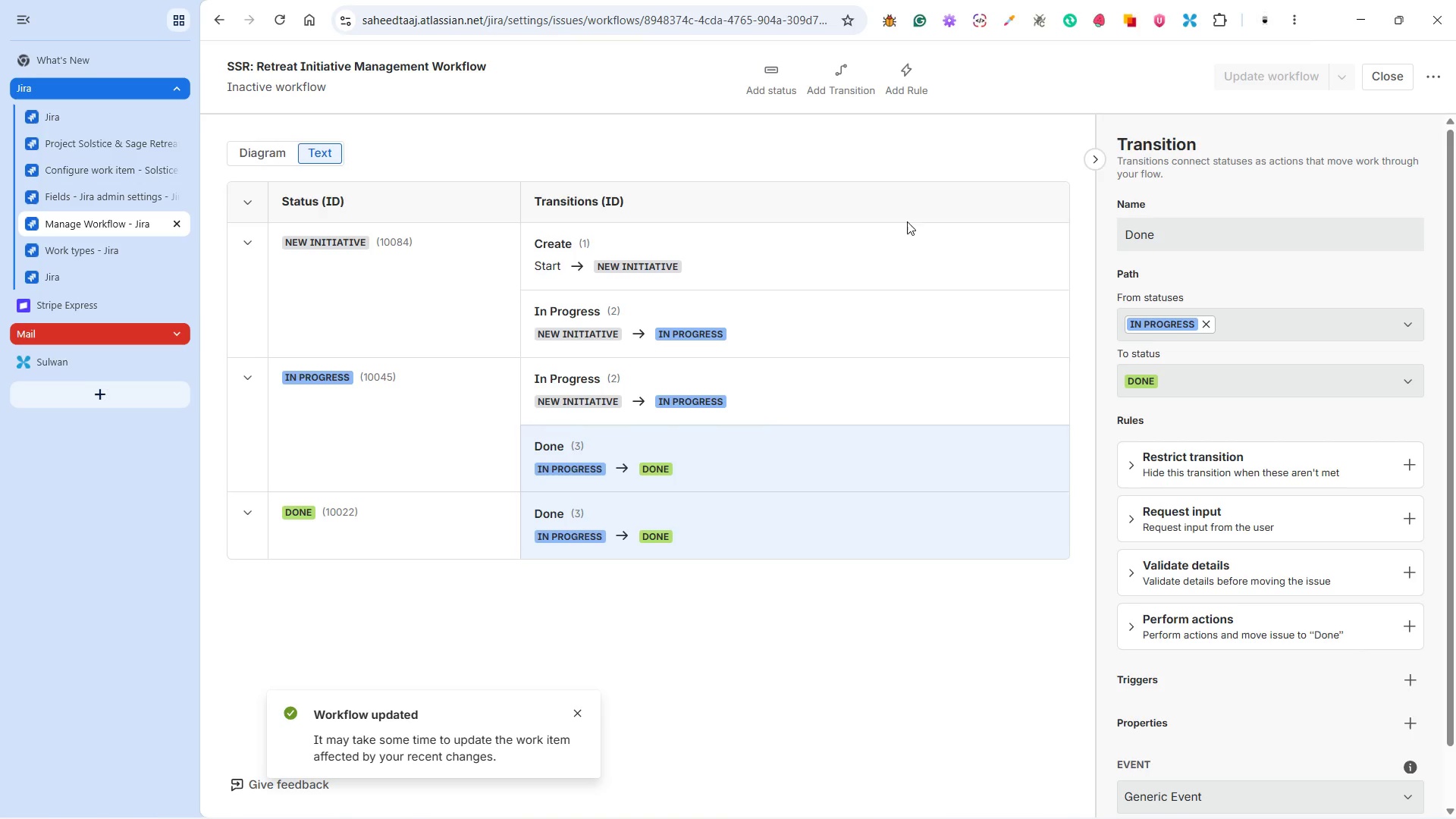 
wait(6.49)
 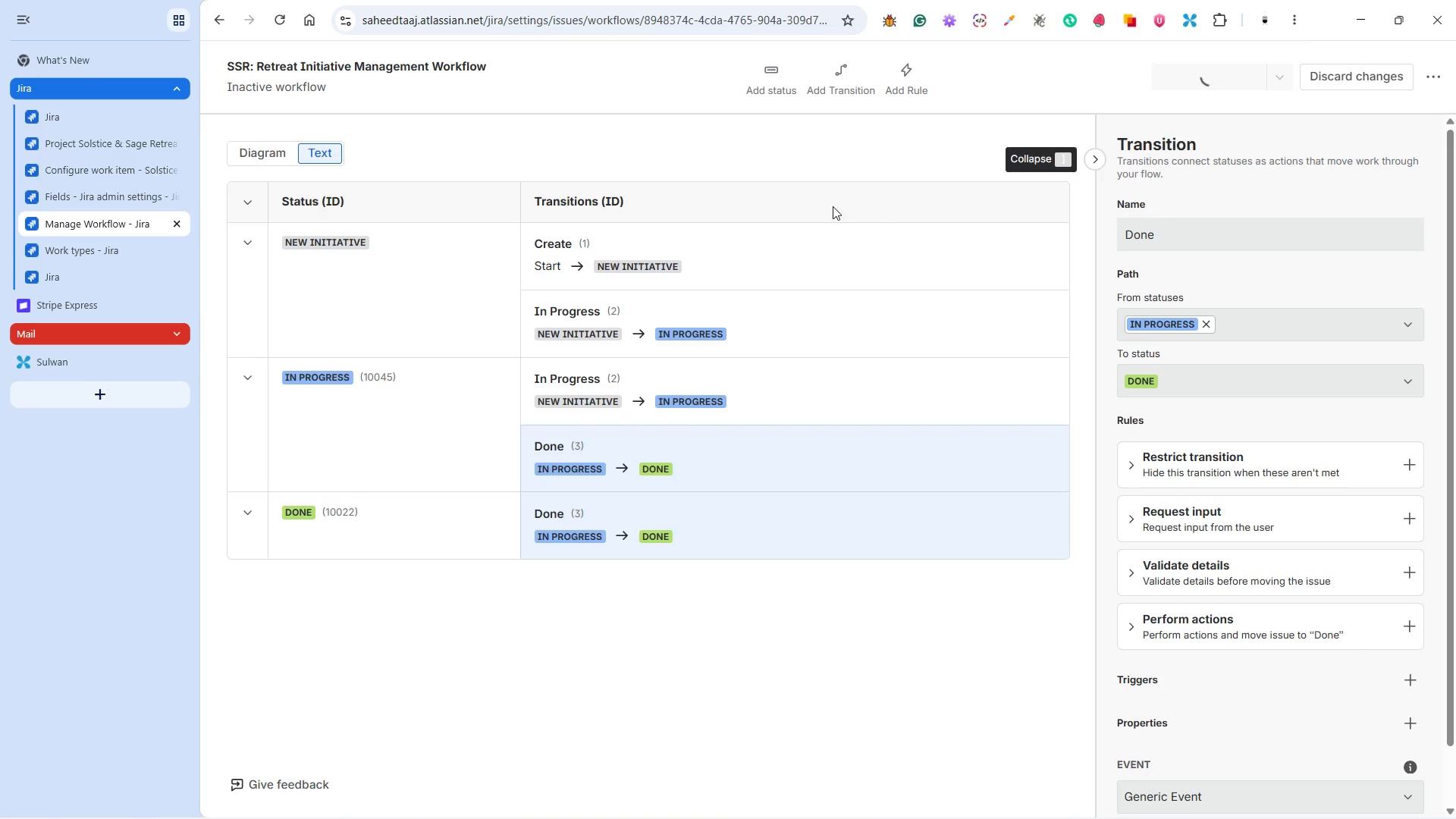 
left_click([578, 708])
 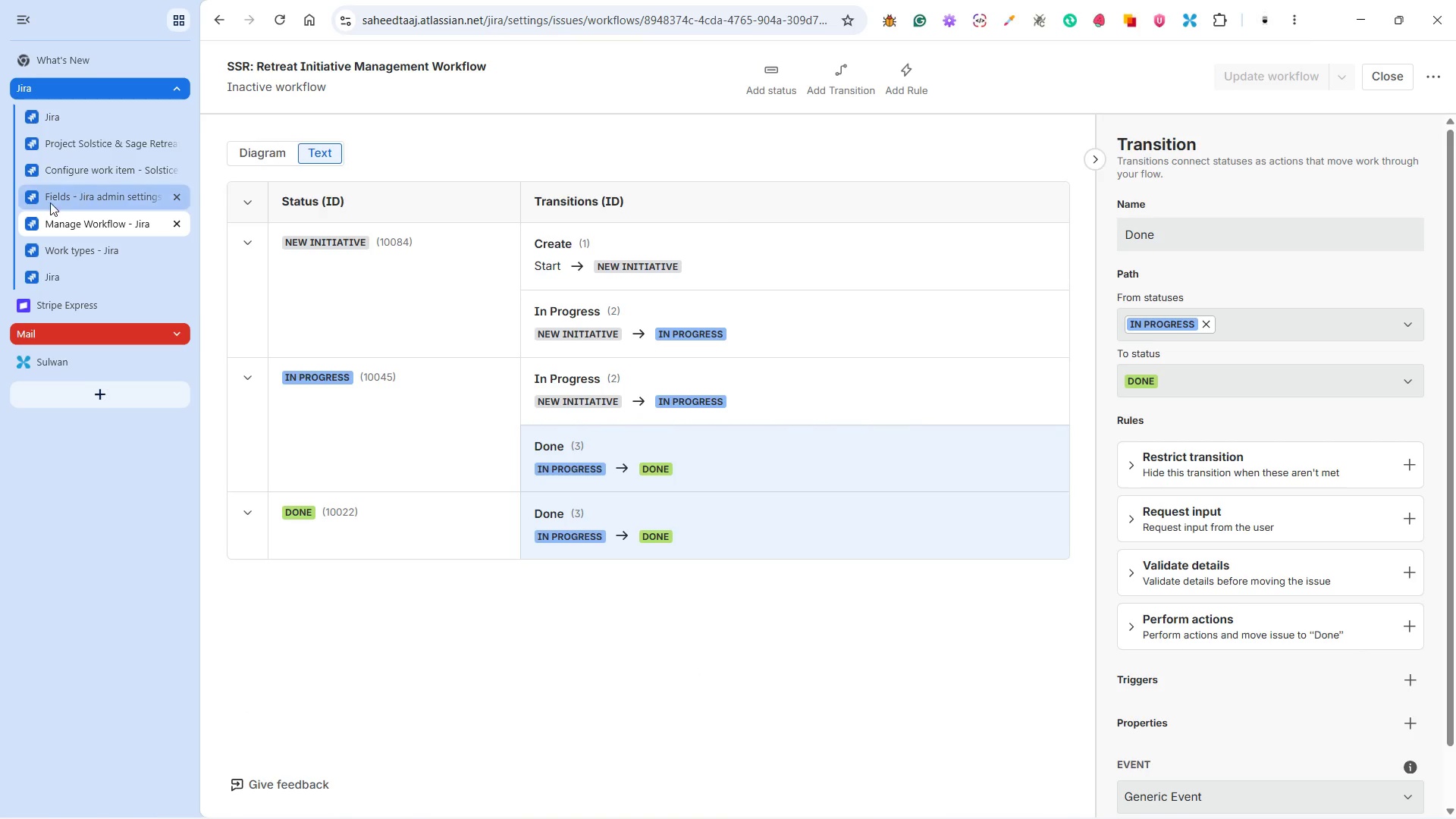 
left_click([96, 194])
 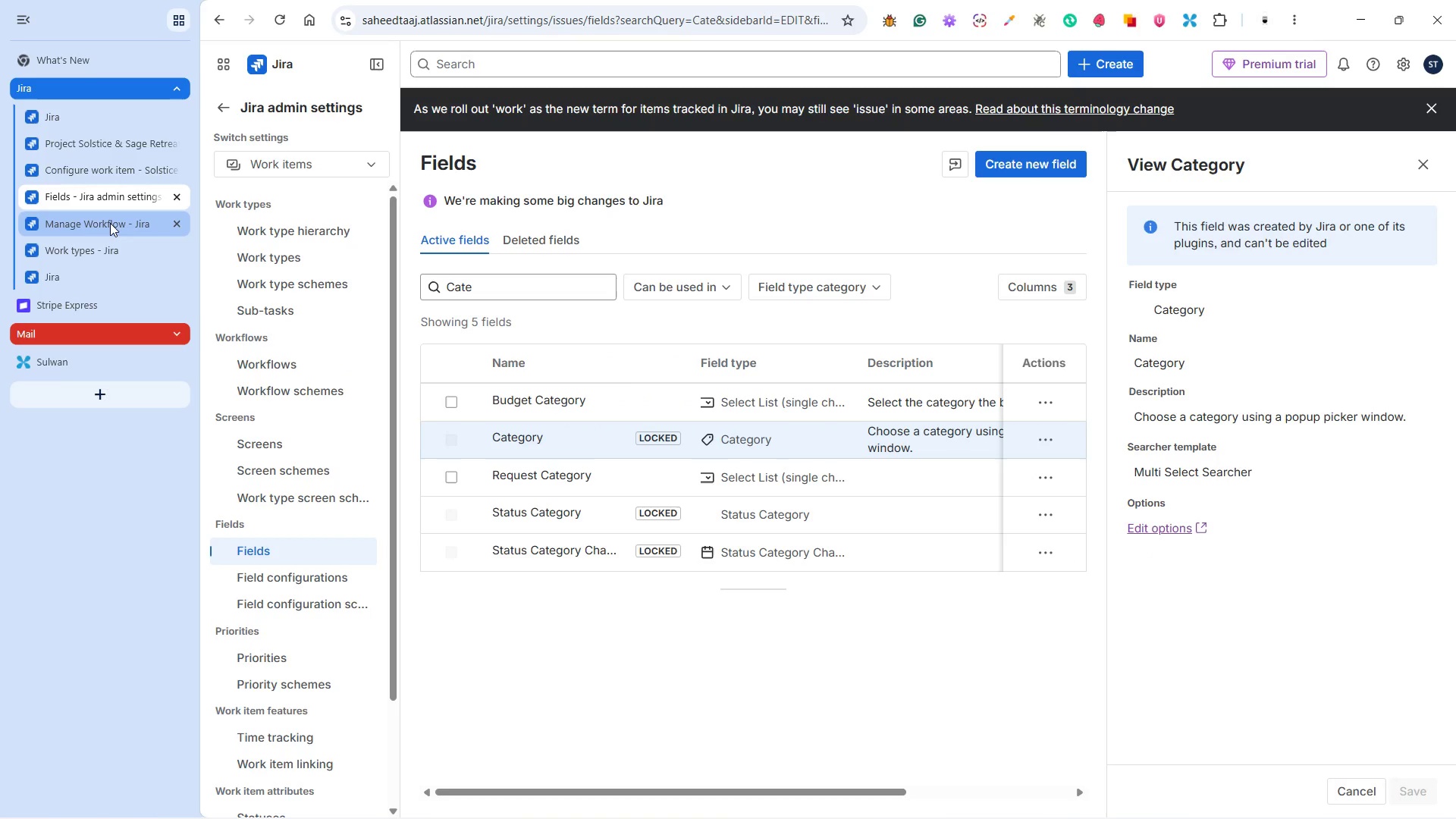 
left_click([110, 223])
 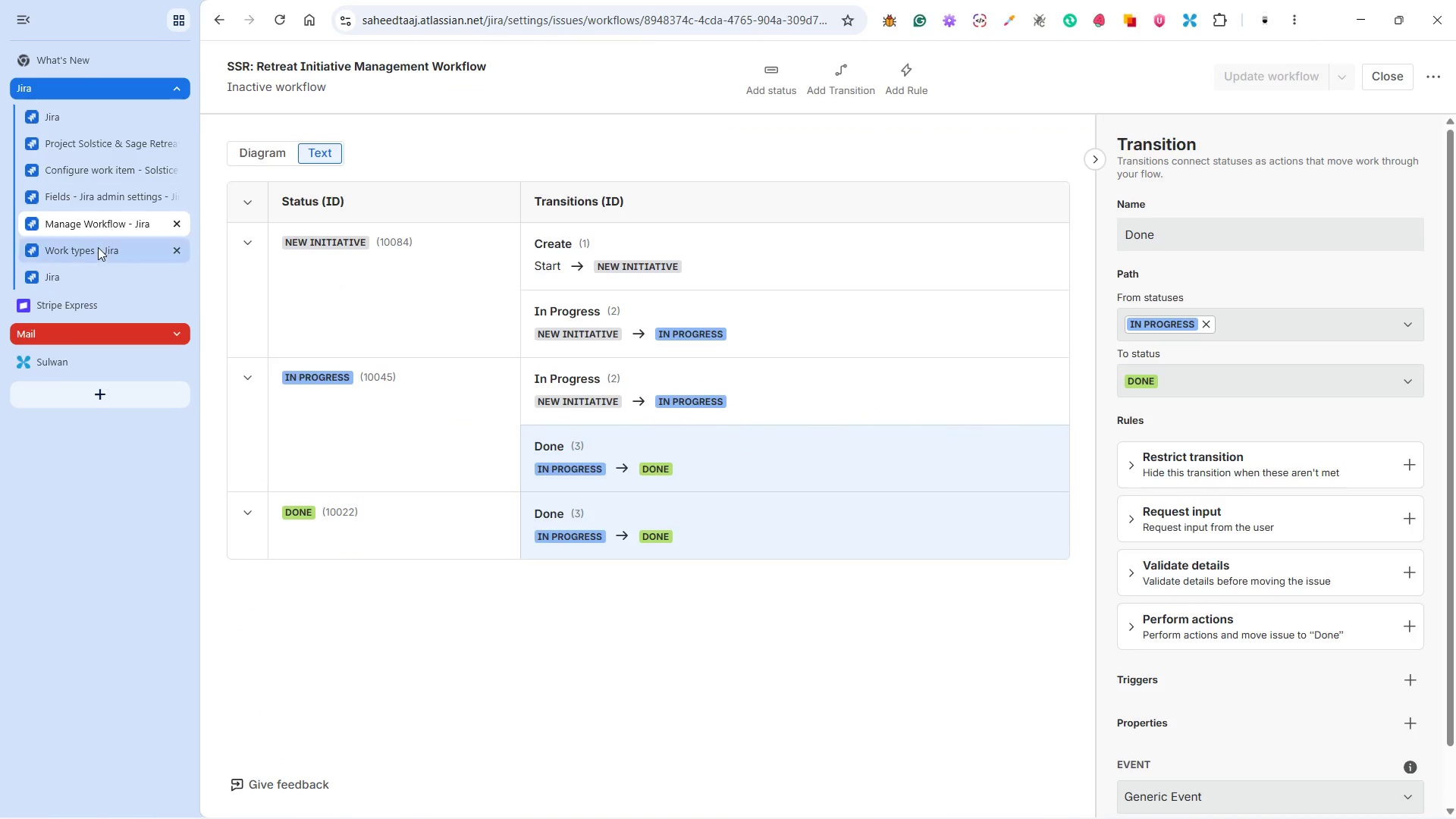 
left_click([98, 247])
 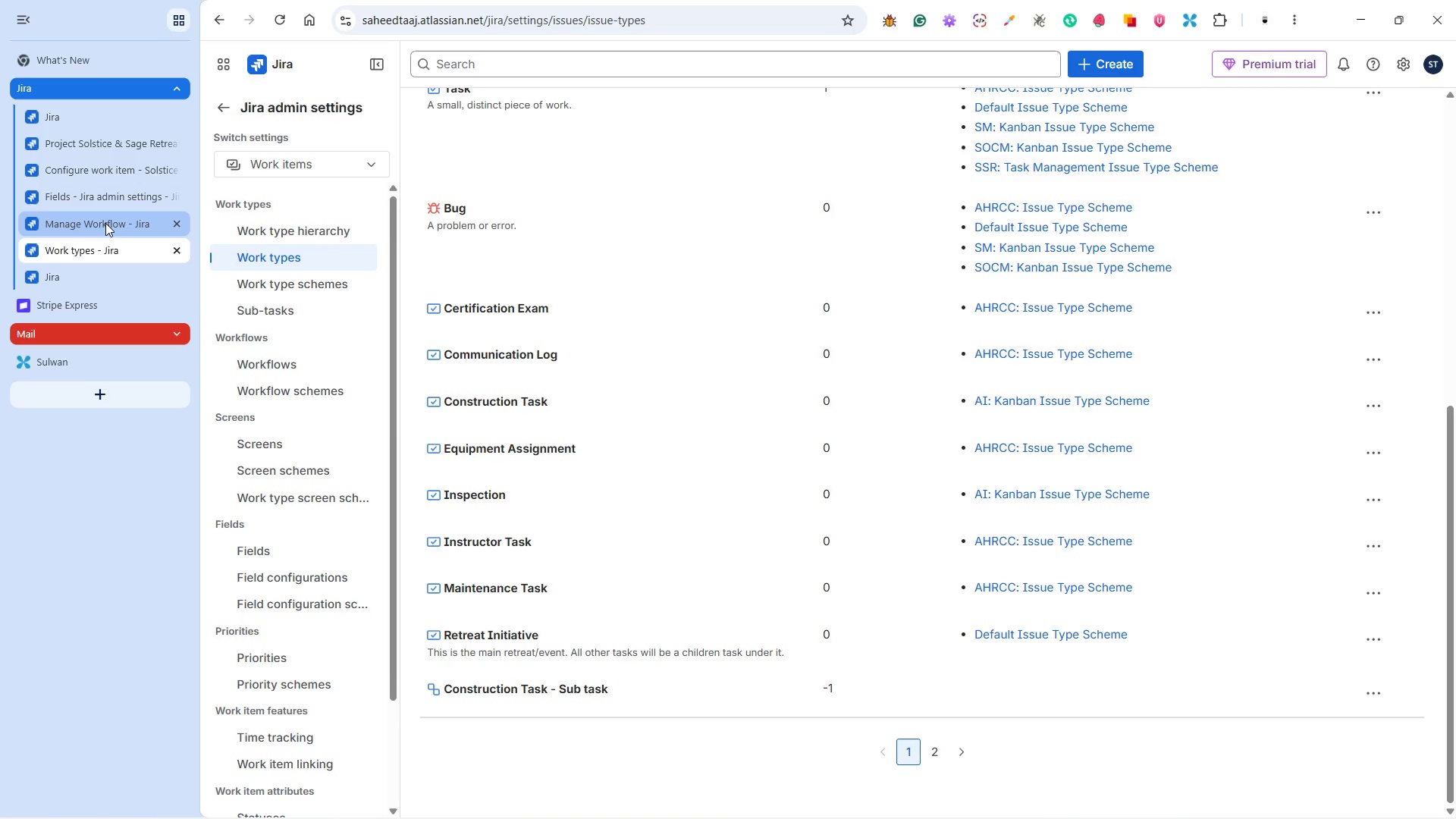 
left_click([115, 199])
 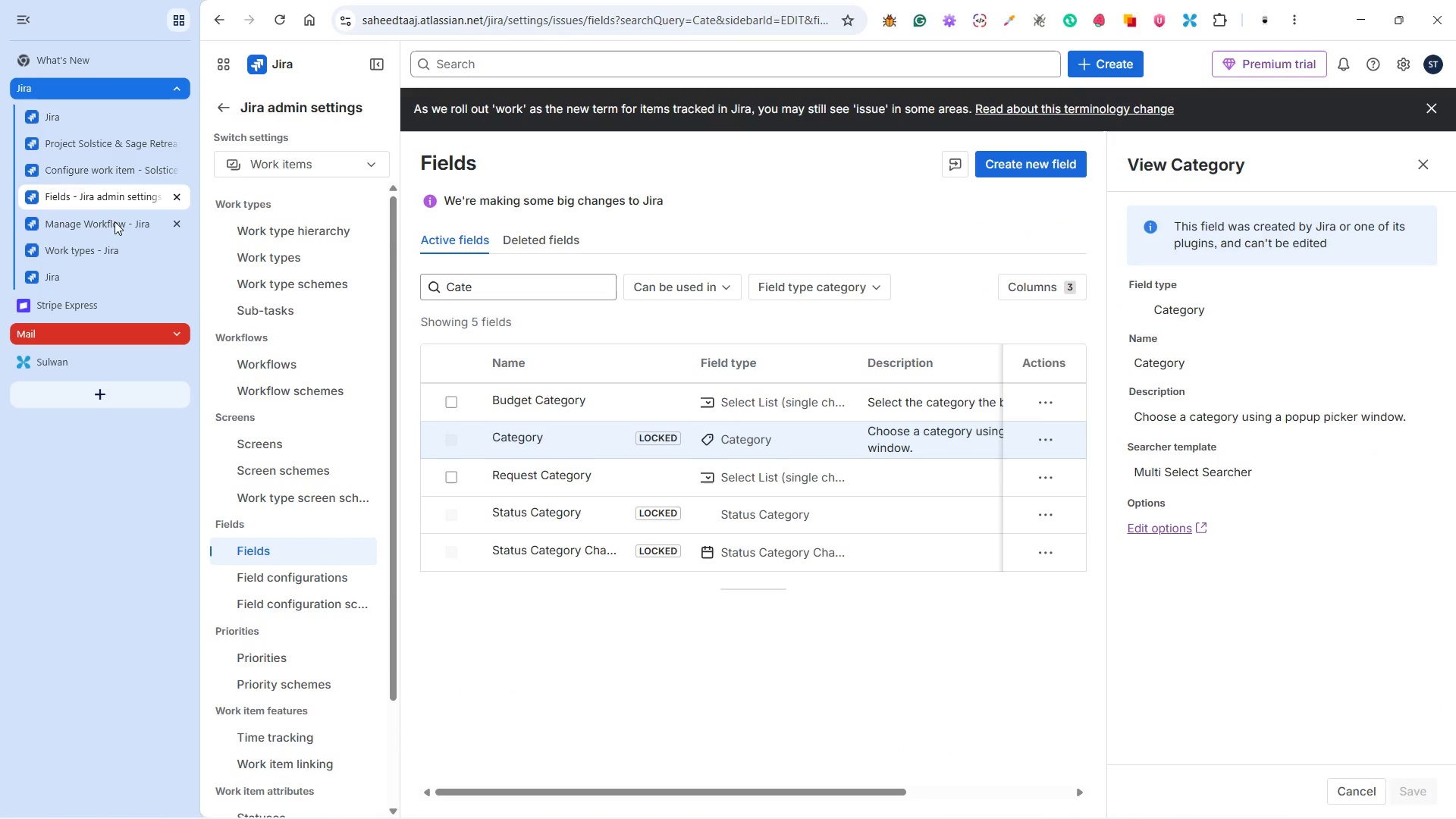 
left_click([115, 227])
 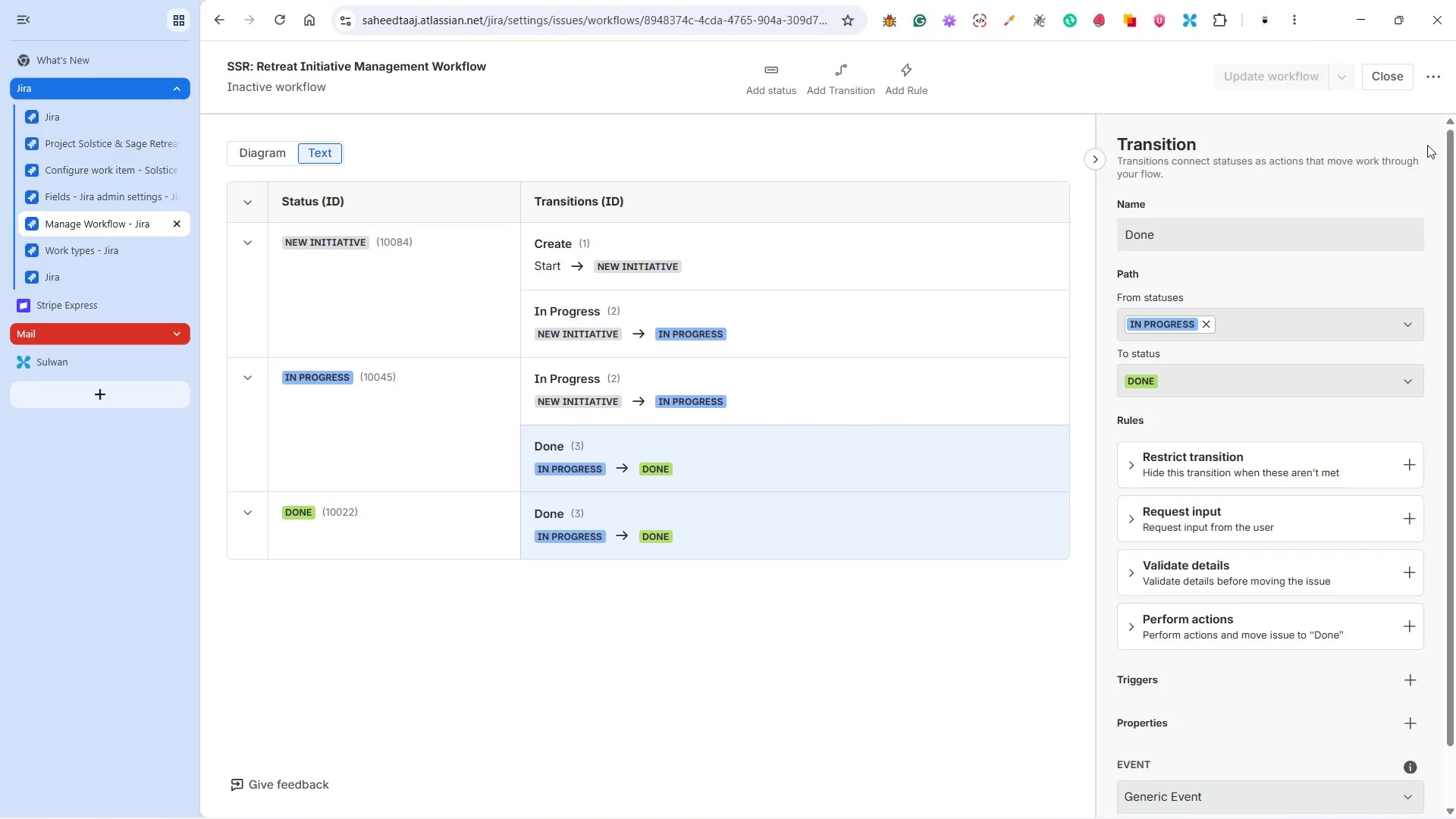 
left_click_drag(start_coordinate=[1378, 61], to_coordinate=[1378, 68])
 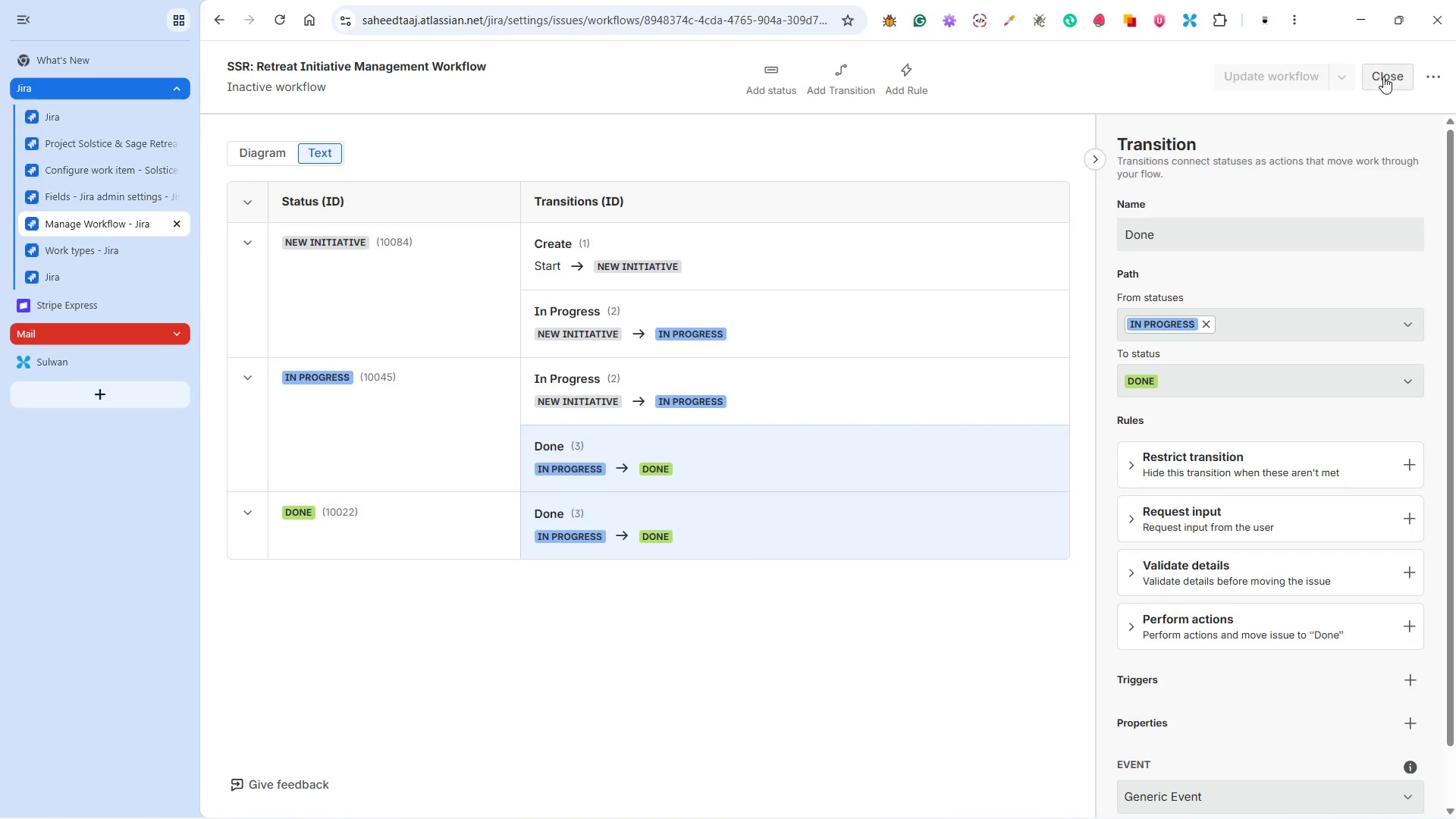 
double_click([1383, 77])
 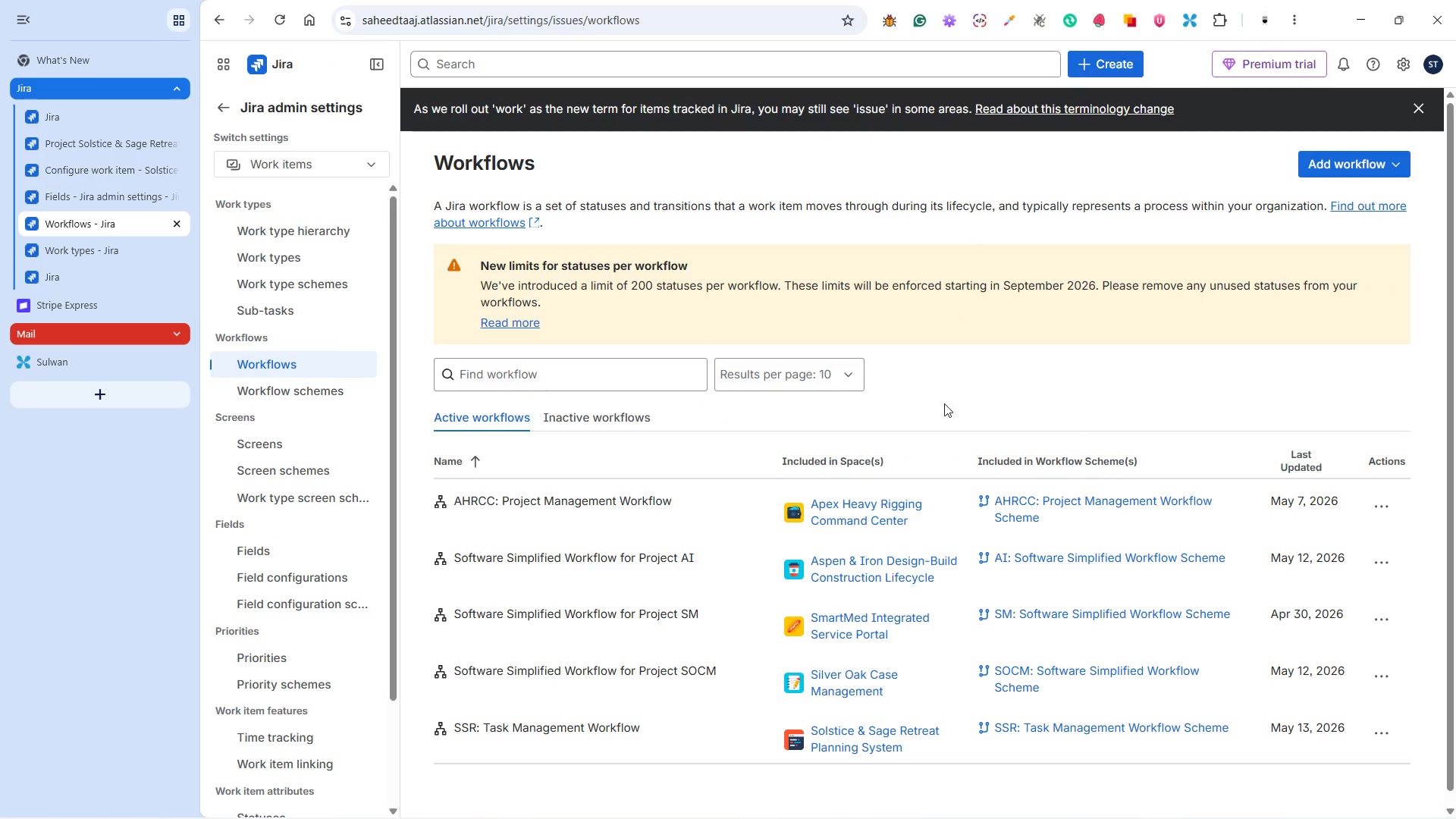 
scroll: coordinate [789, 551], scroll_direction: down, amount: 8.0
 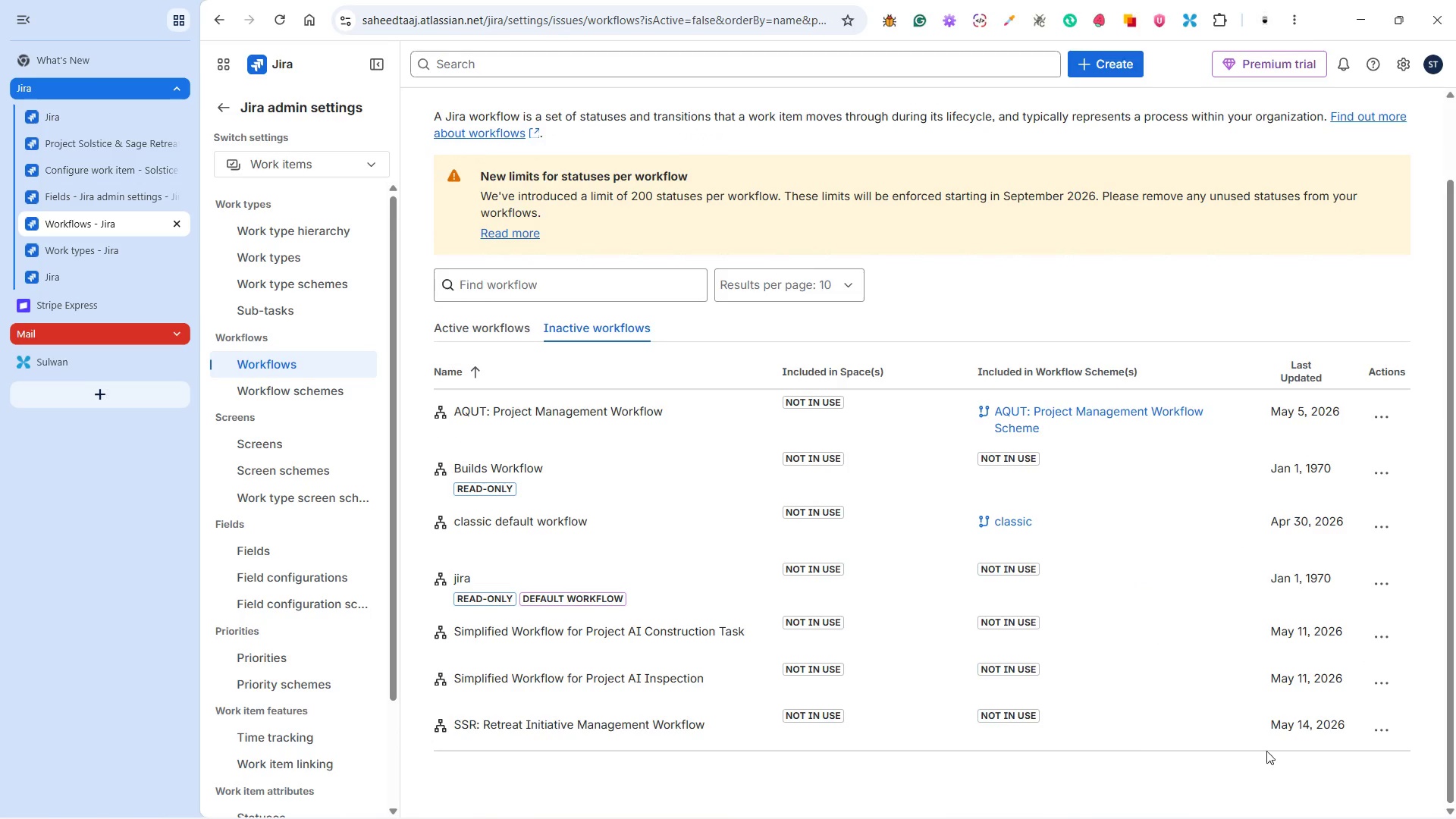 
left_click([1380, 720])
 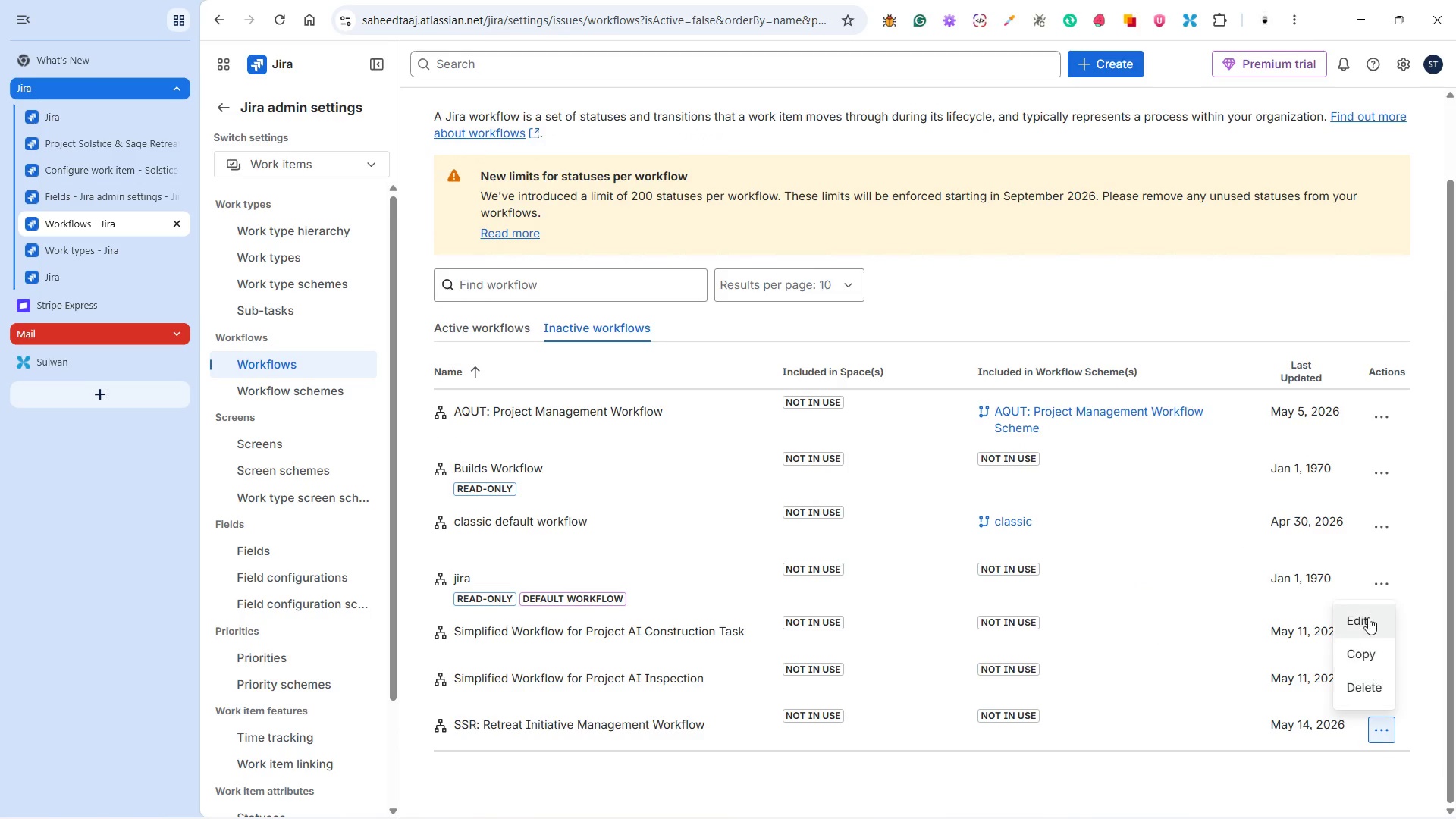 
left_click([1367, 616])
 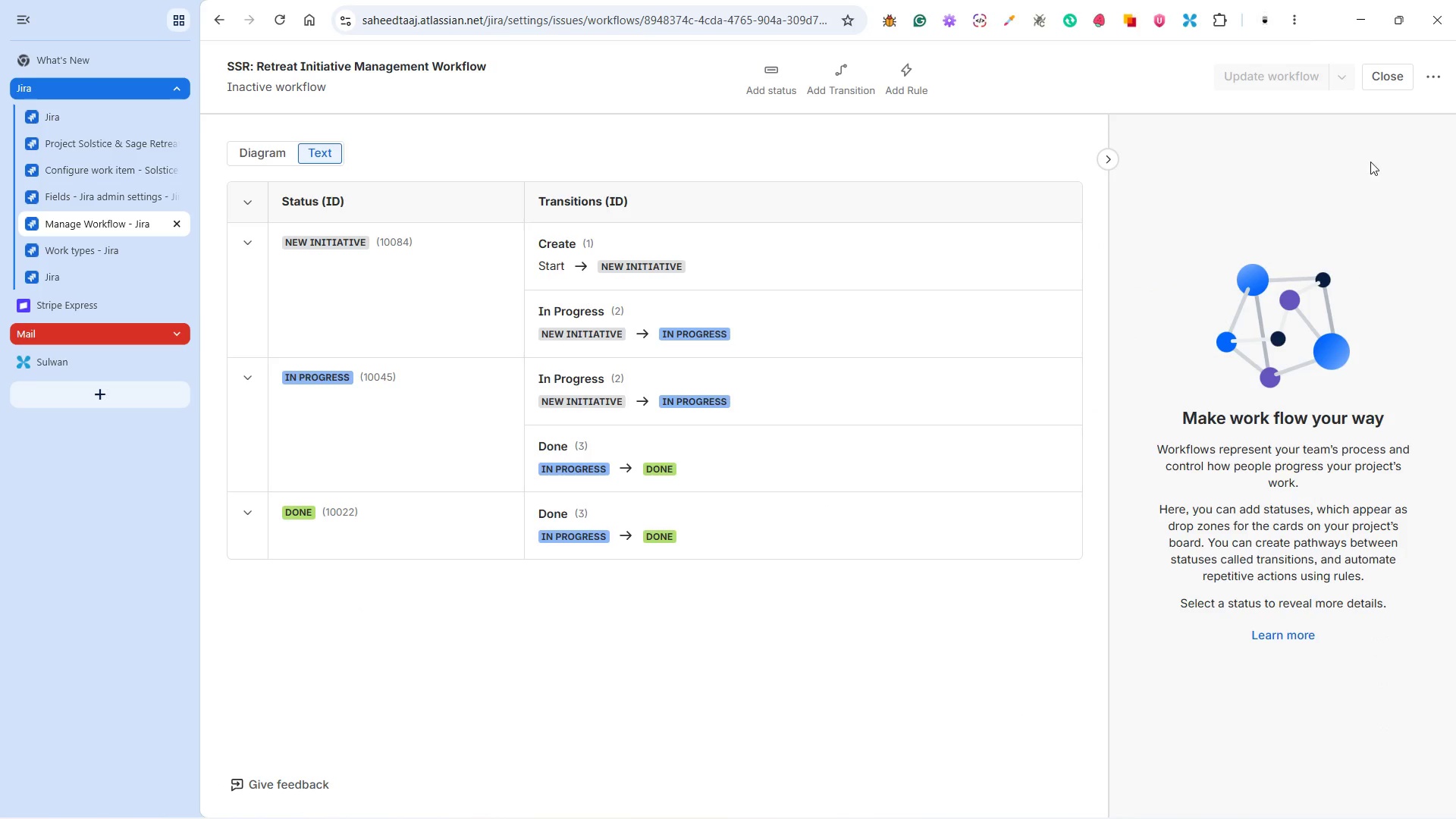 
left_click([1382, 80])
 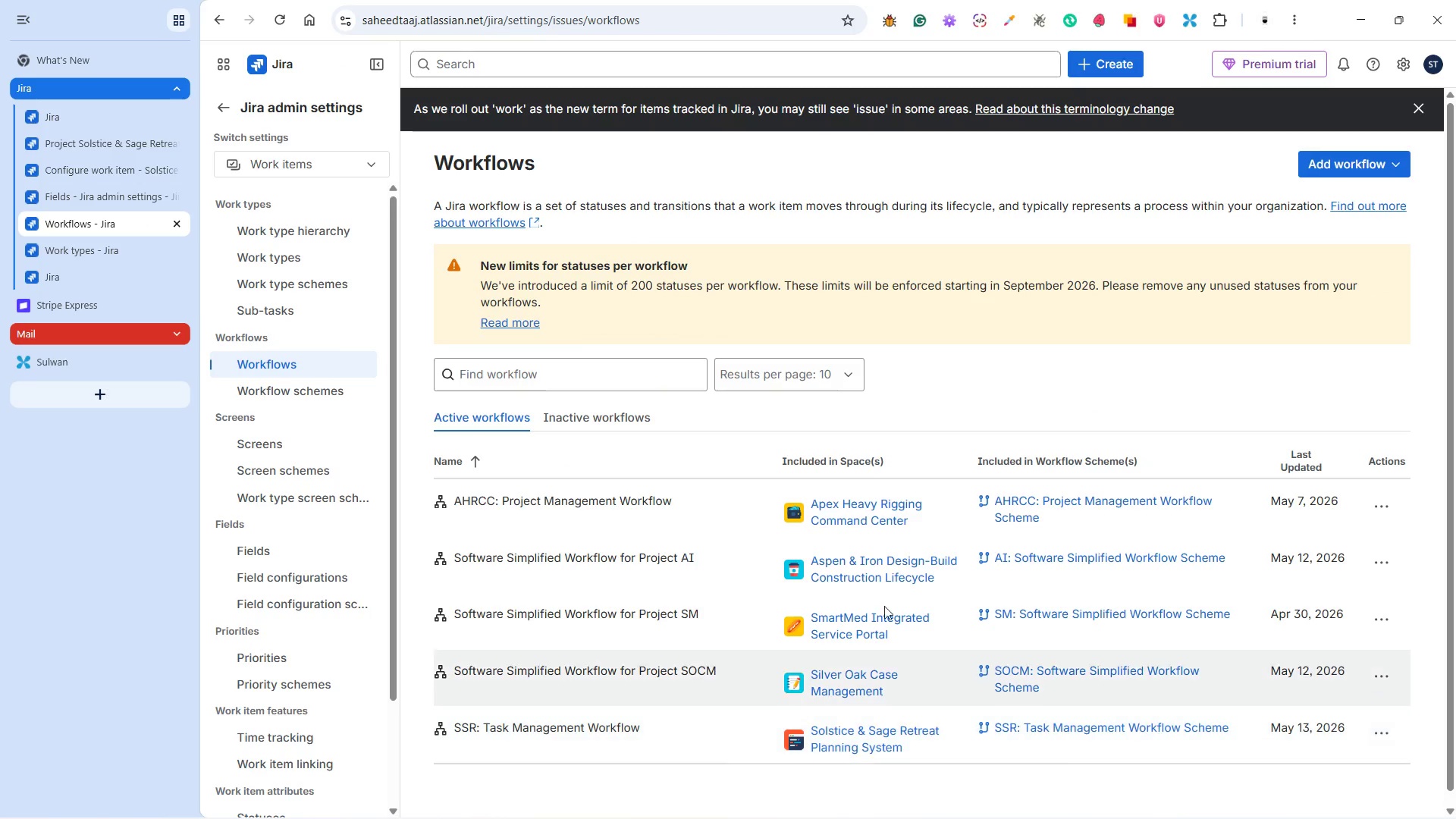 
left_click([576, 411])
 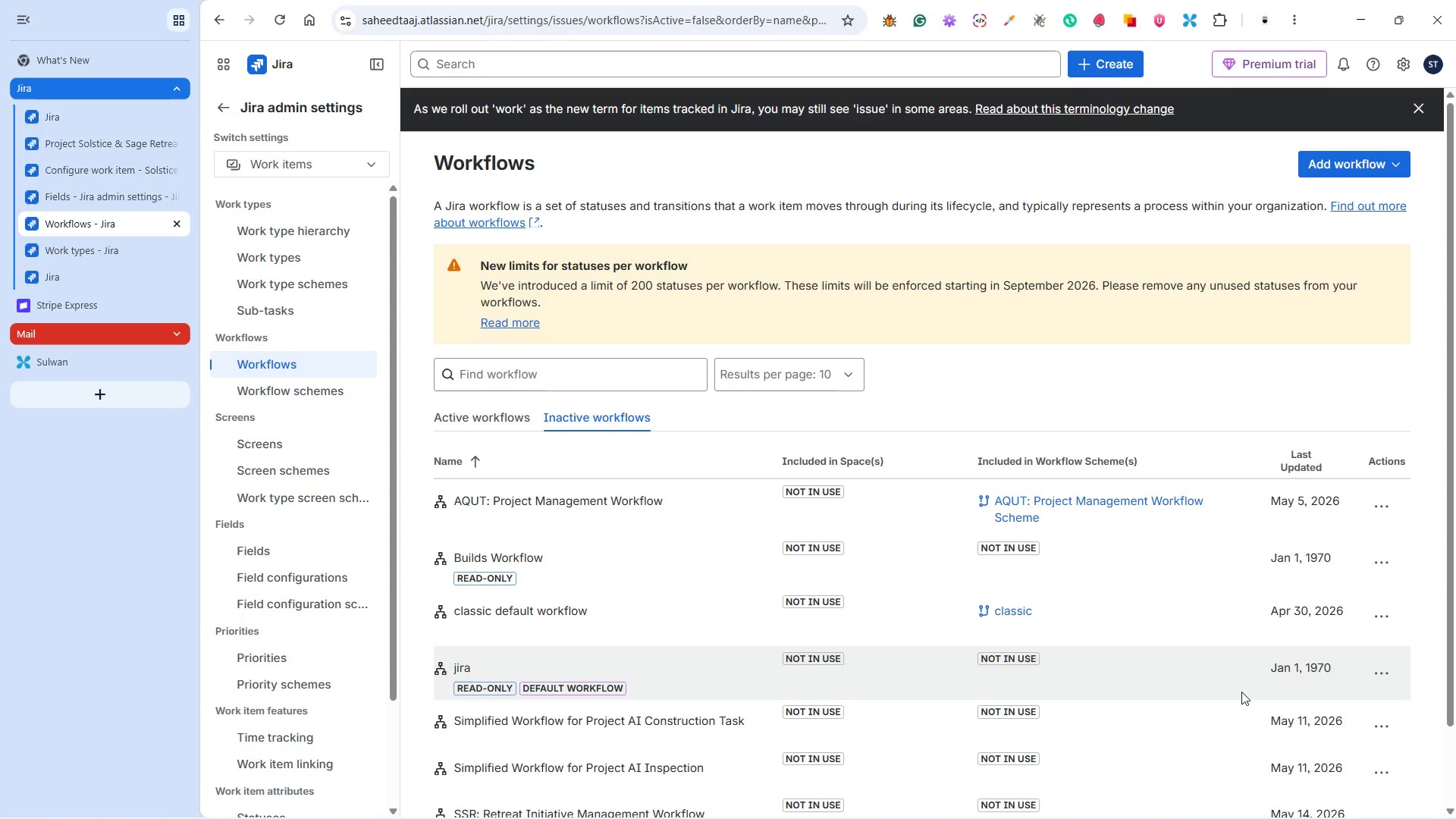 
scroll: coordinate [1323, 715], scroll_direction: down, amount: 7.0
 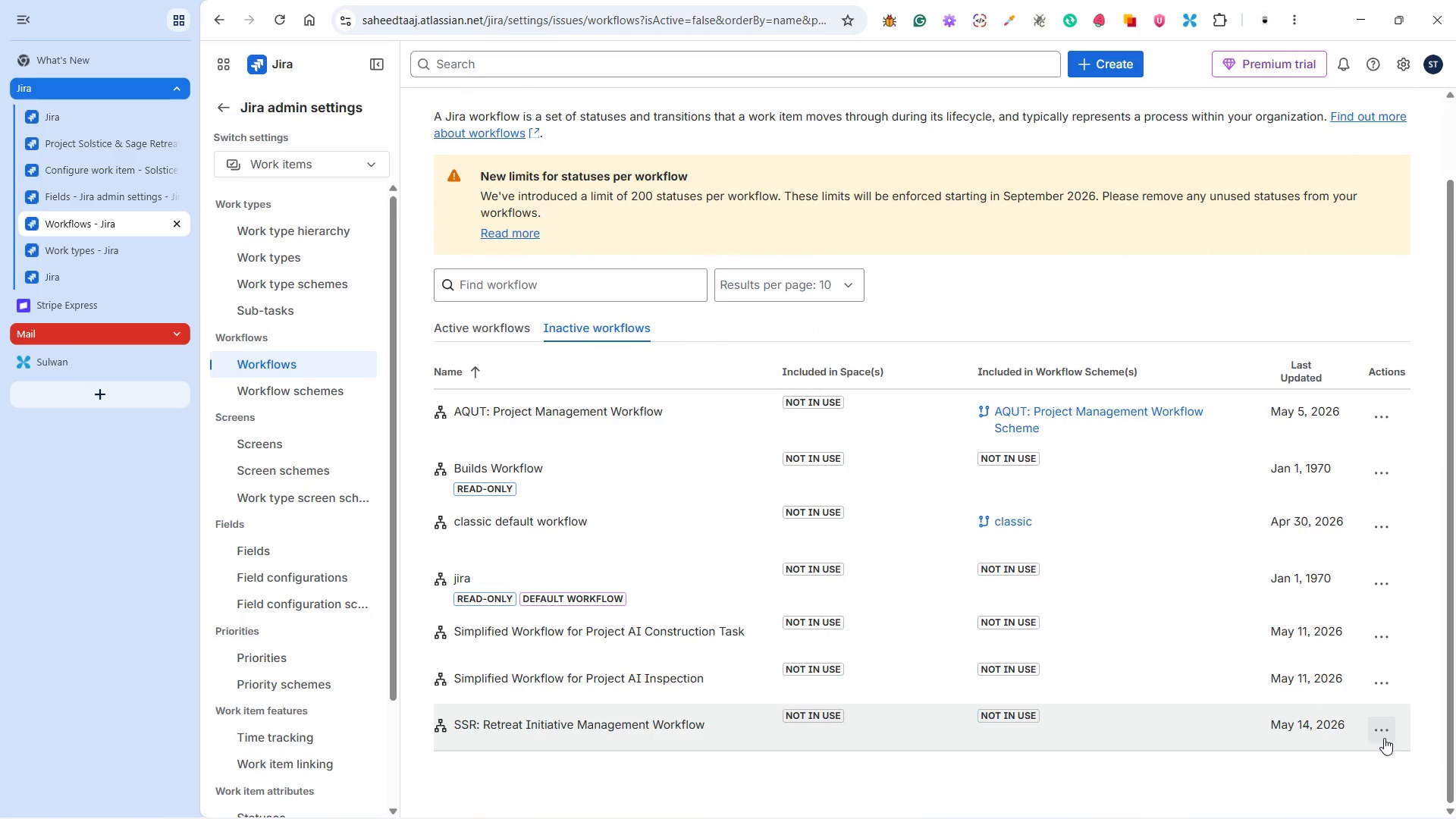 
left_click([1389, 724])
 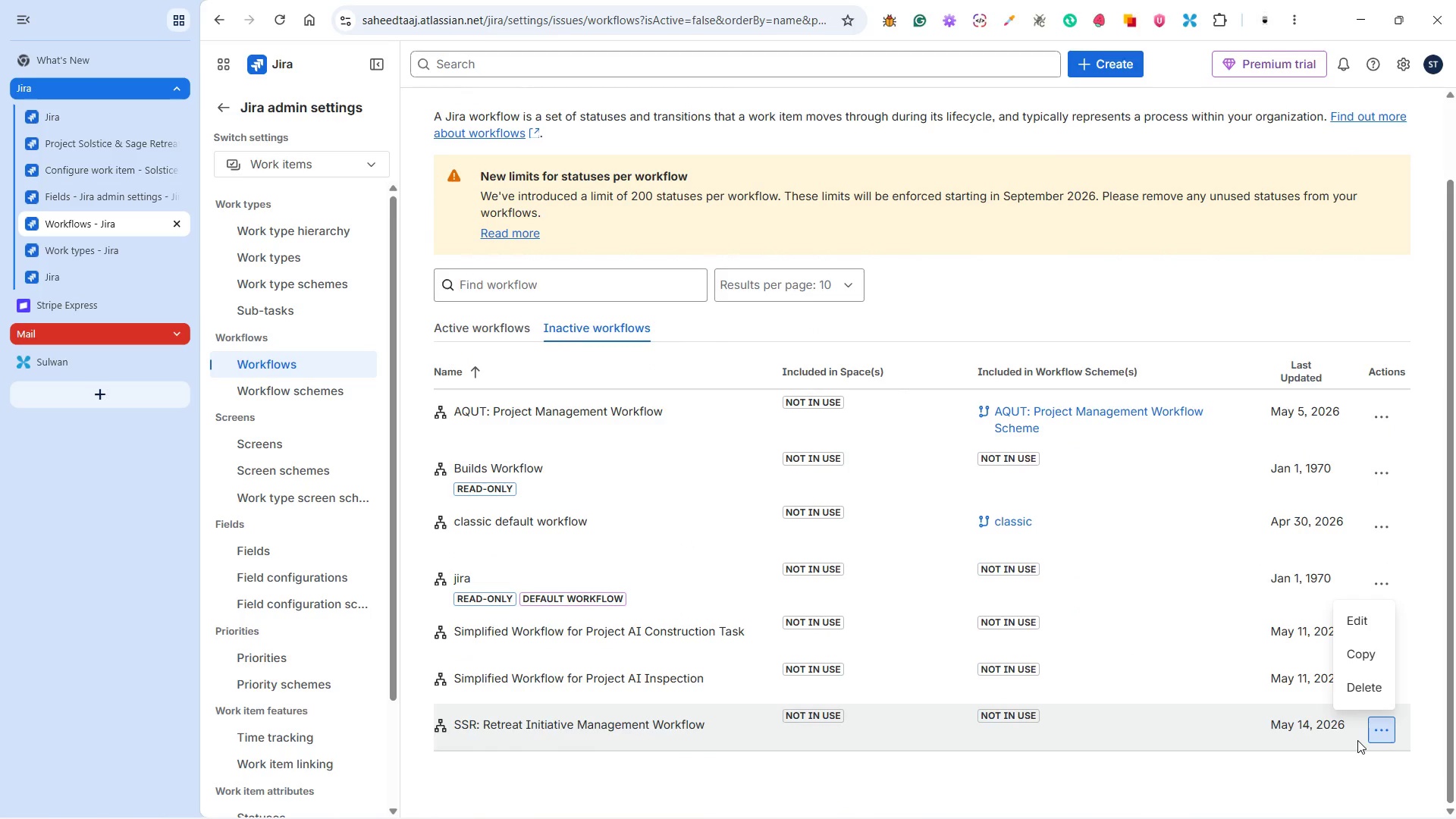 
left_click([1280, 772])
 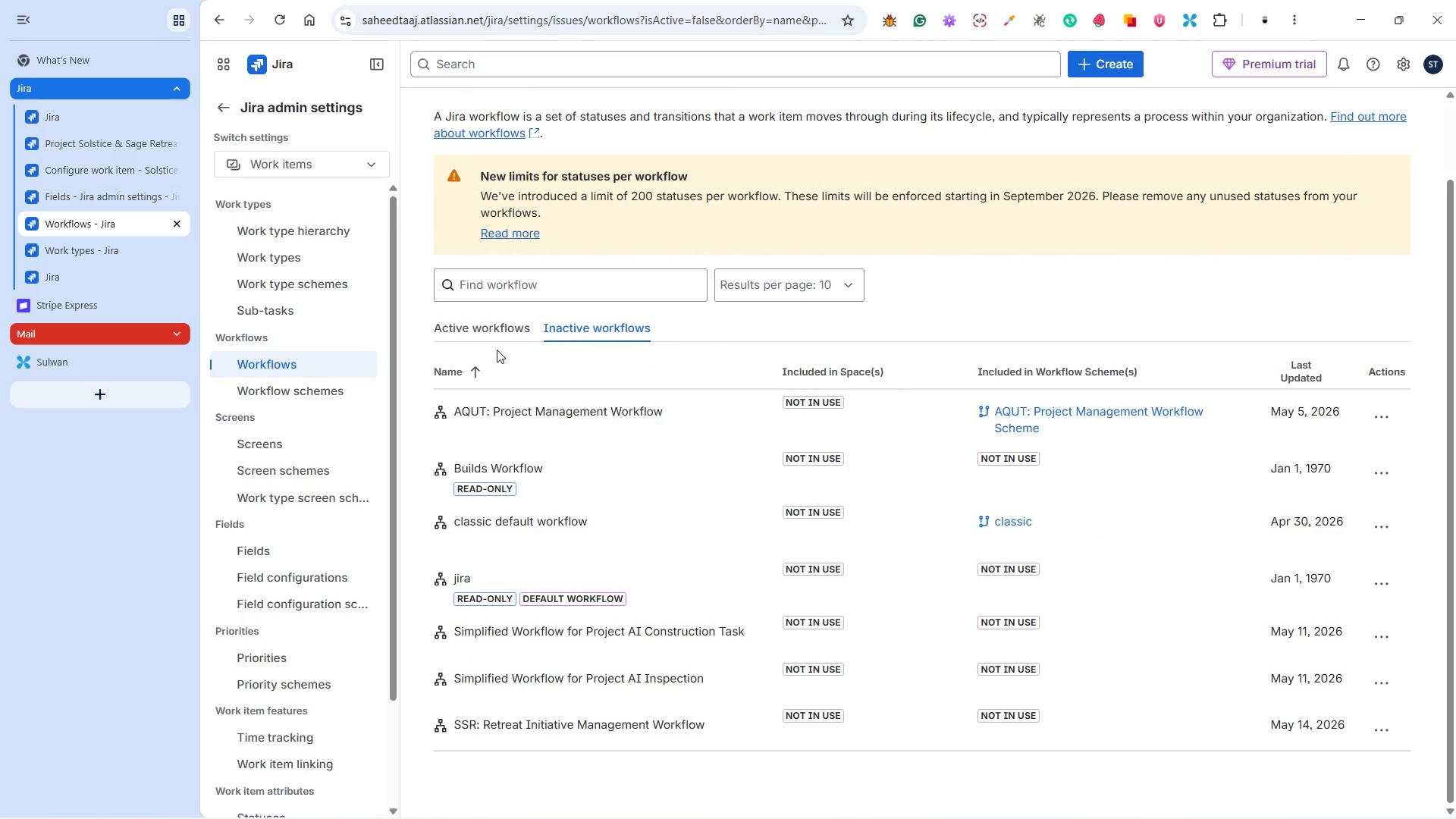 
left_click([473, 327])
 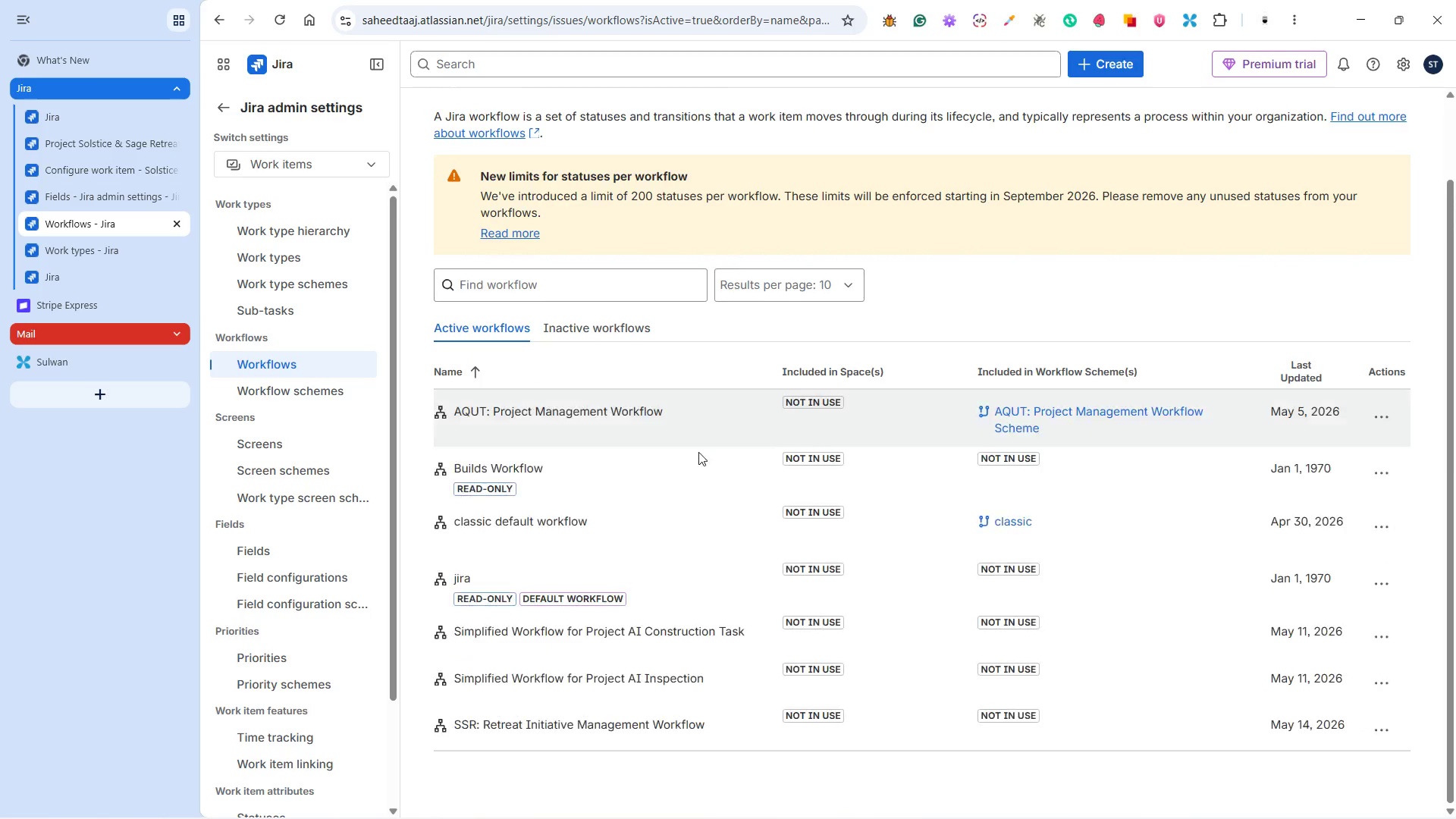 
scroll: coordinate [847, 563], scroll_direction: down, amount: 5.0
 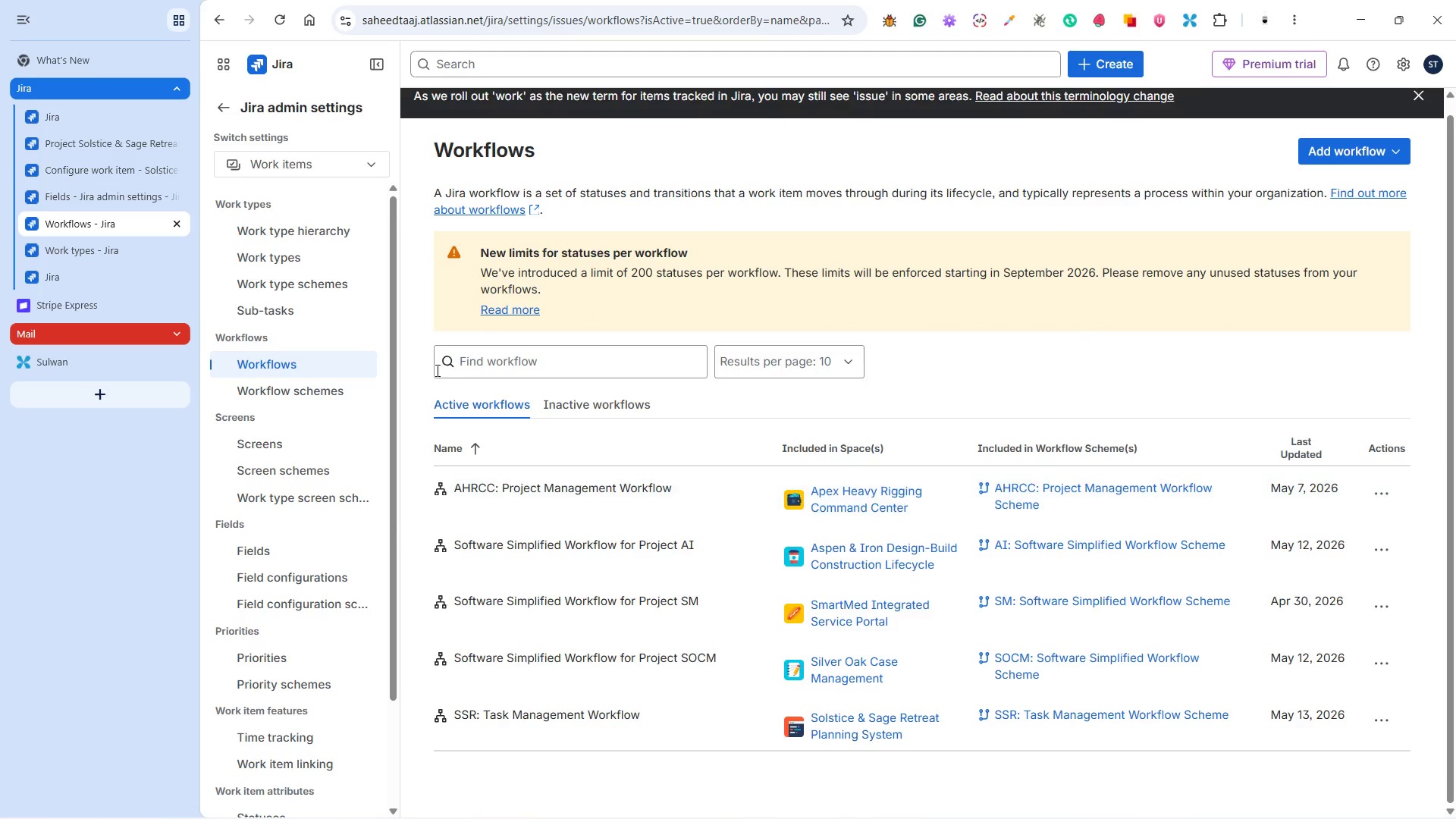 
left_click([111, 188])
 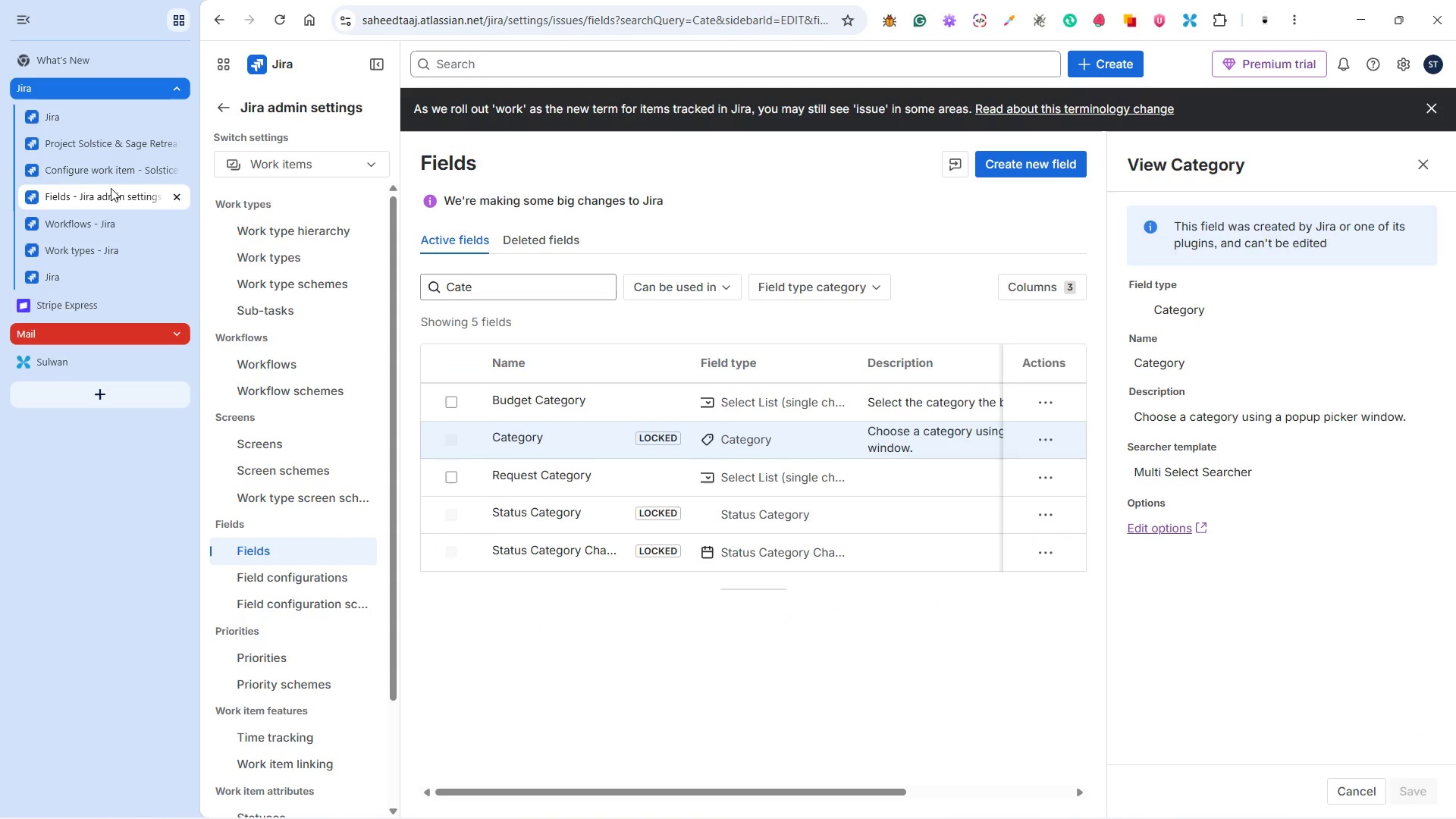 
left_click([111, 174])
 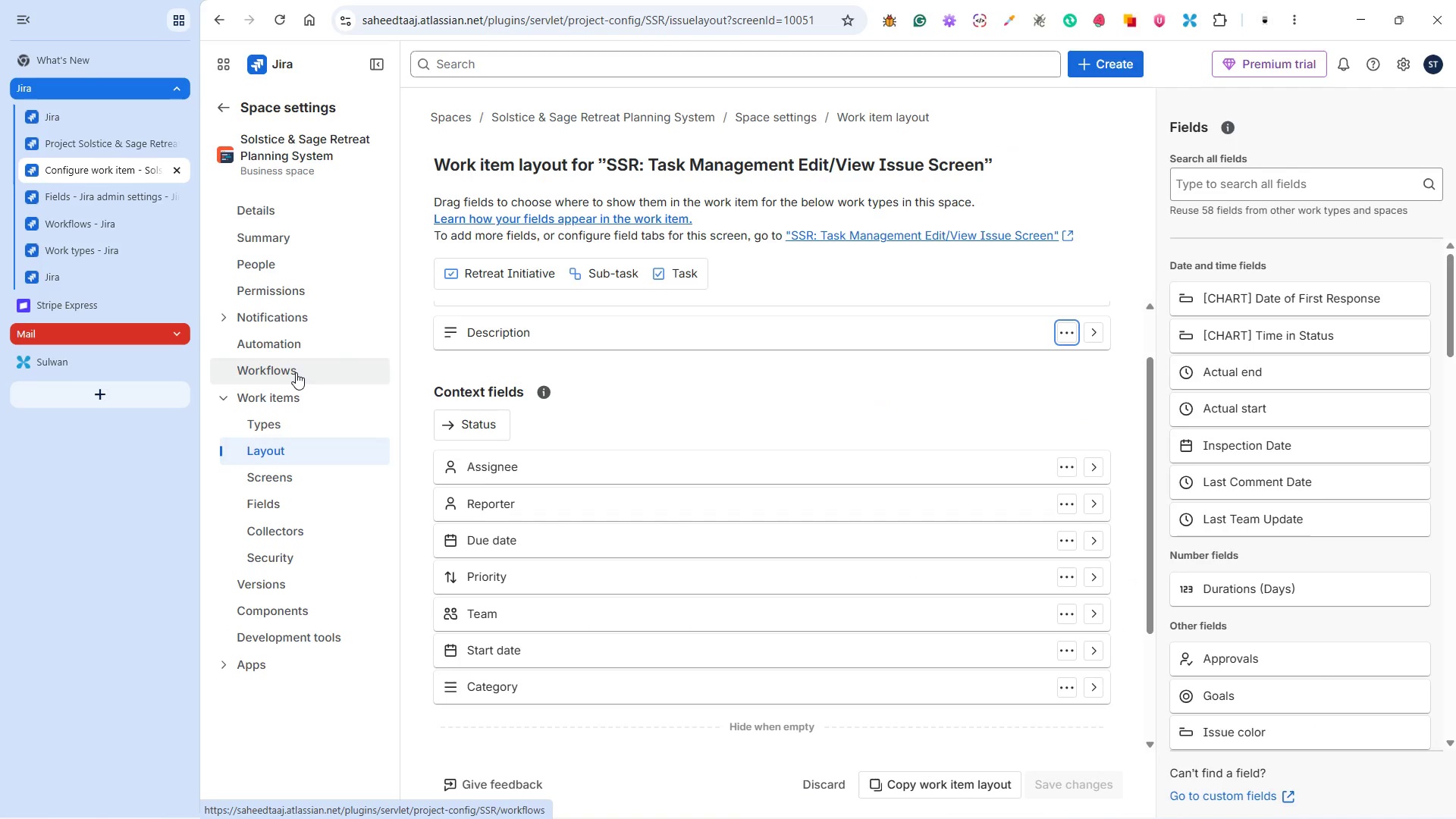 
left_click([295, 372])
 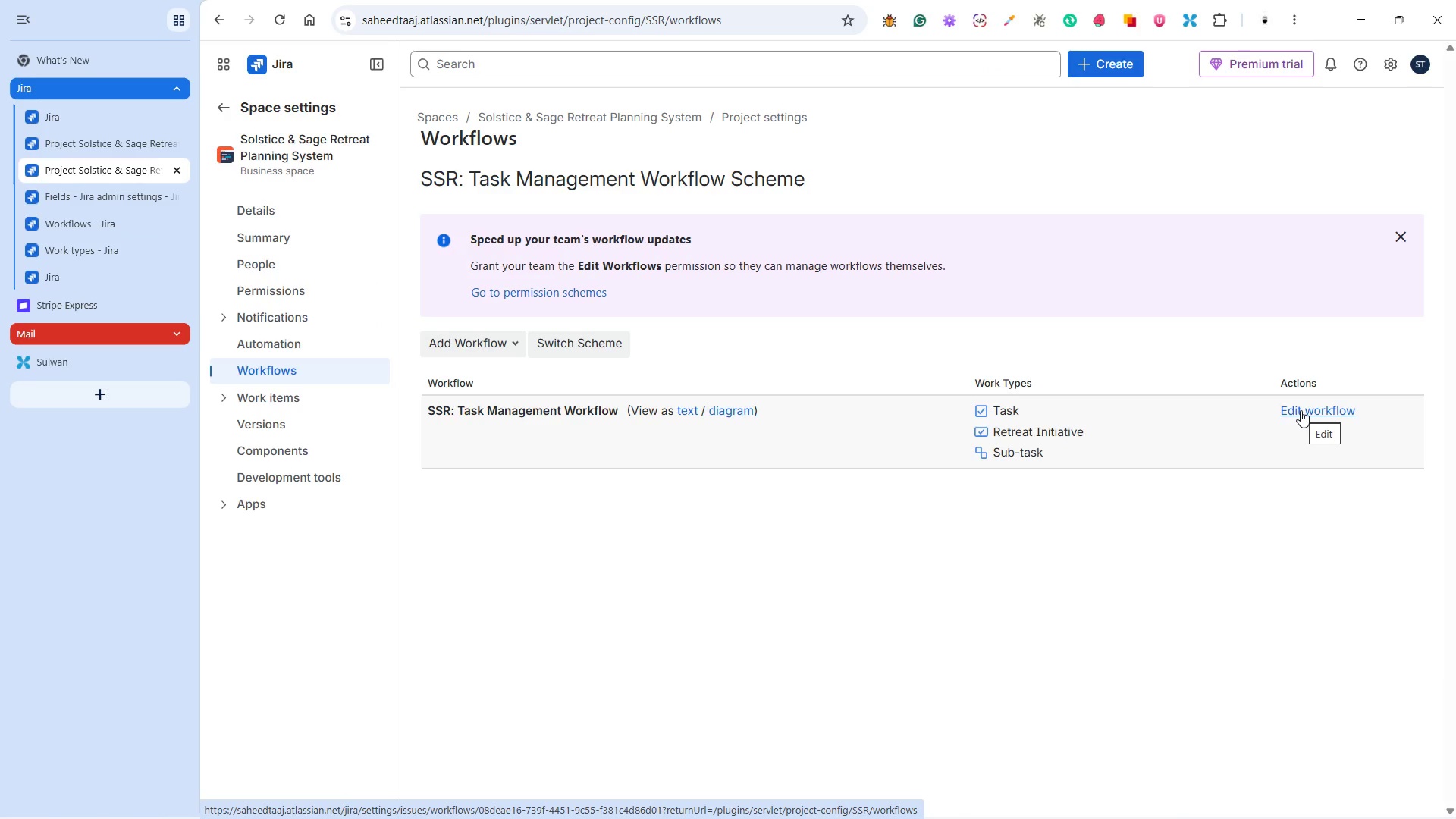 
wait(14.55)
 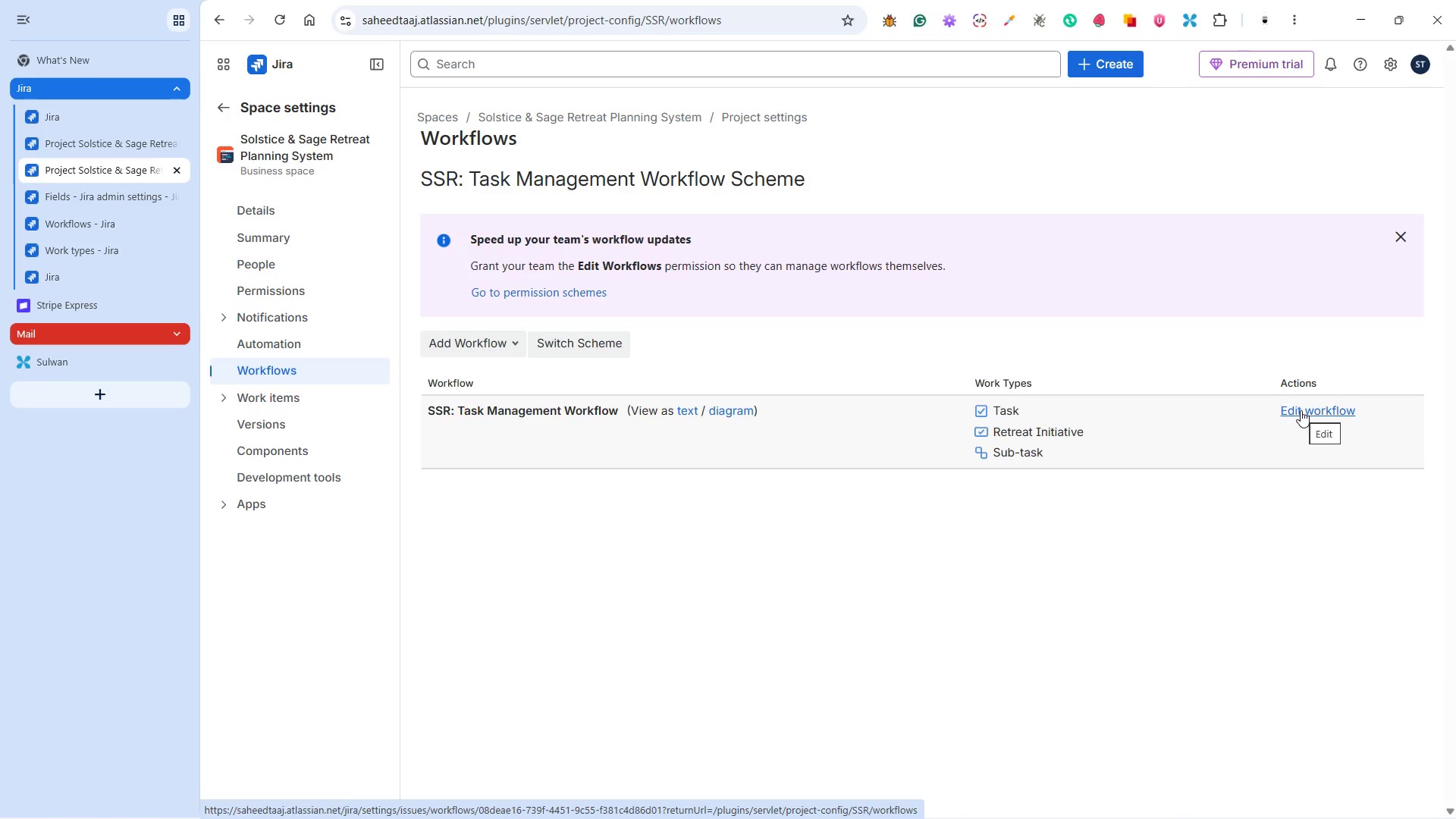 
left_click([499, 344])
 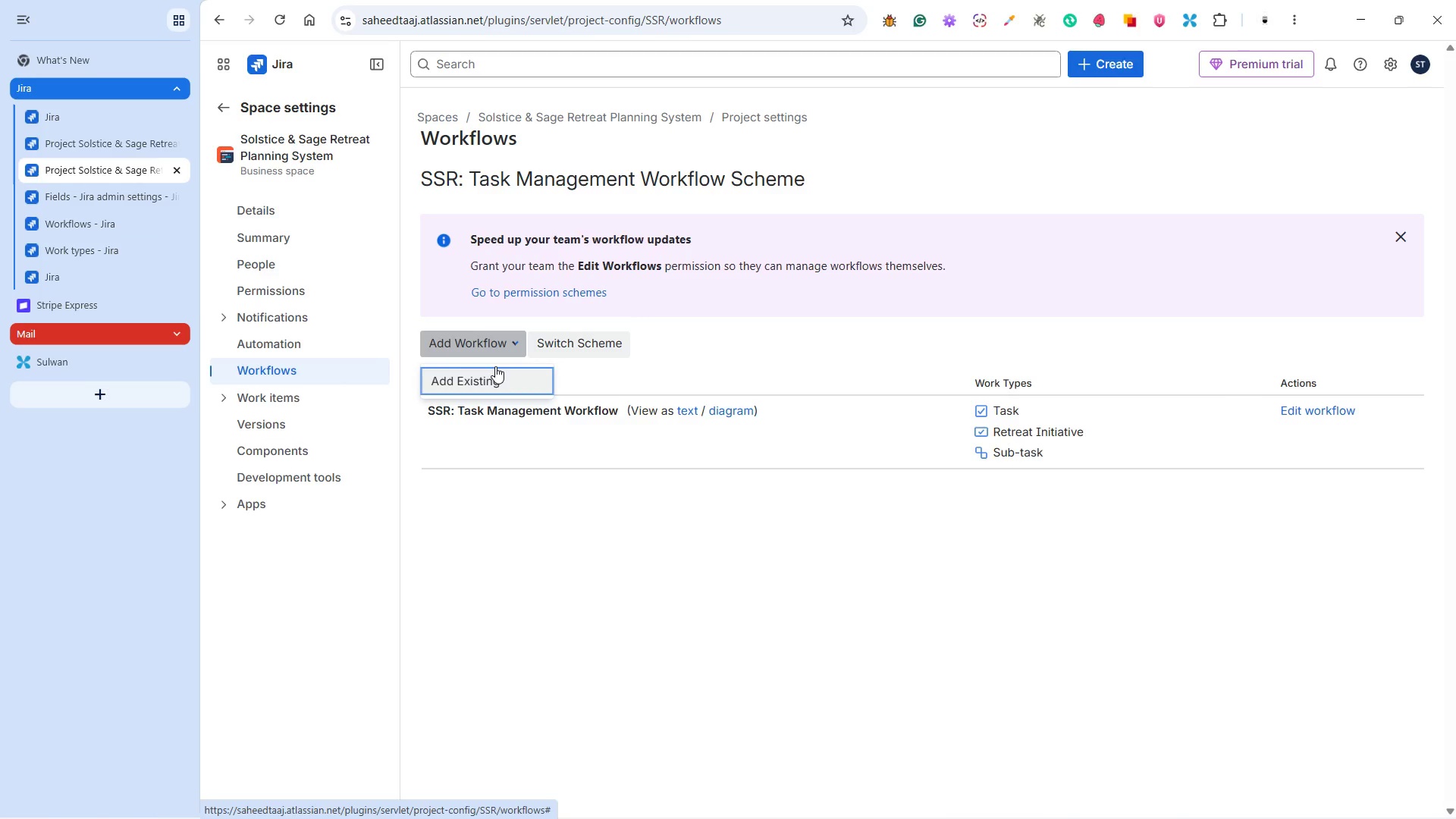 
left_click([495, 366])
 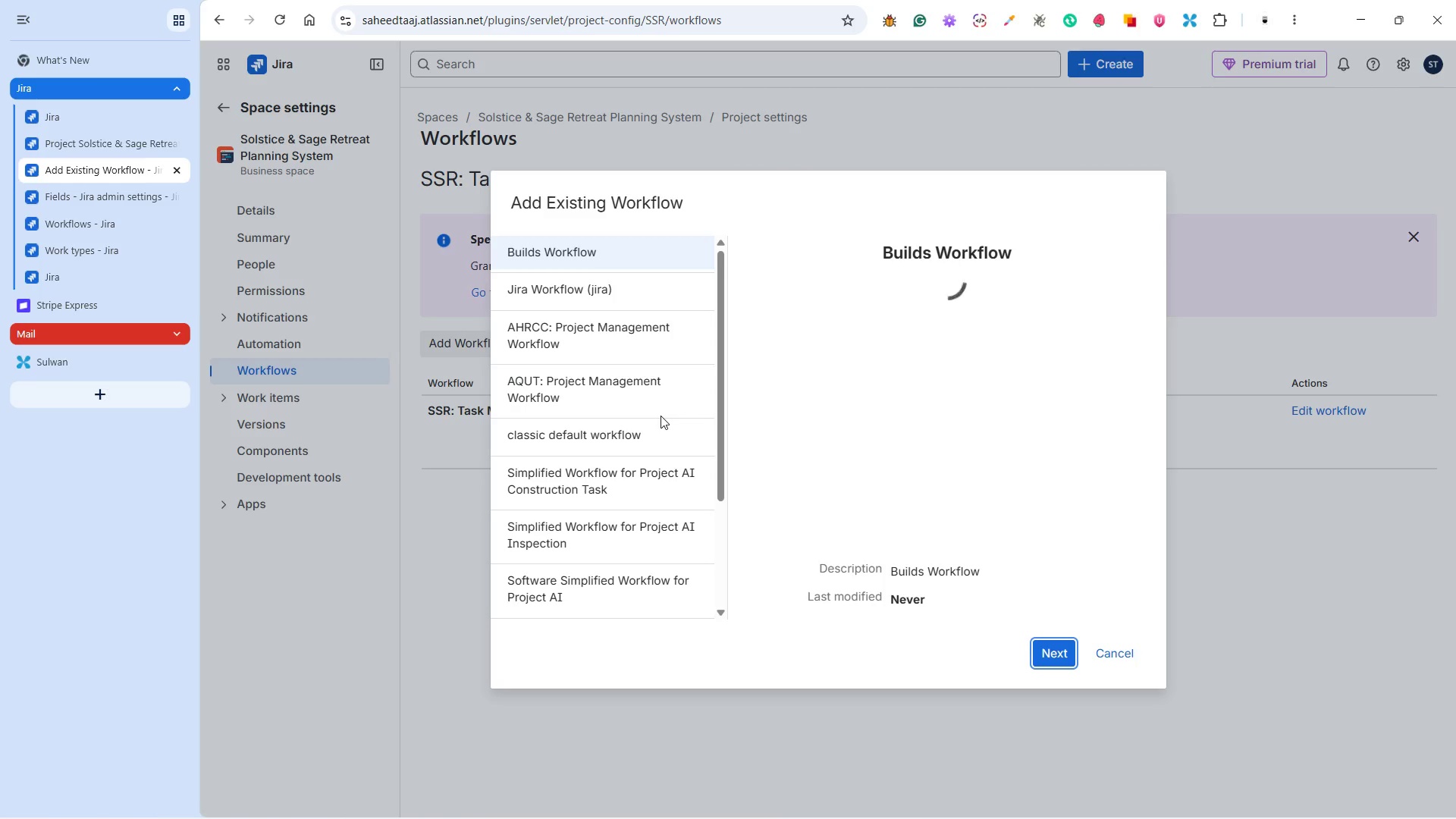 
scroll: coordinate [661, 416], scroll_direction: down, amount: 5.0
 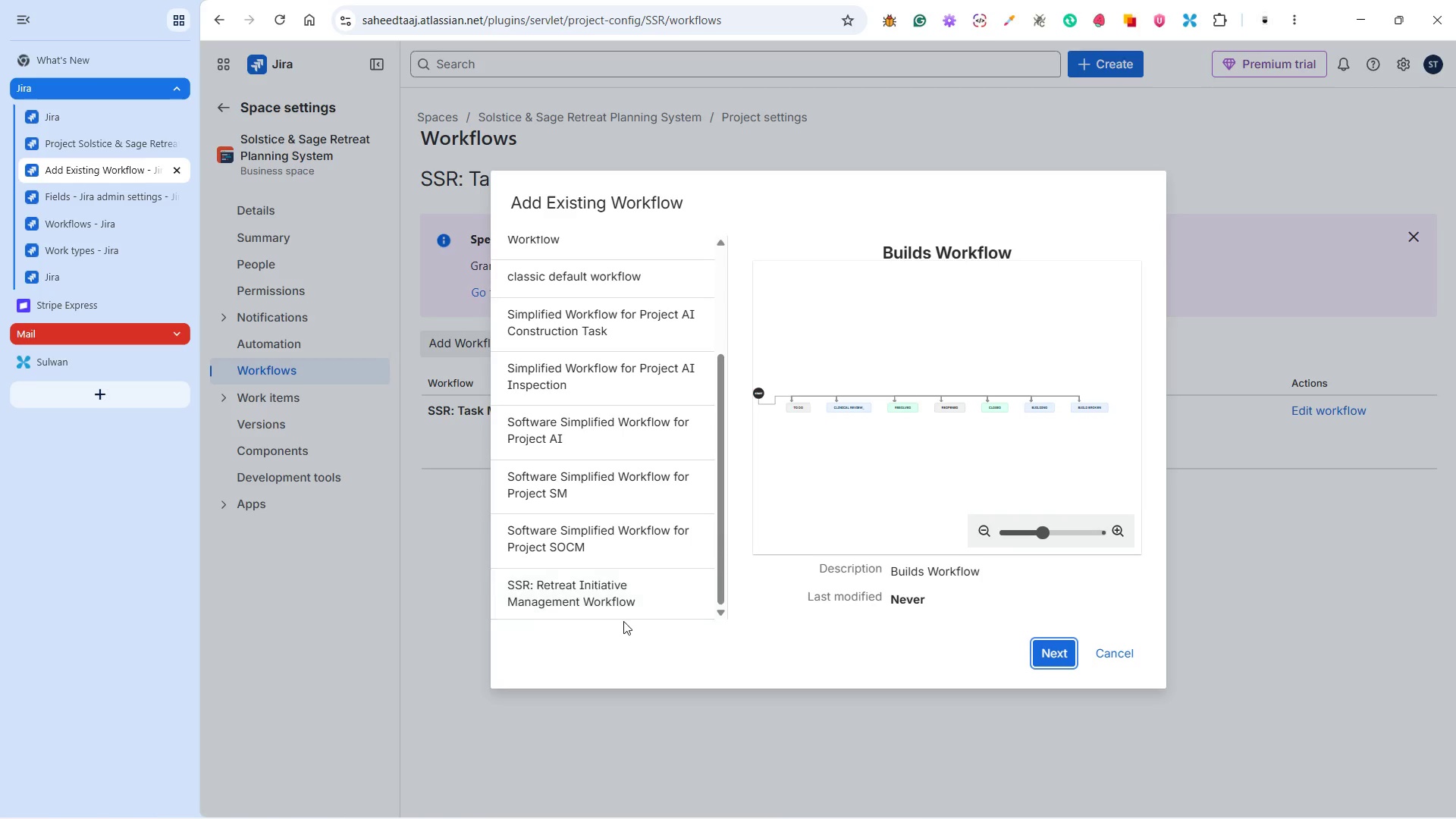 
left_click([617, 601])
 